 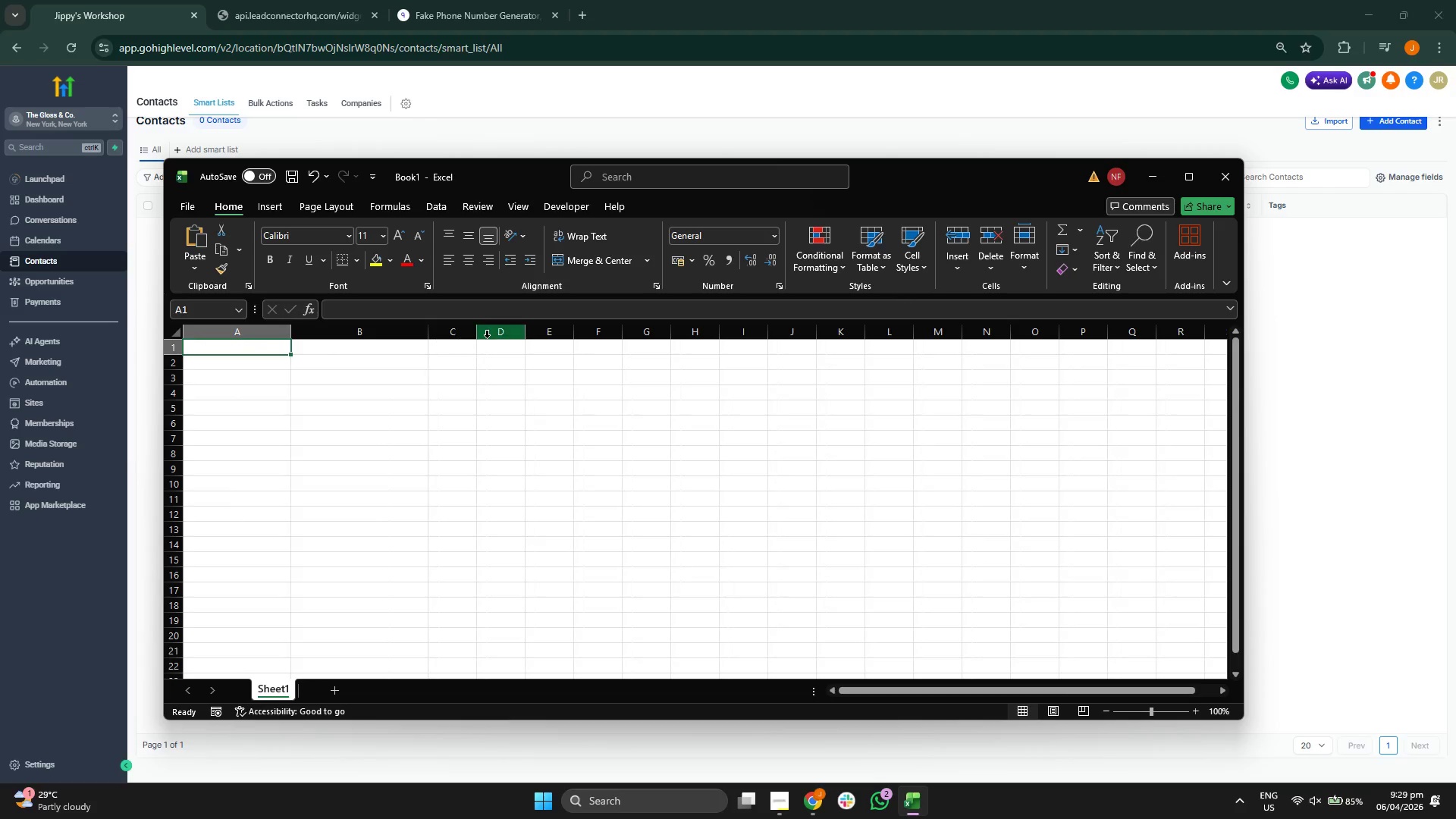 
left_click_drag(start_coordinate=[475, 335], to_coordinate=[563, 342])
 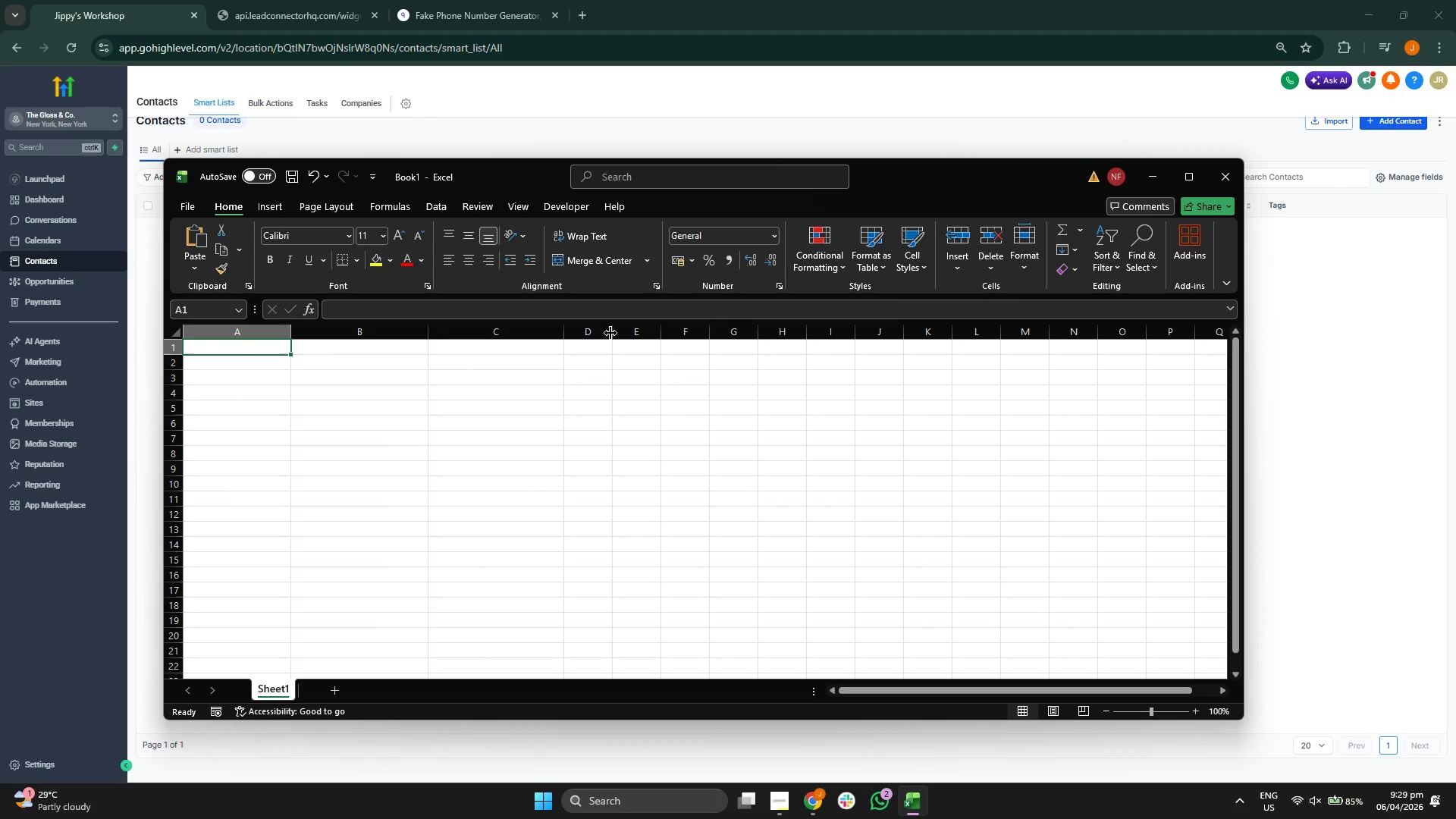 
left_click_drag(start_coordinate=[612, 333], to_coordinate=[721, 337])
 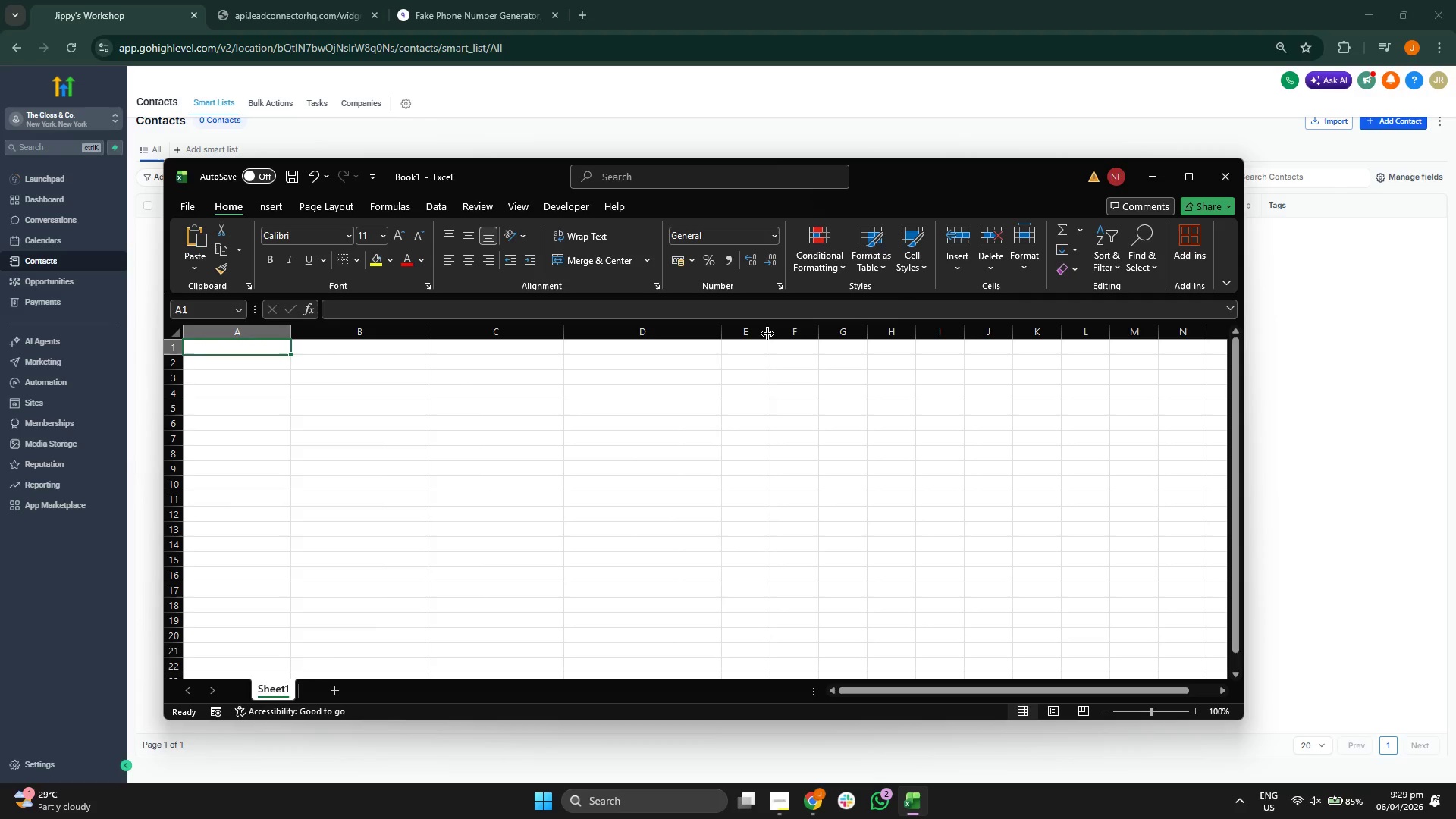 
left_click_drag(start_coordinate=[767, 334], to_coordinate=[877, 338])
 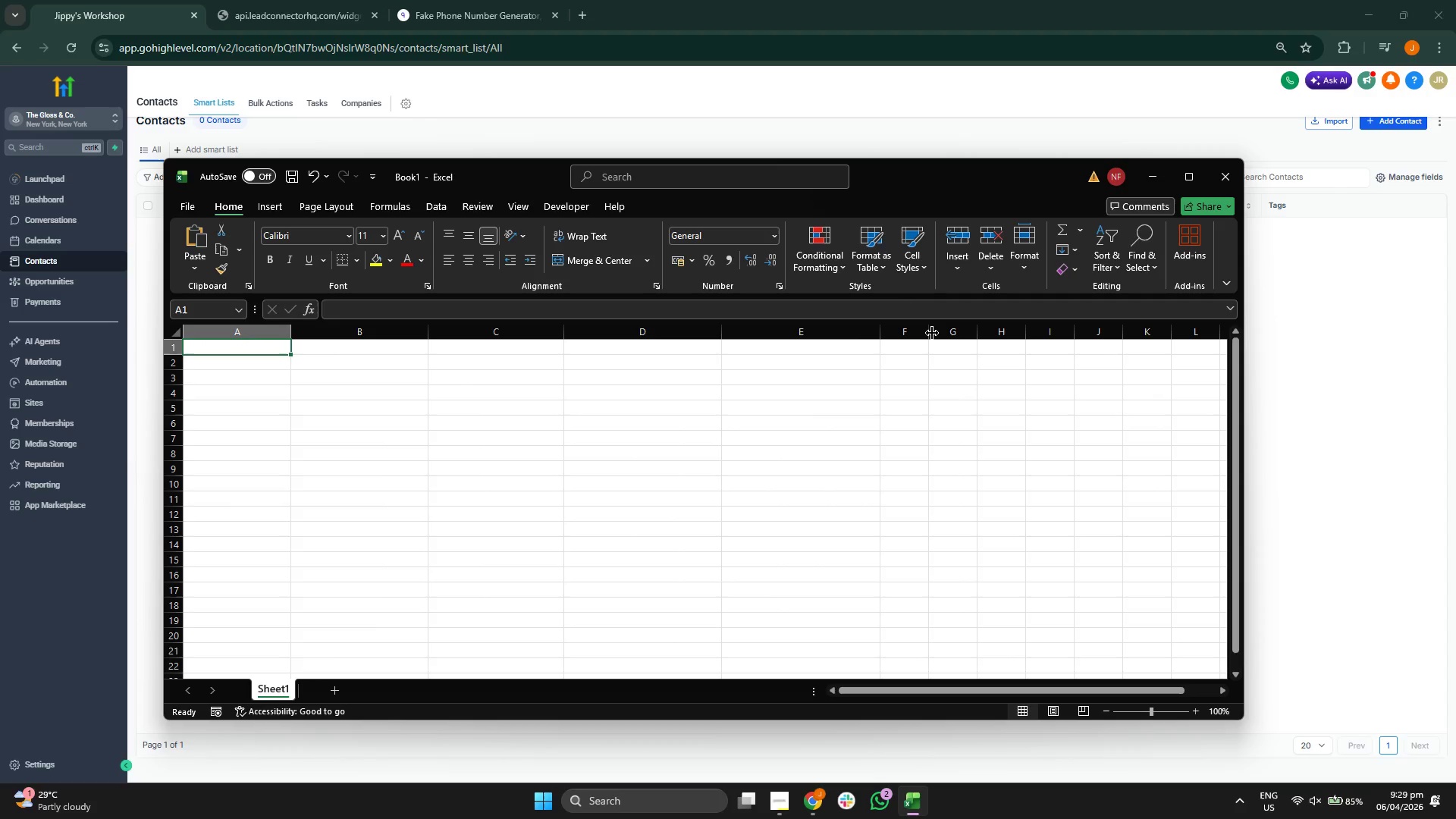 
left_click_drag(start_coordinate=[930, 333], to_coordinate=[1021, 337])
 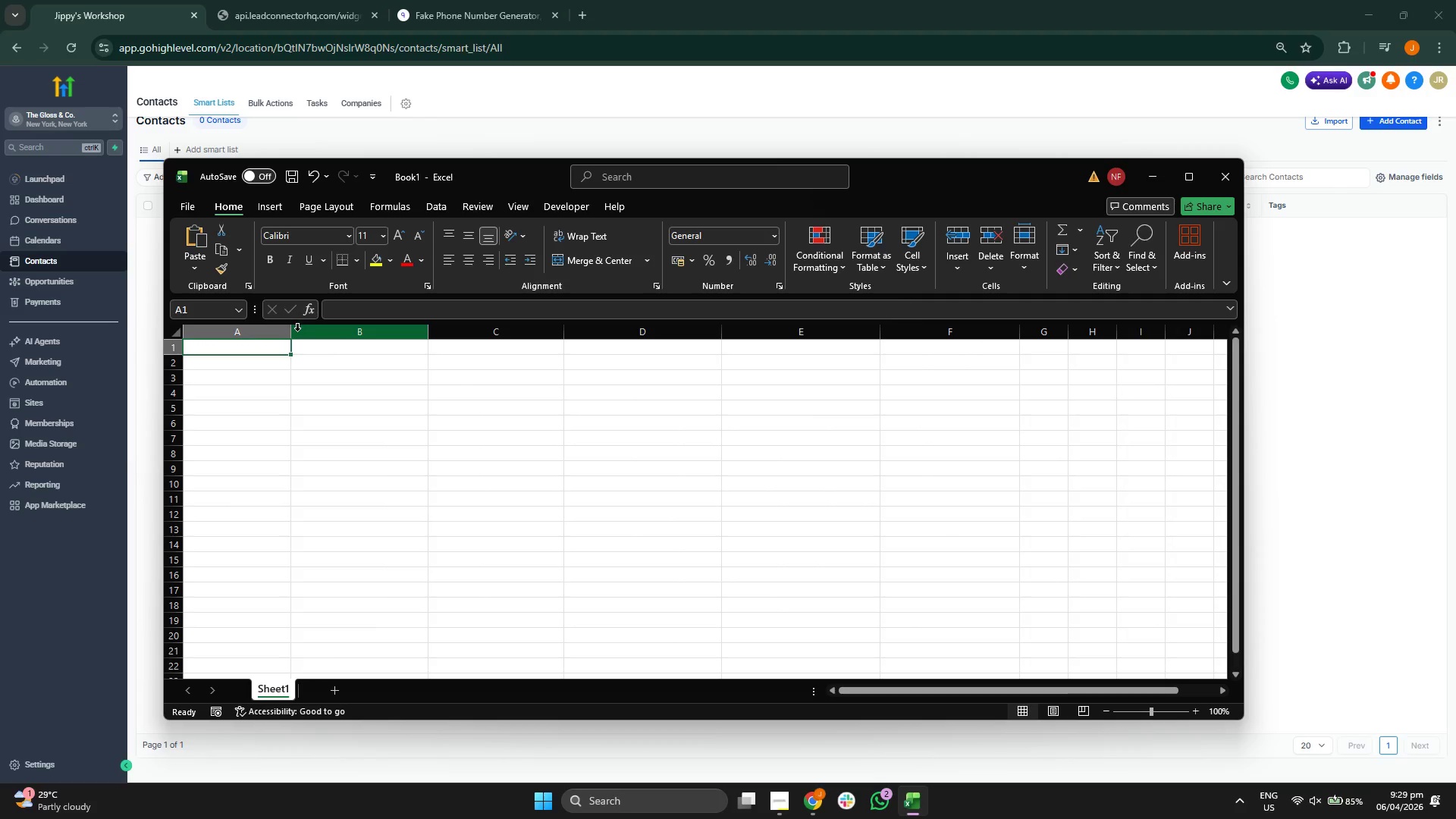 
left_click_drag(start_coordinate=[292, 333], to_coordinate=[356, 336])
 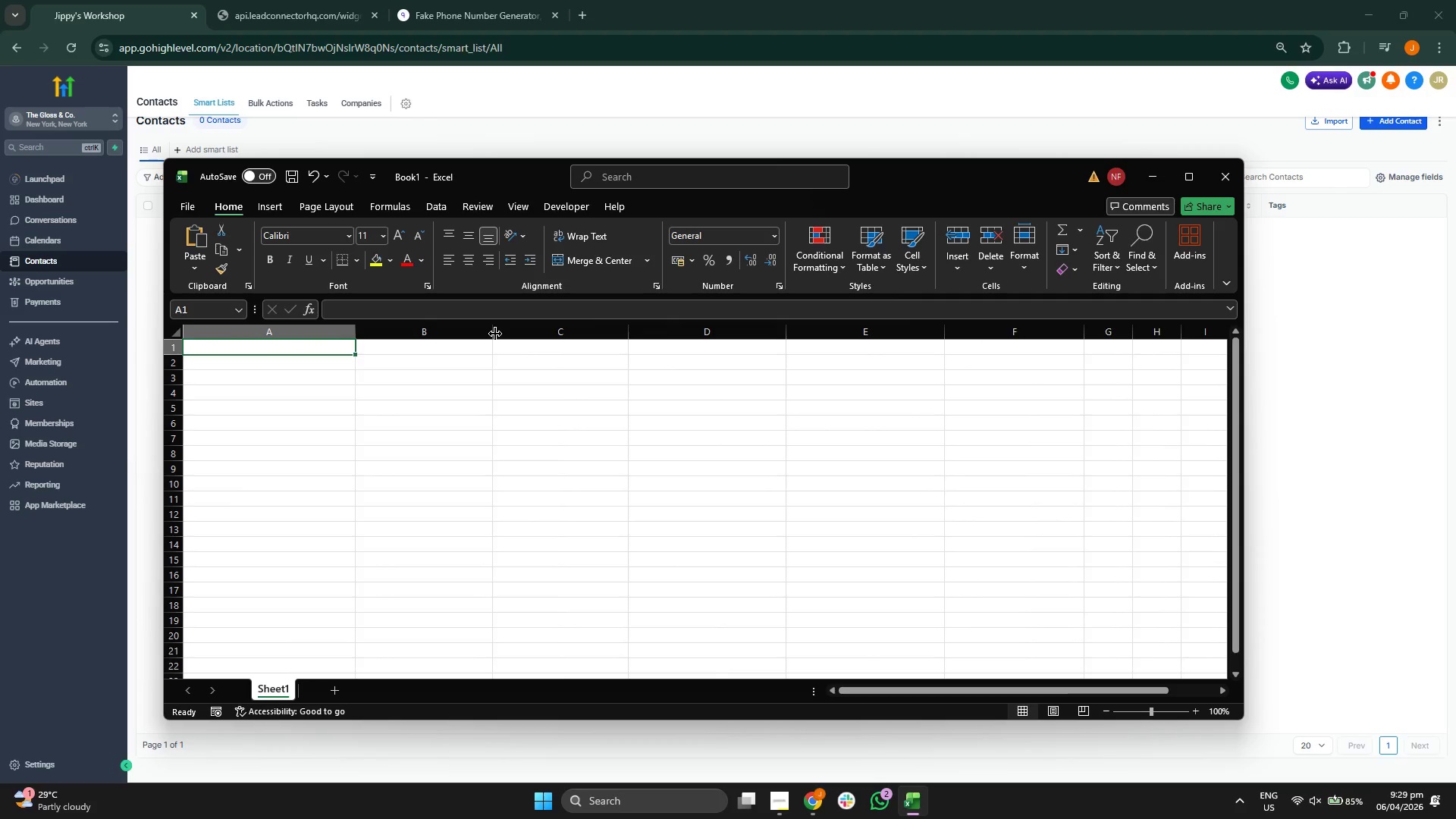 
left_click_drag(start_coordinate=[495, 334], to_coordinate=[511, 337])
 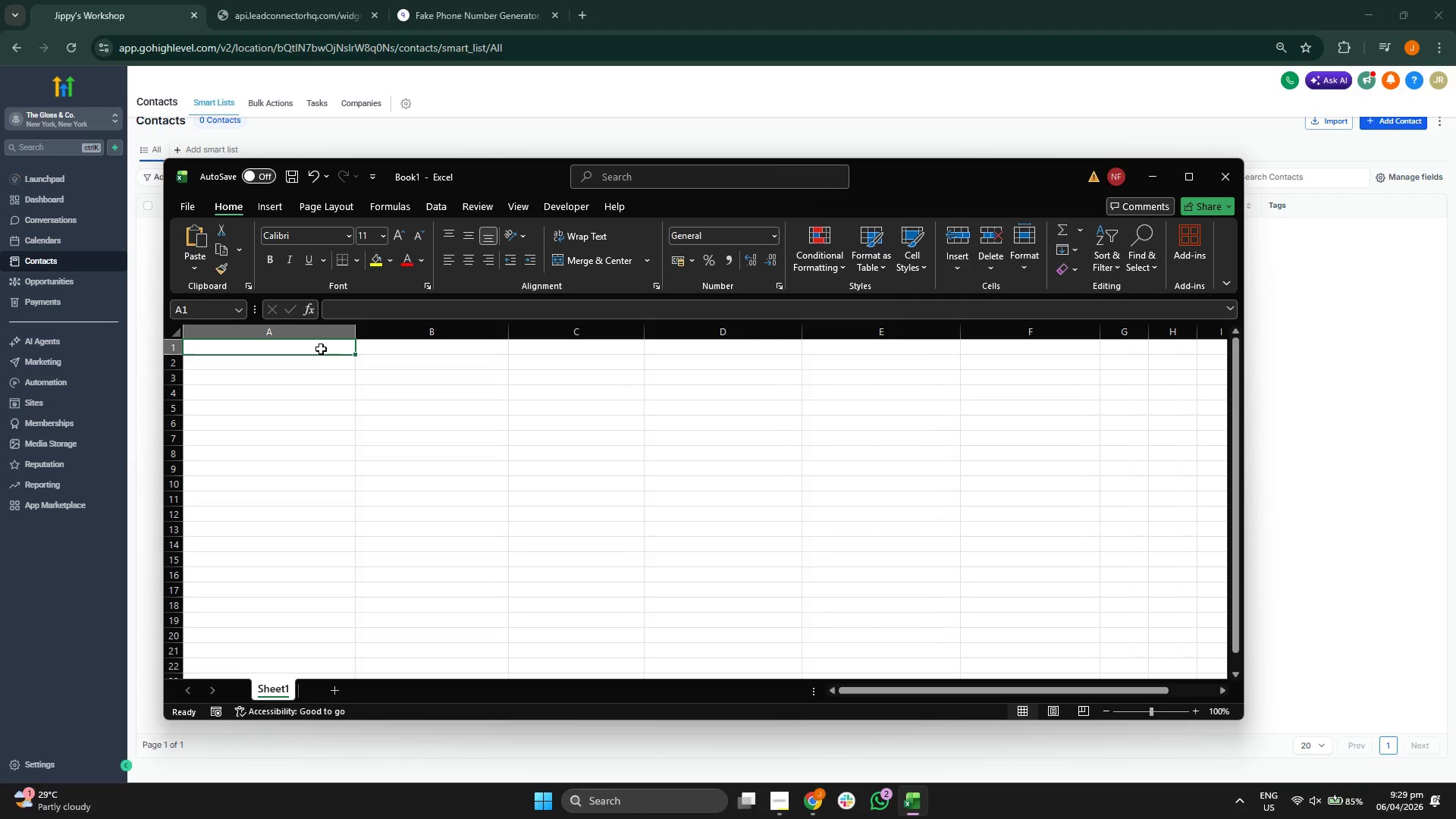 
double_click([321, 349])
 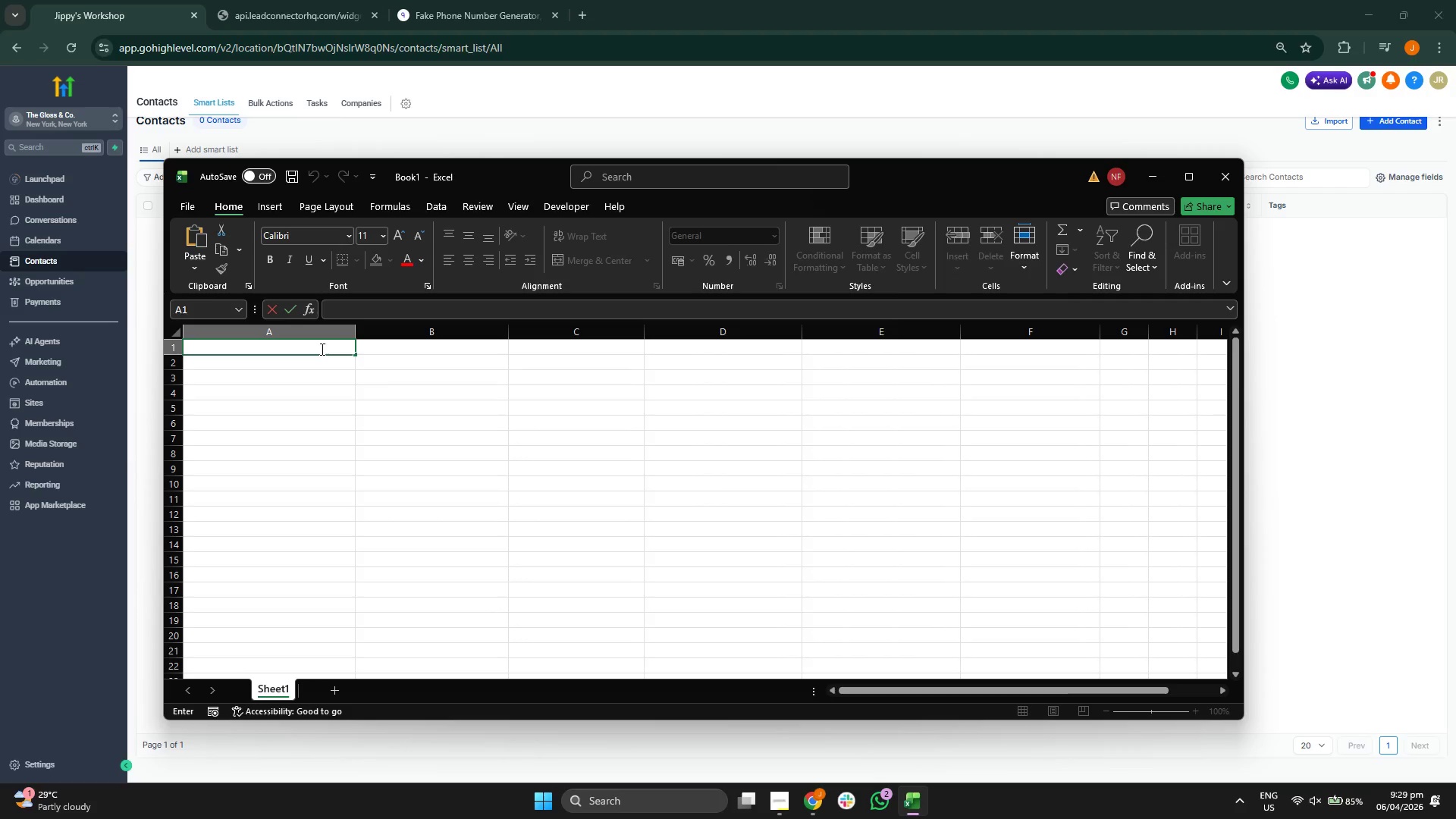 
type(Frk)
key(Backspace)
key(Backspace)
type(irst Name)
key(Tab)
 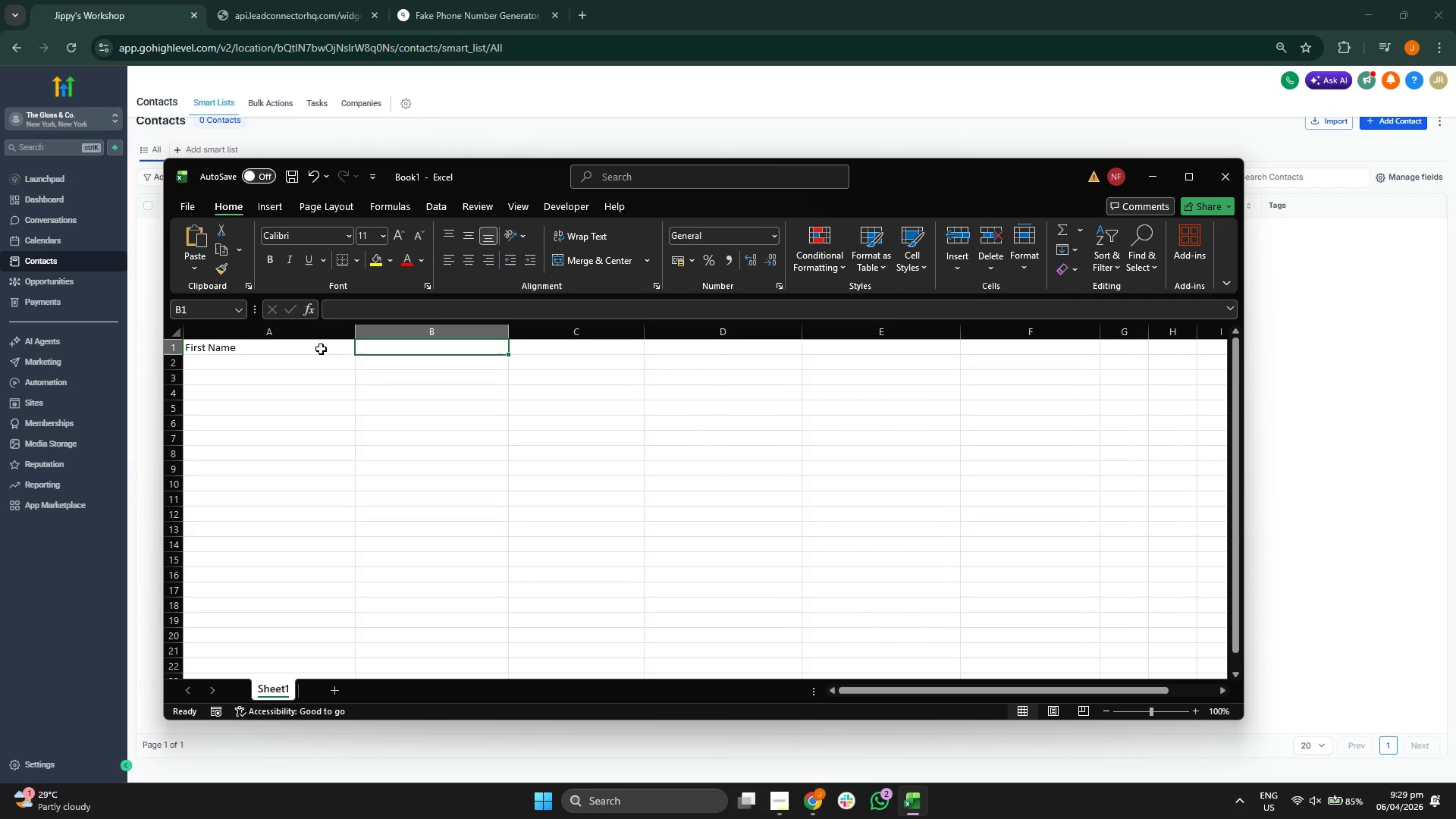 
wait(5.69)
 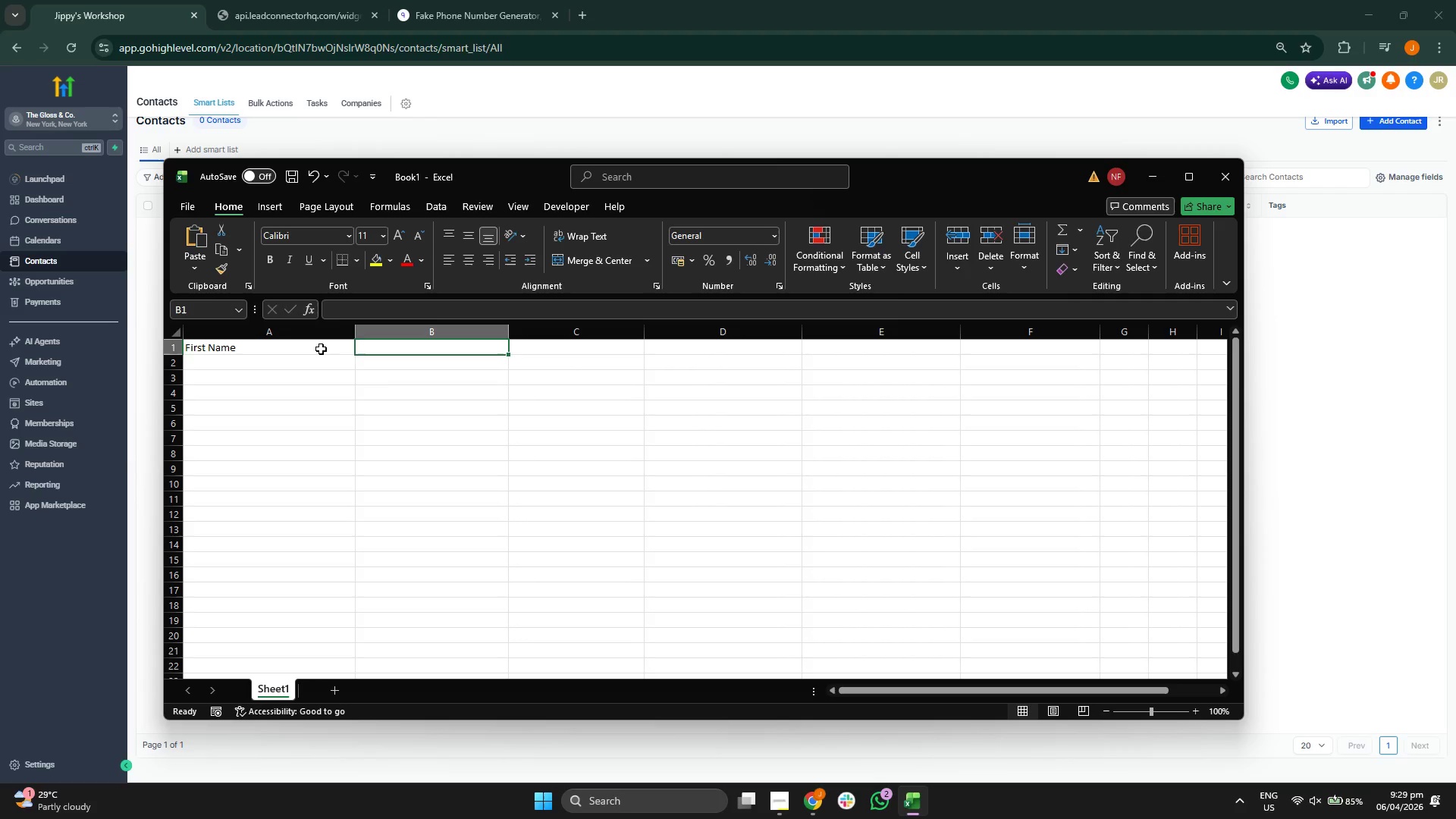 
key(CapsLock)
 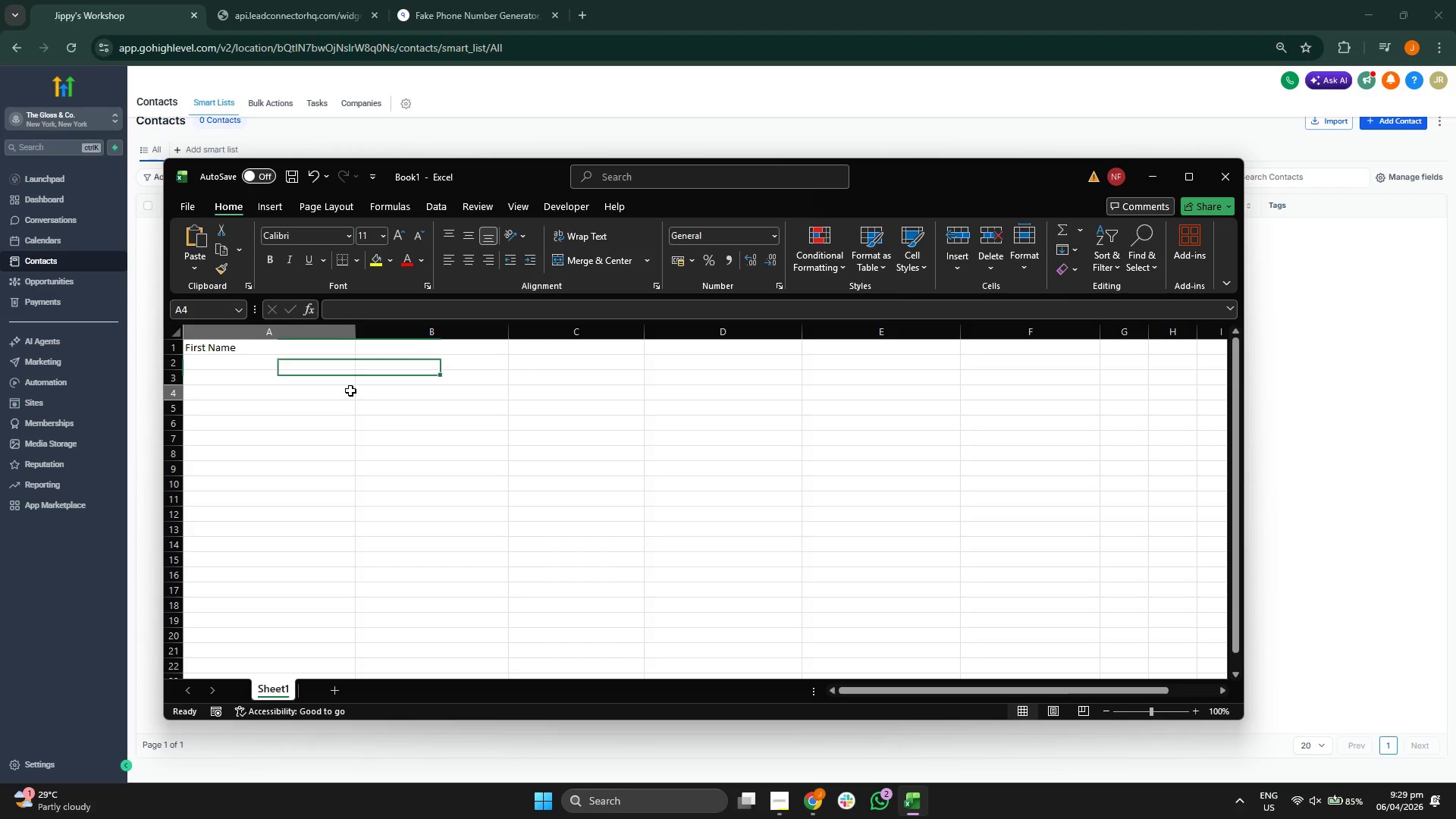 
double_click([422, 380])
 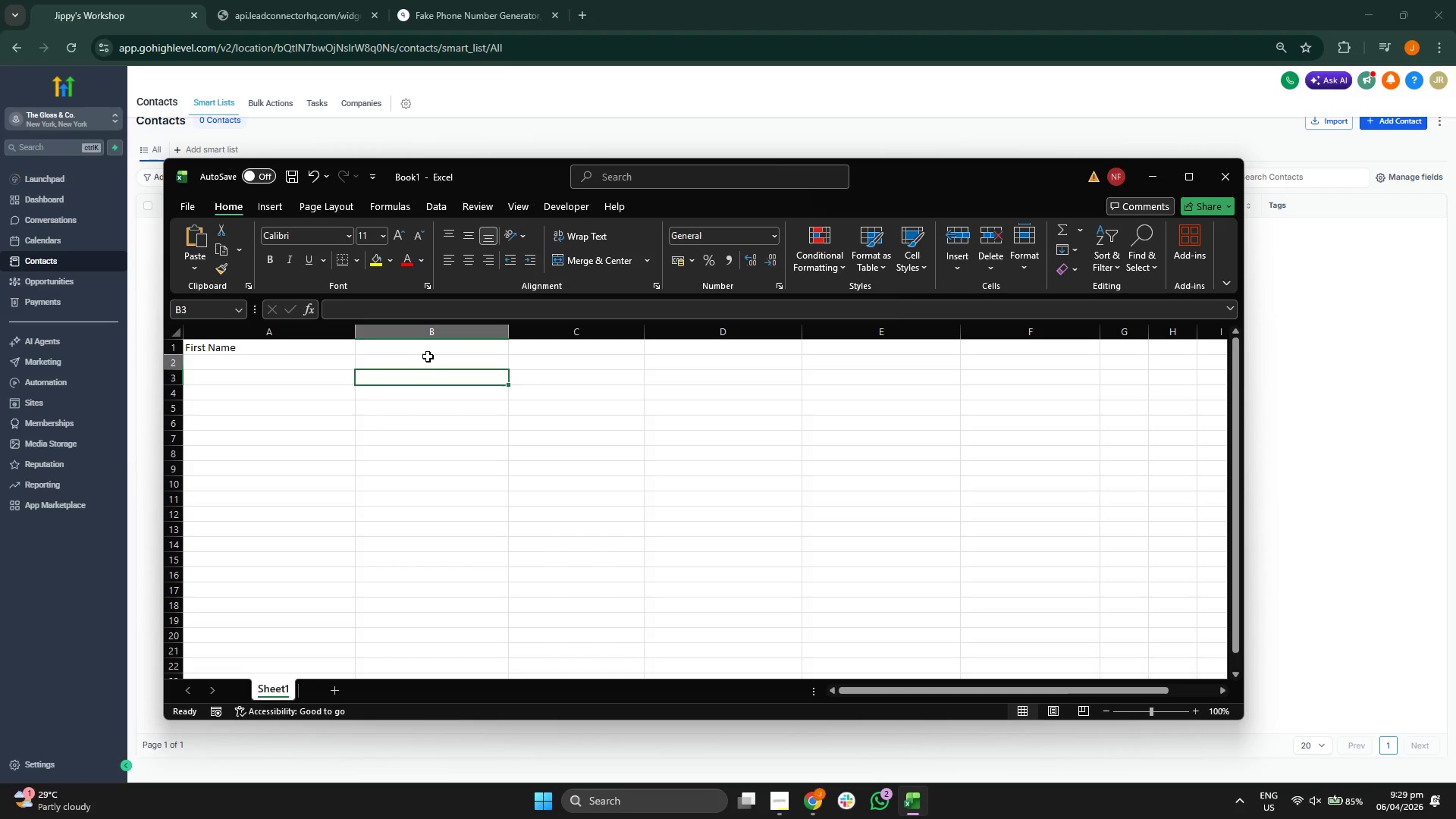 
triple_click([428, 356])
 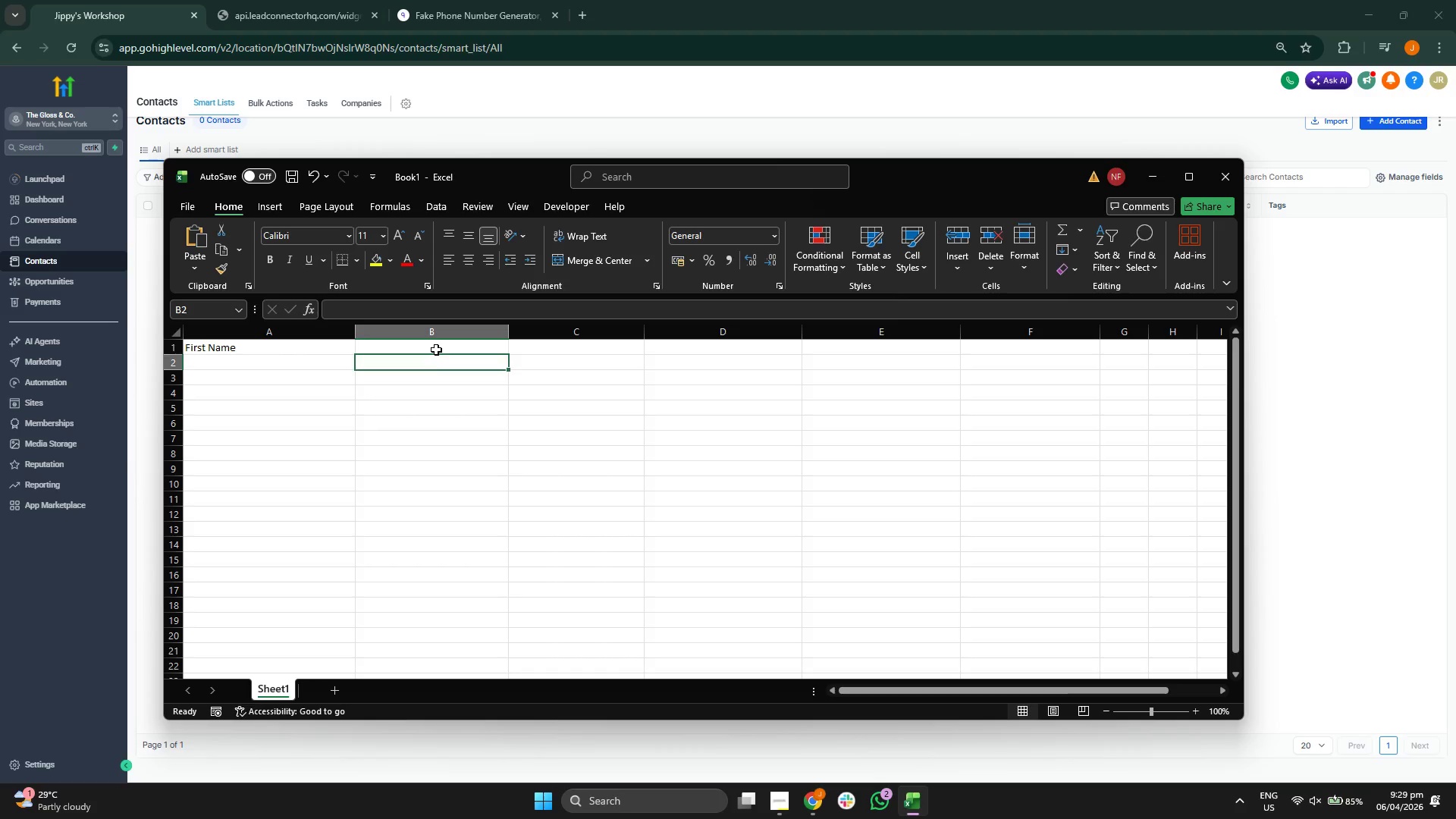 
triple_click([436, 350])
 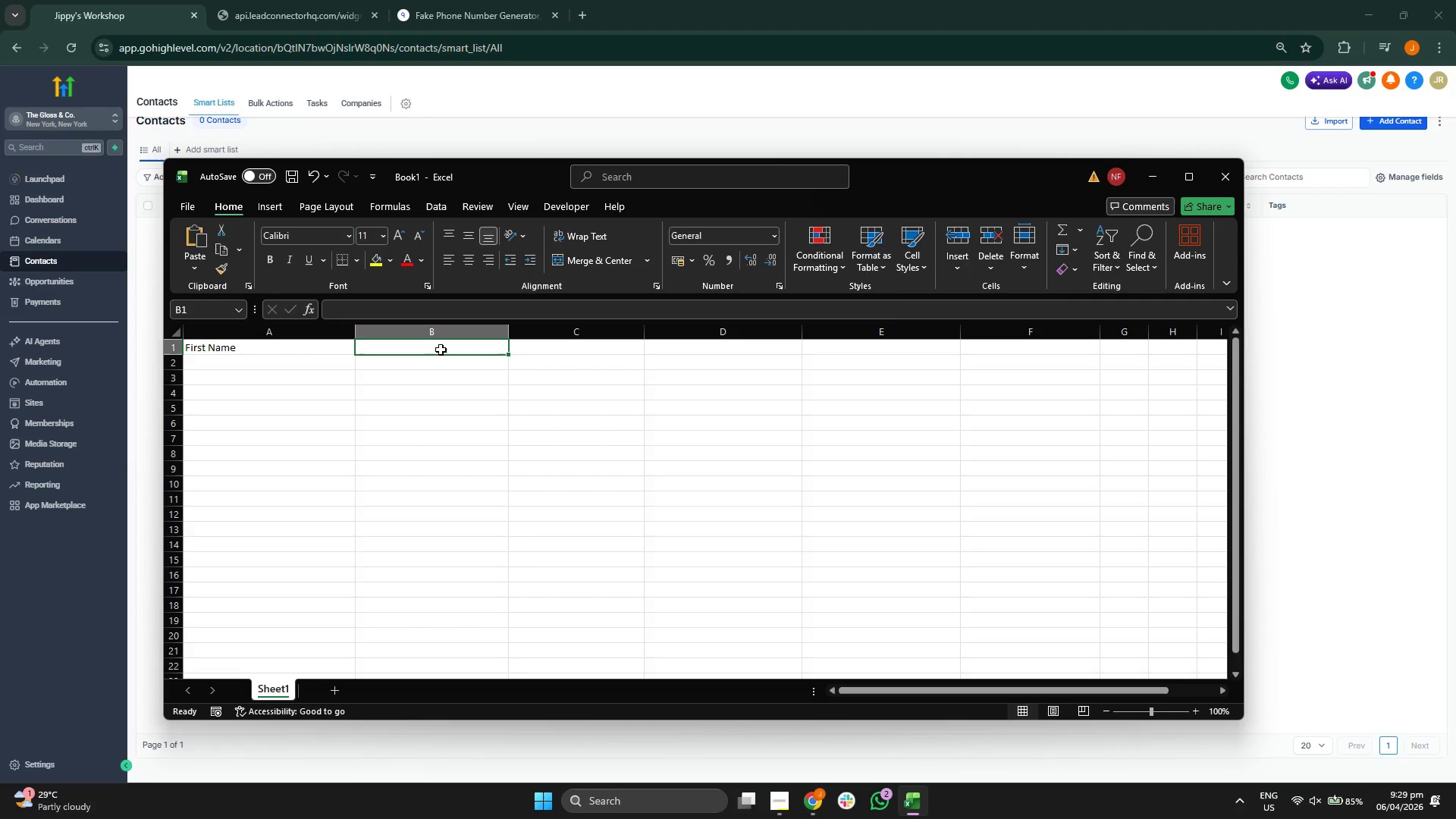 
type(e)
key(Backspace)
type(Email)
key(Tab)
type(vEH)
key(Backspace)
key(Backspace)
key(Backspace)
type(Vehicle Make)
key(Tab)
type(Vechi)
key(Backspace)
key(Backspace)
key(Backspace)
type(hicle Model)
key(Tab)
 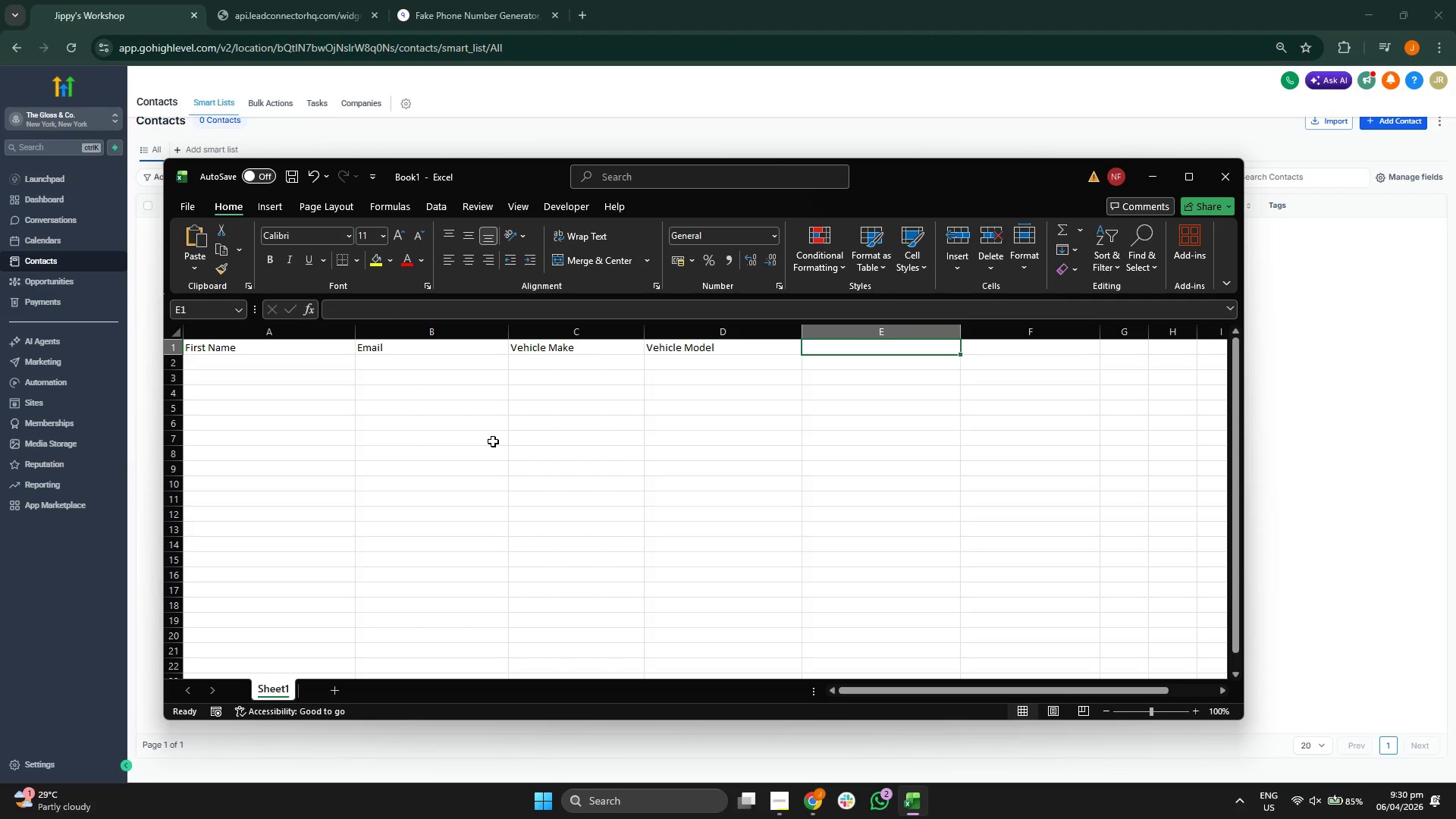 
type(Last Service Datre)
key(Backspace)
key(Backspace)
type(e)
 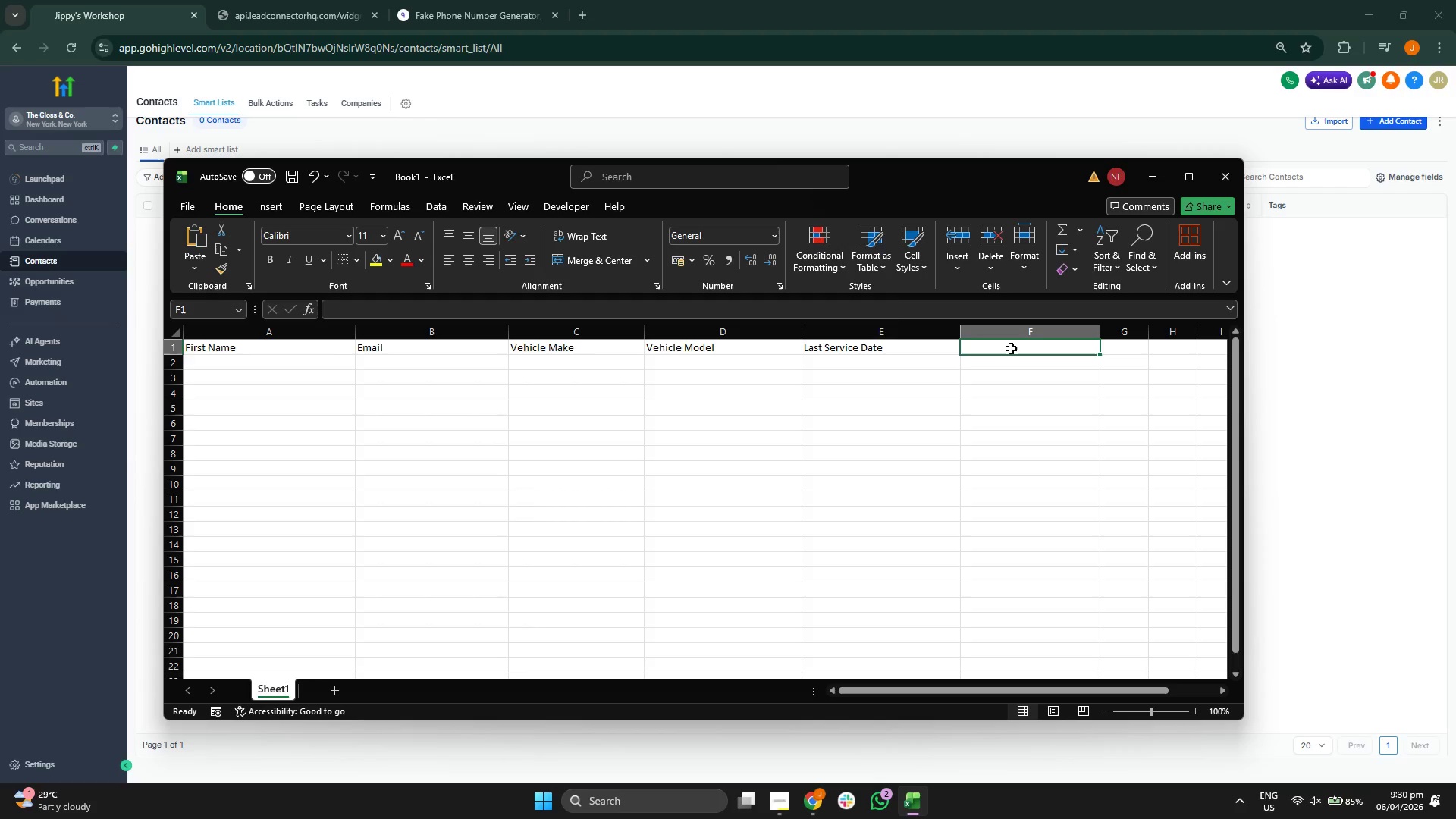 
left_click([802, 441])
 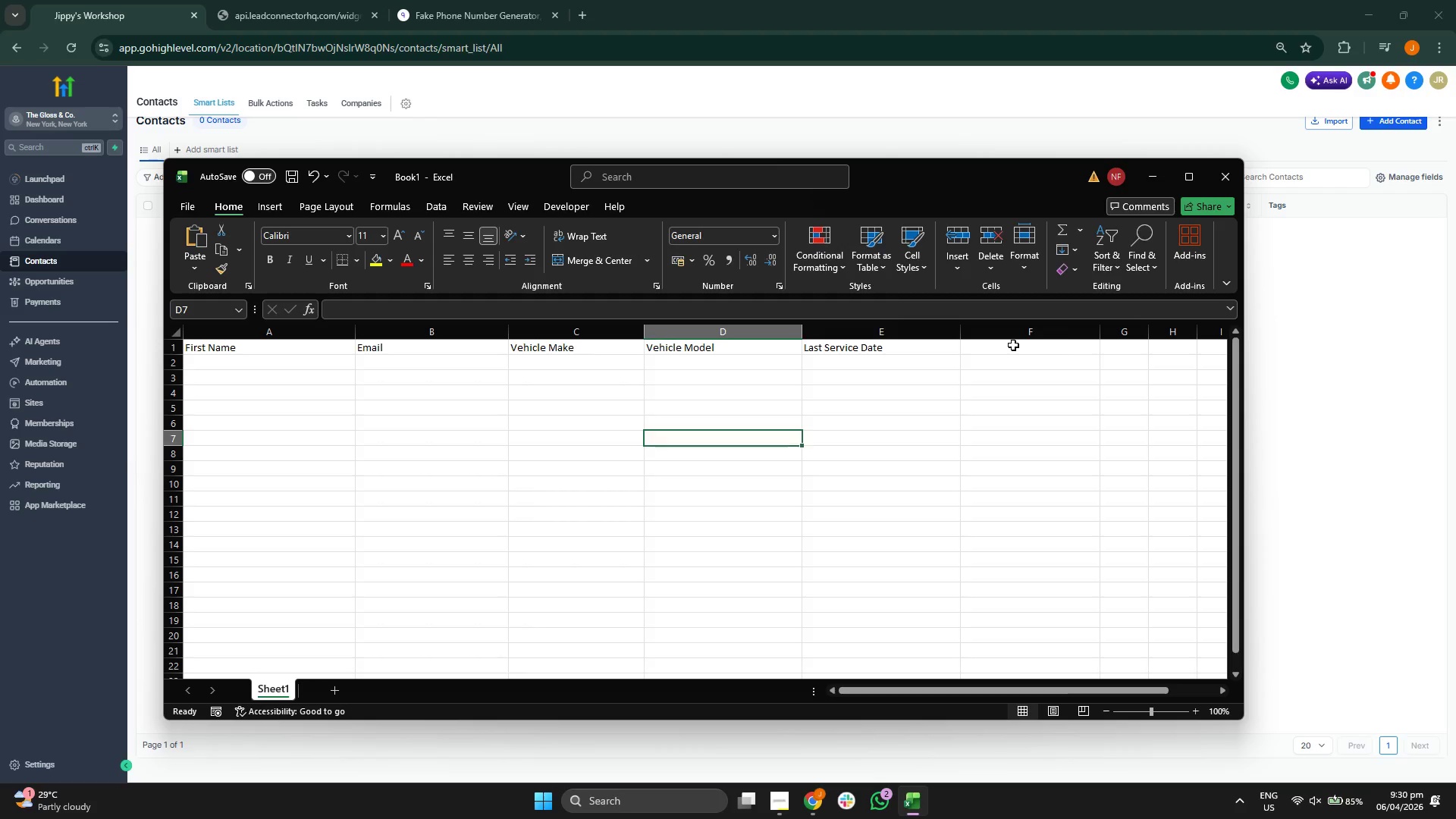 
left_click_drag(start_coordinate=[1013, 344], to_coordinate=[1056, 649])
 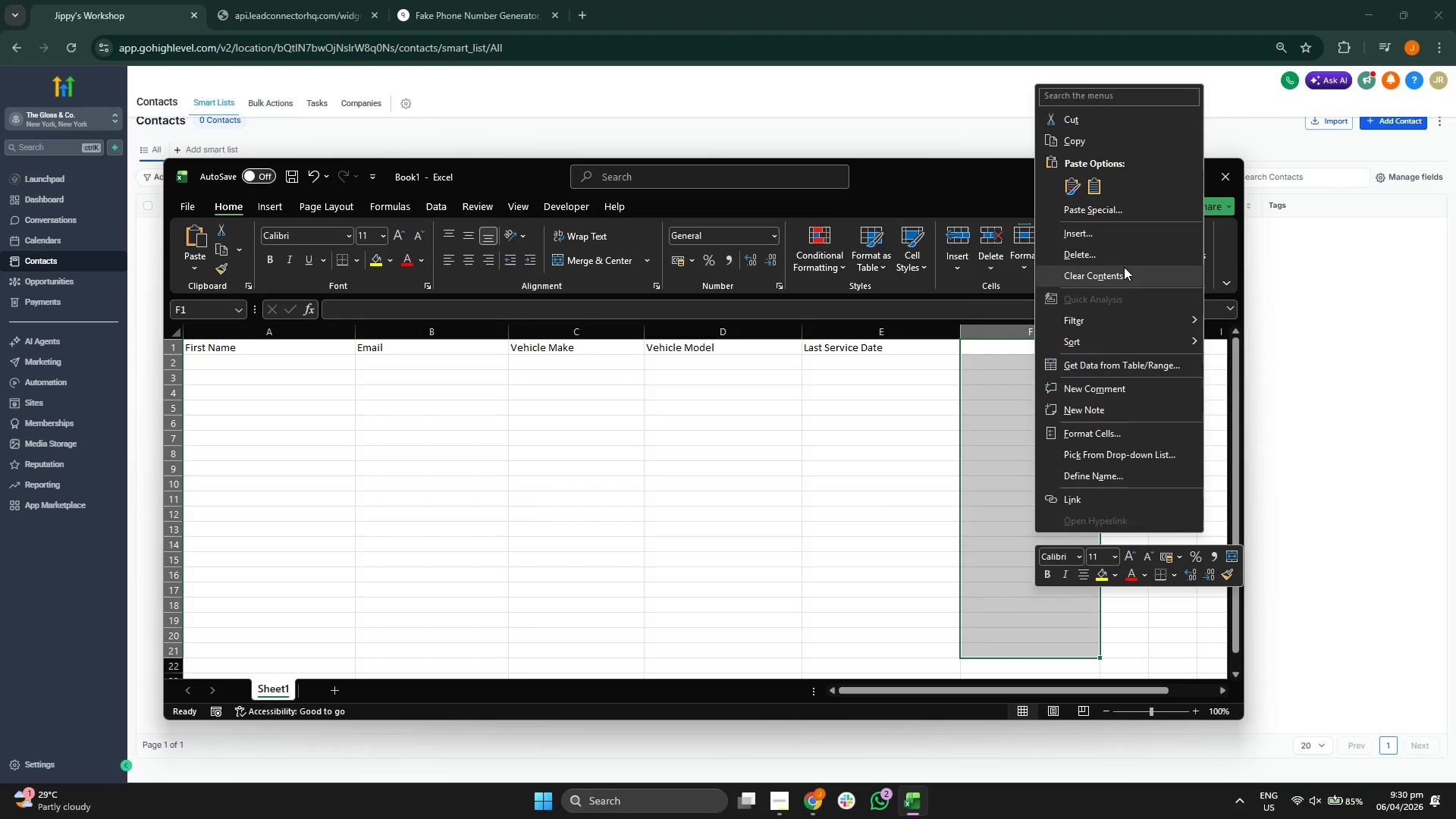 
left_click([1121, 251])
 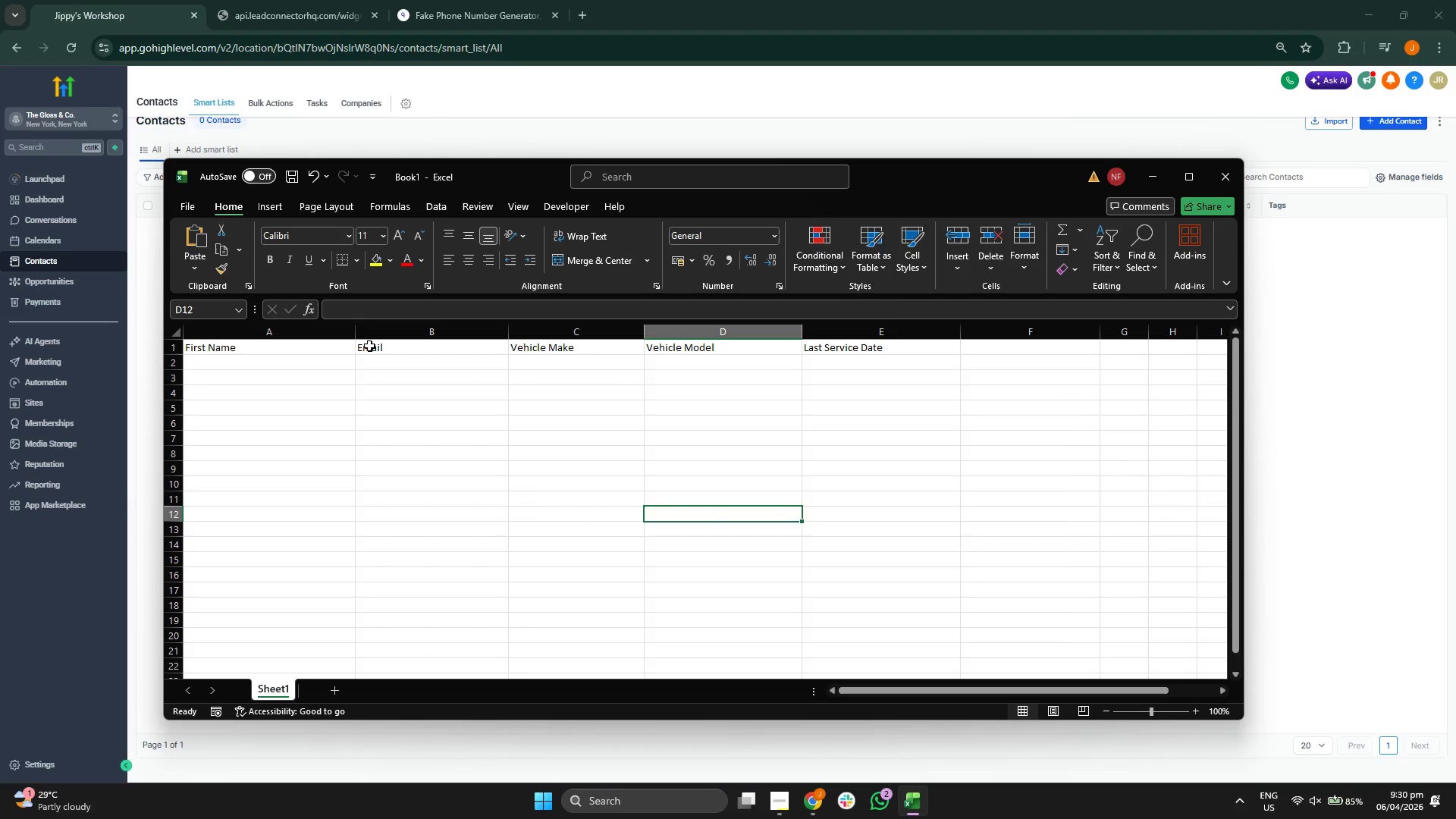 
left_click_drag(start_coordinate=[286, 350], to_coordinate=[858, 504])
 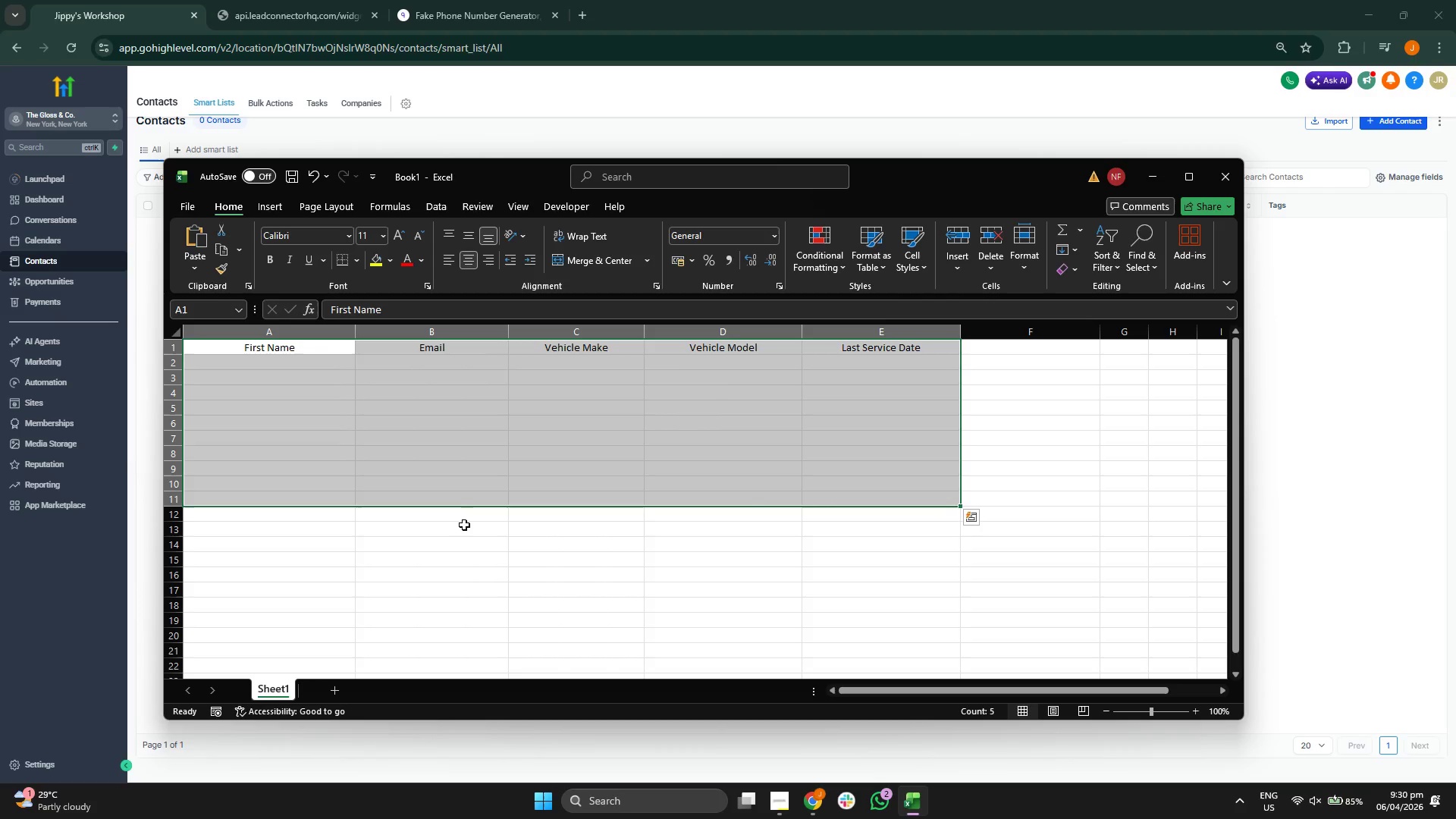 
double_click([466, 572])
 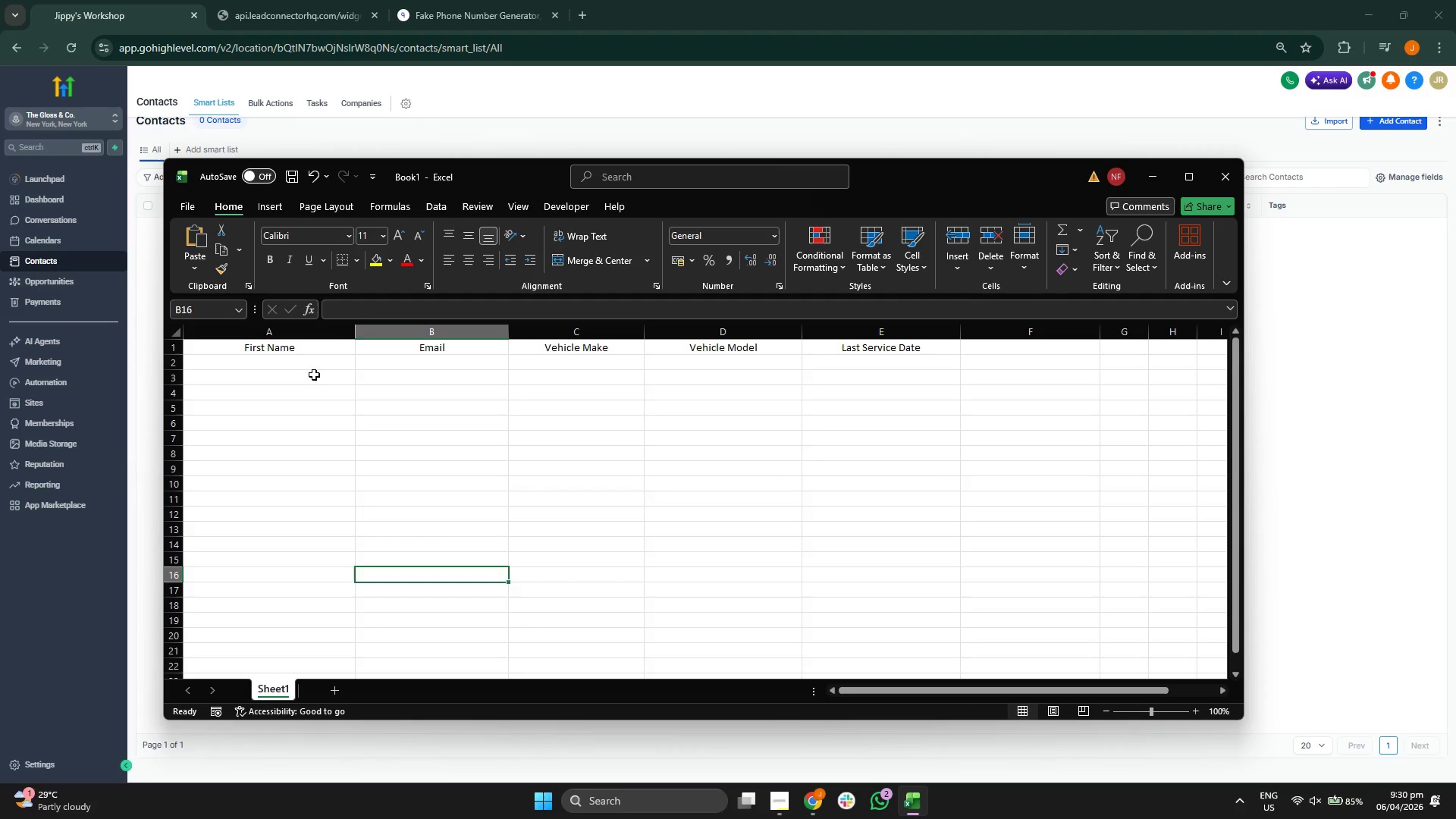 
left_click([315, 363])
 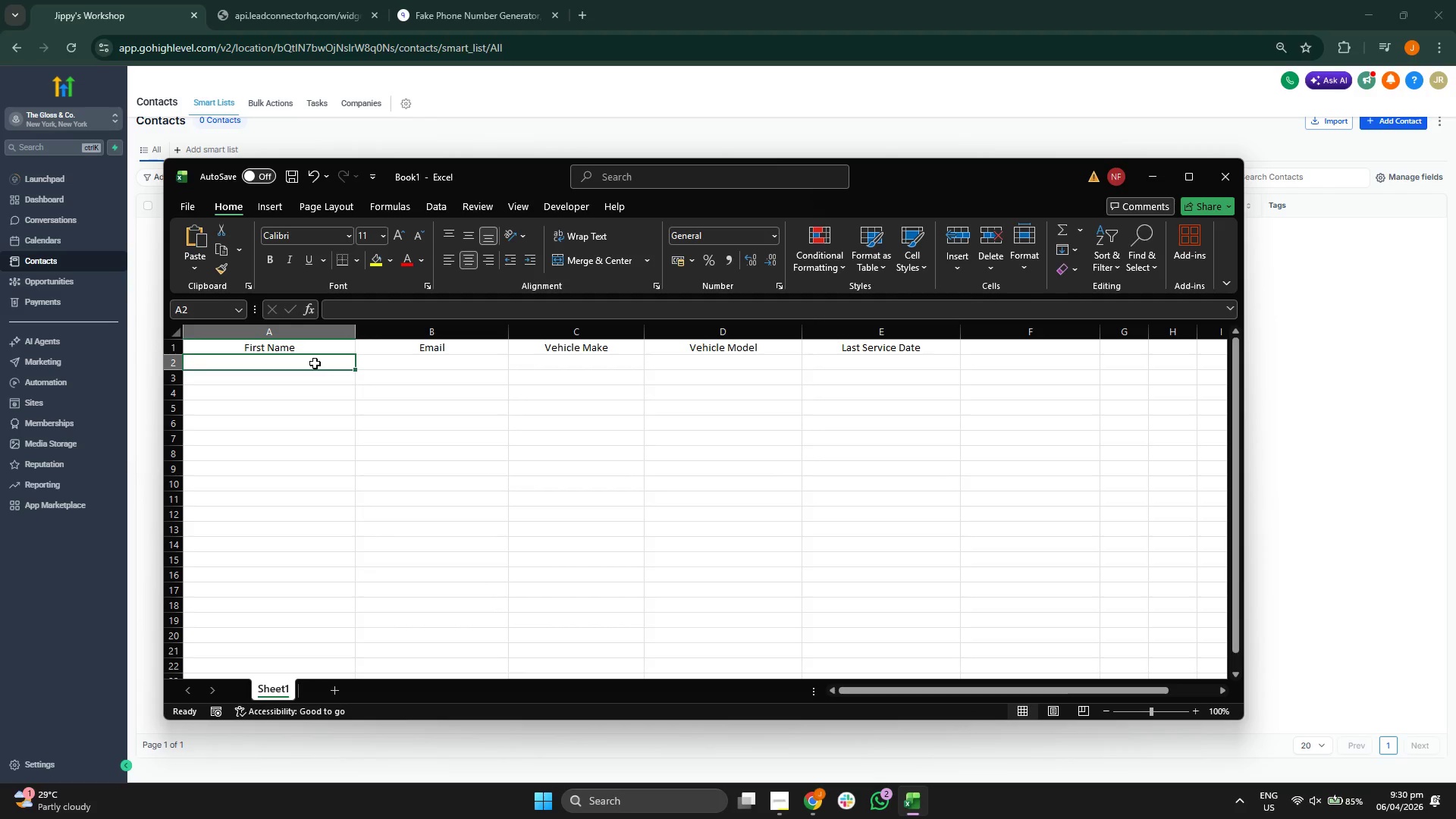 
type(Julian)
 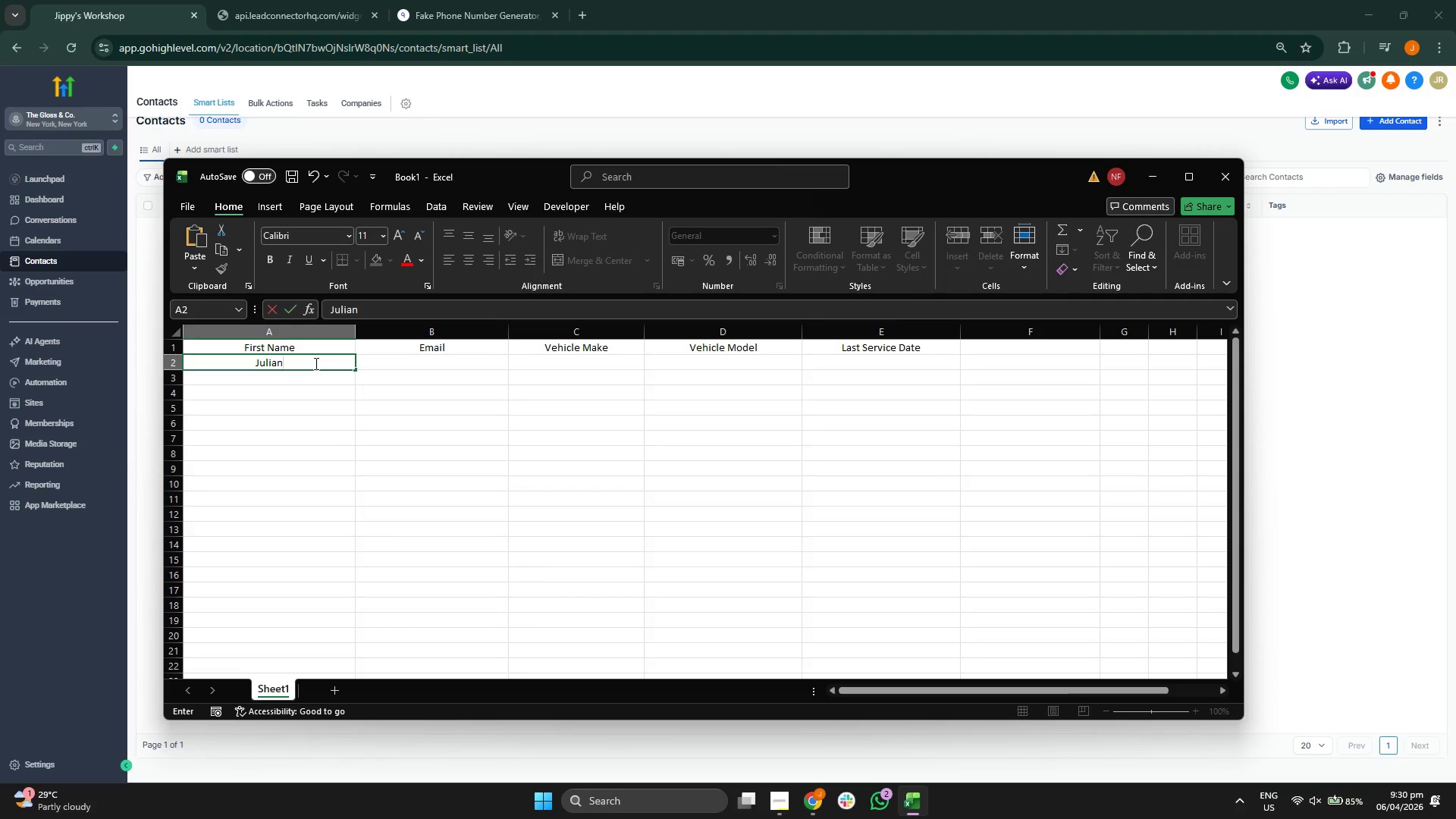 
key(Enter)
 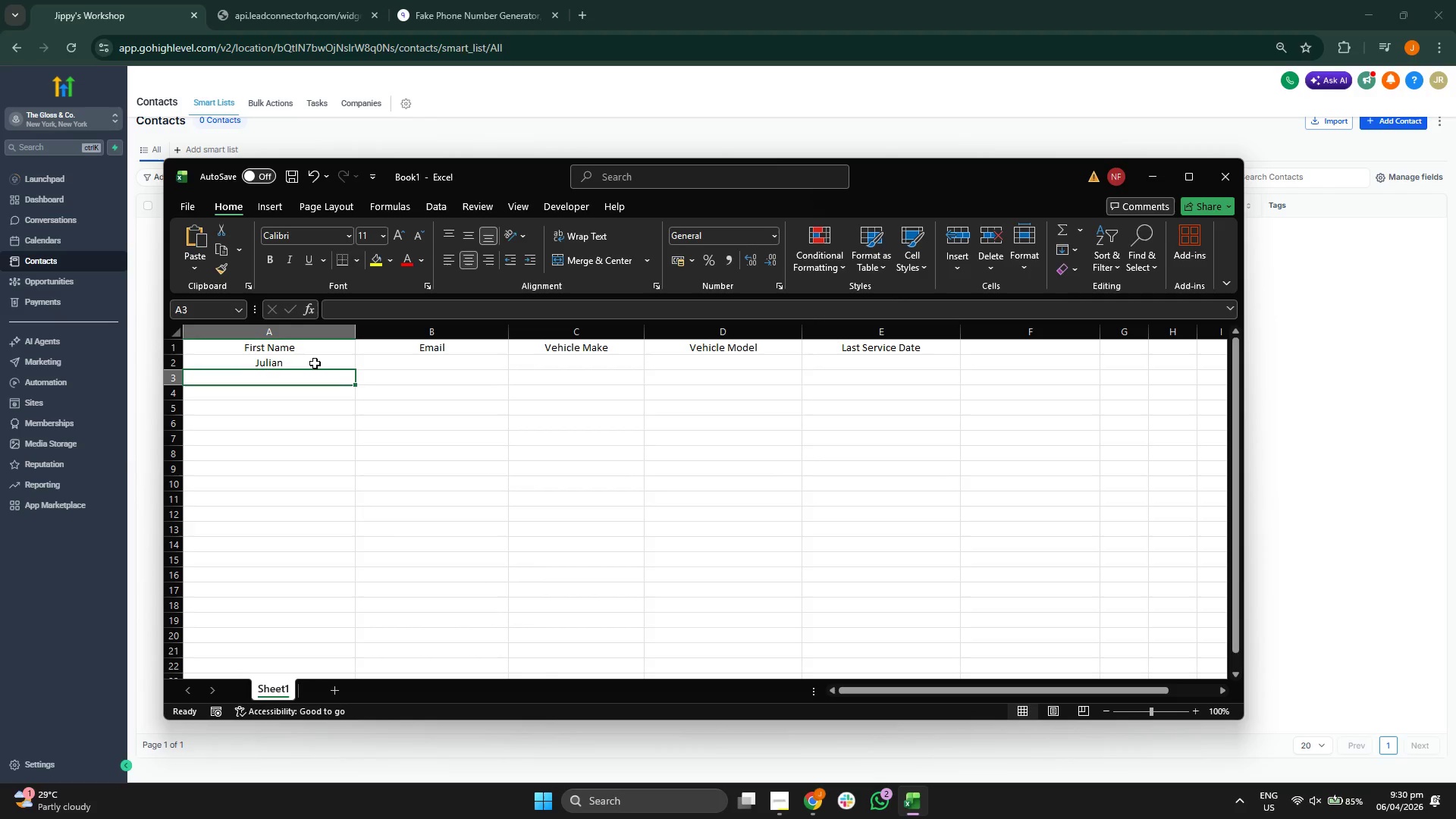 
type(Elena)
 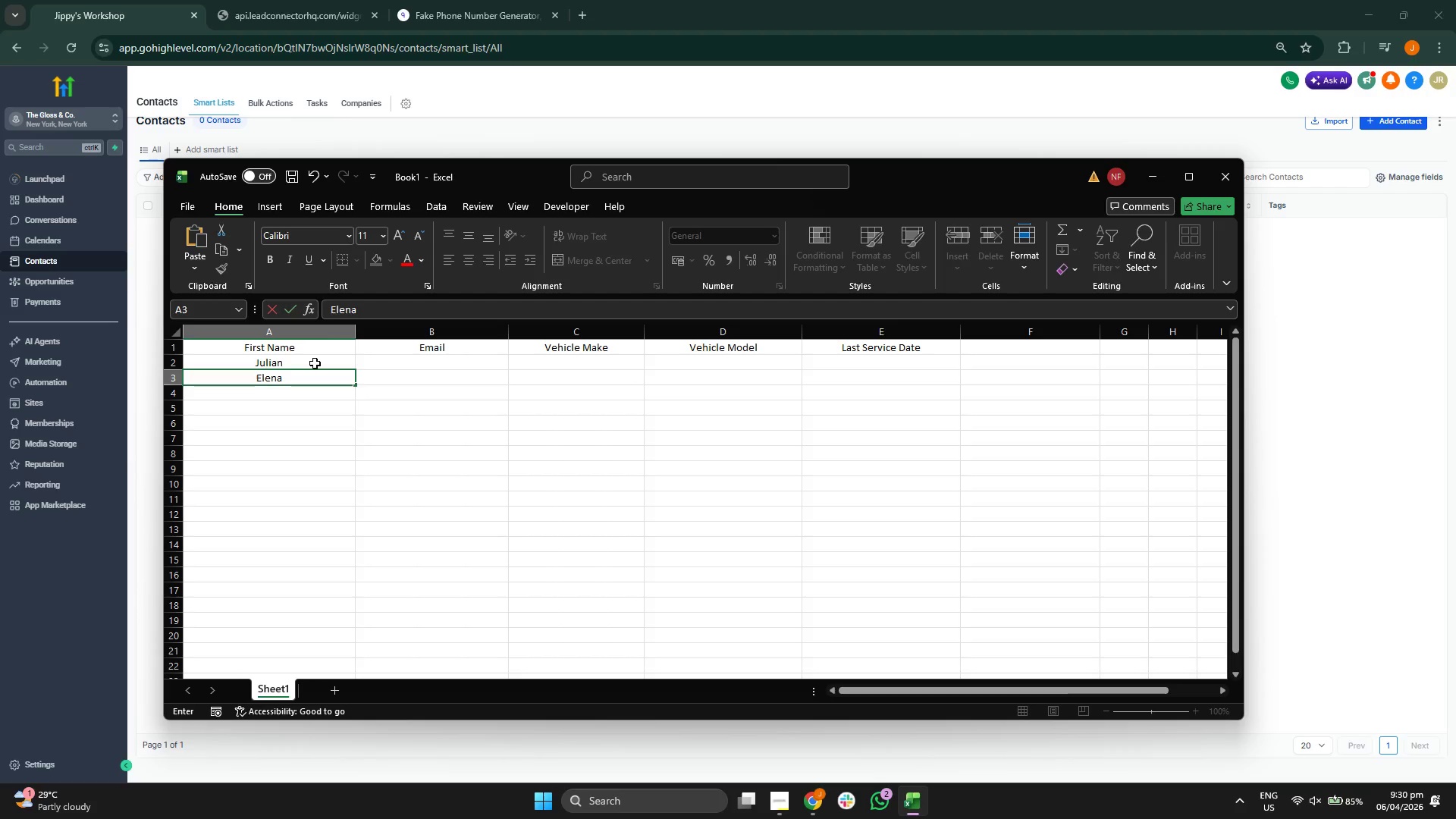 
key(Enter)
 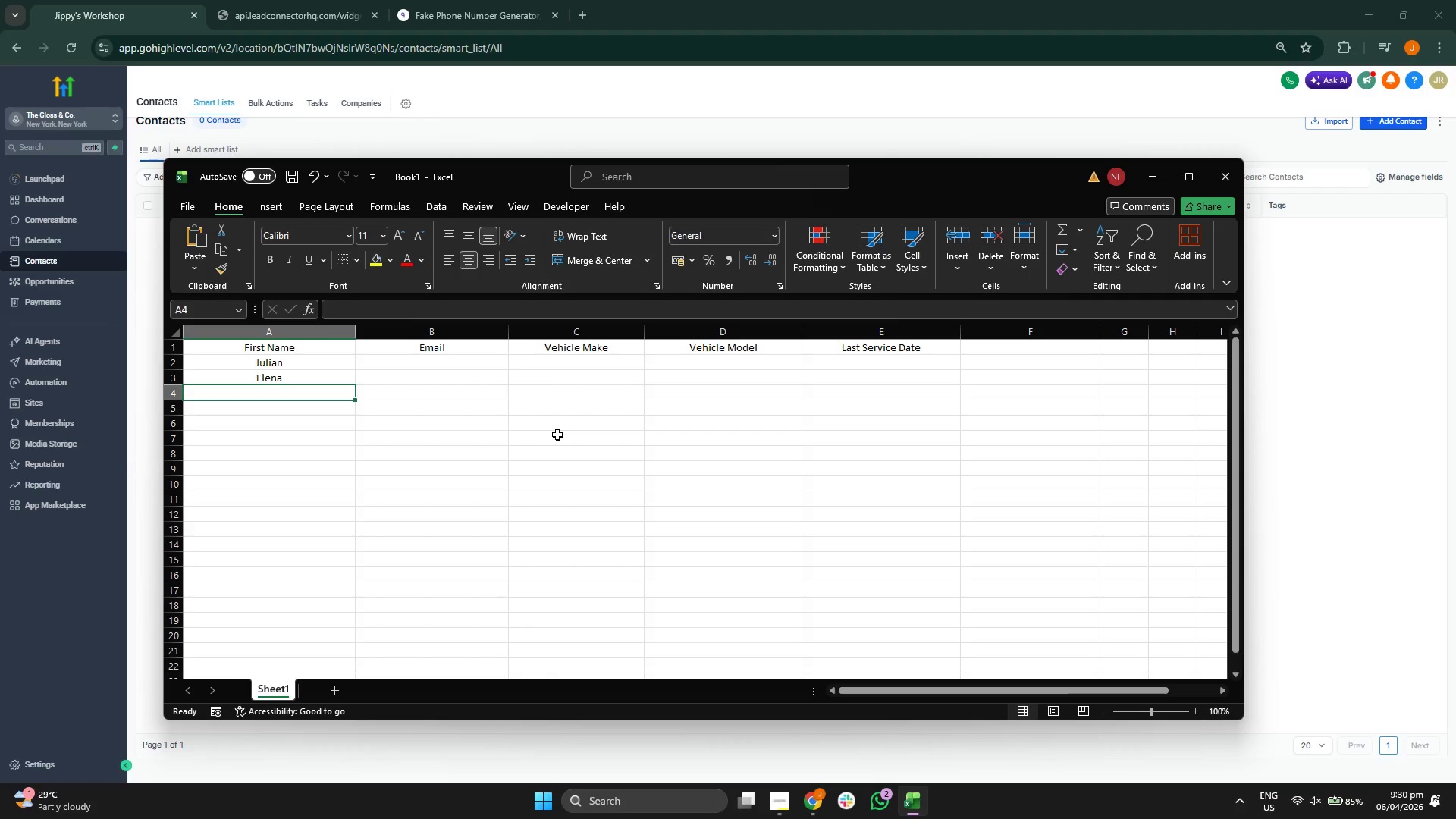 
type(Marcus )
key(Backspace)
 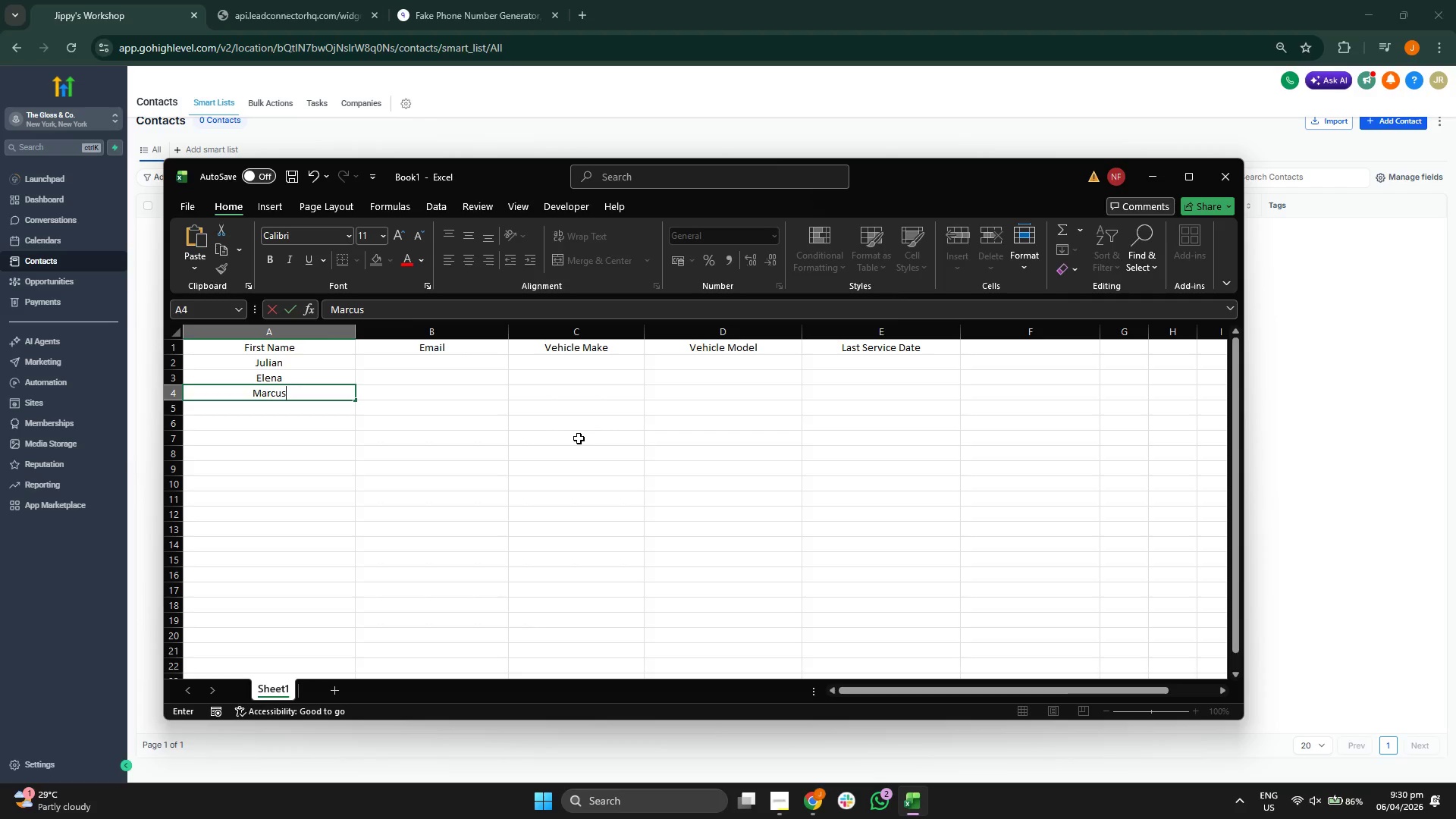 
key(Enter)
 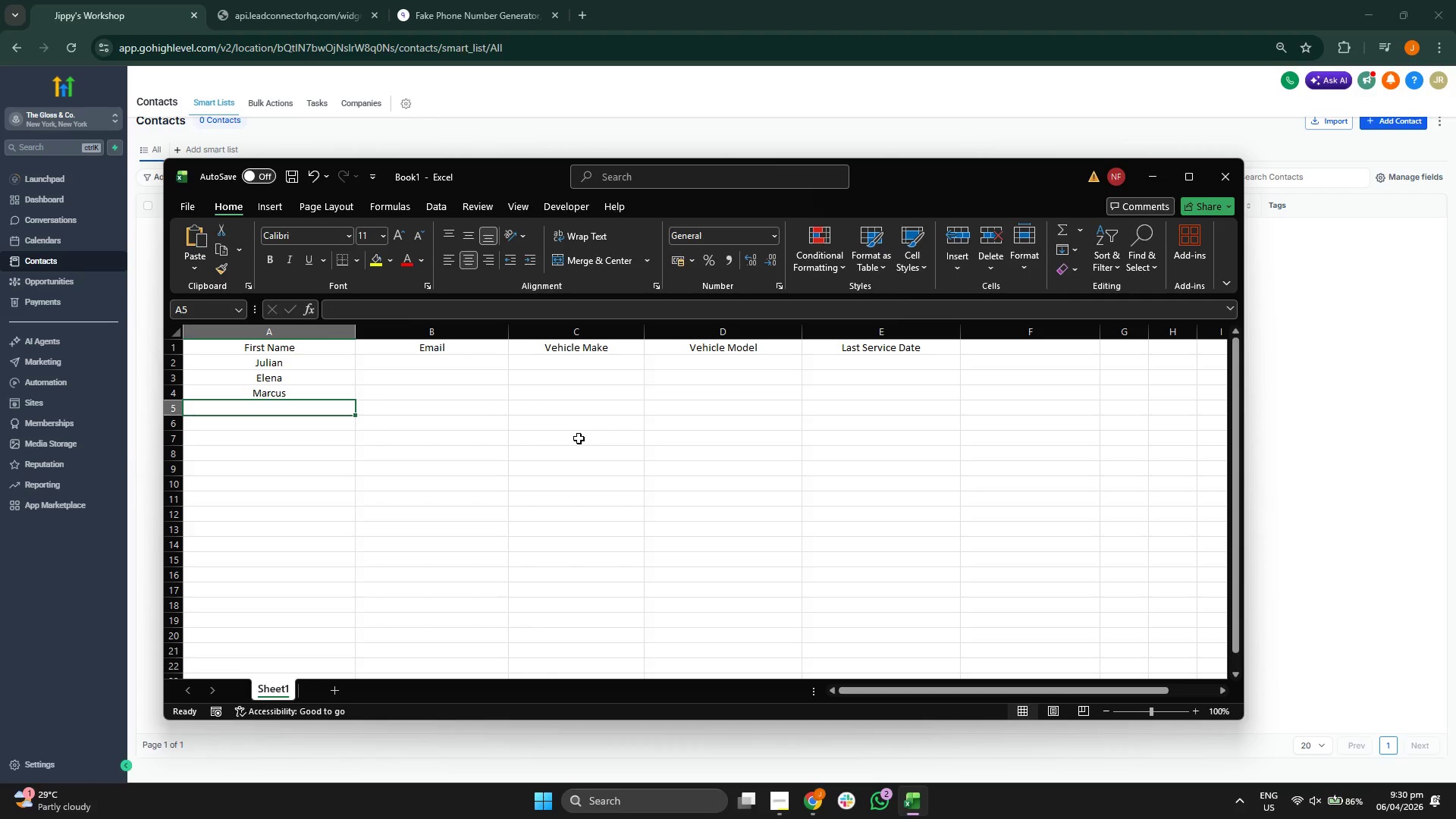 
type(Sophia)
 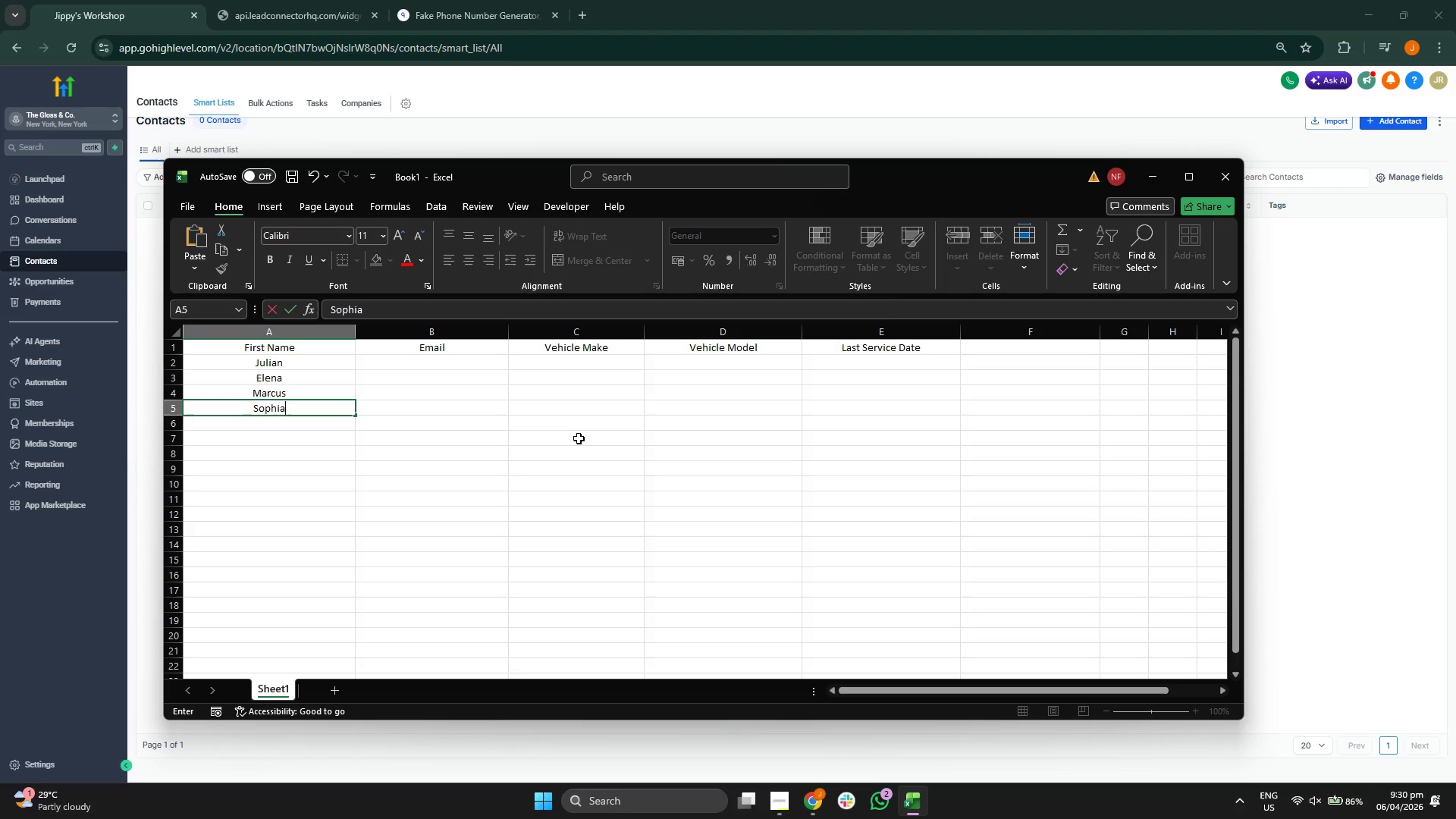 
key(Enter)
 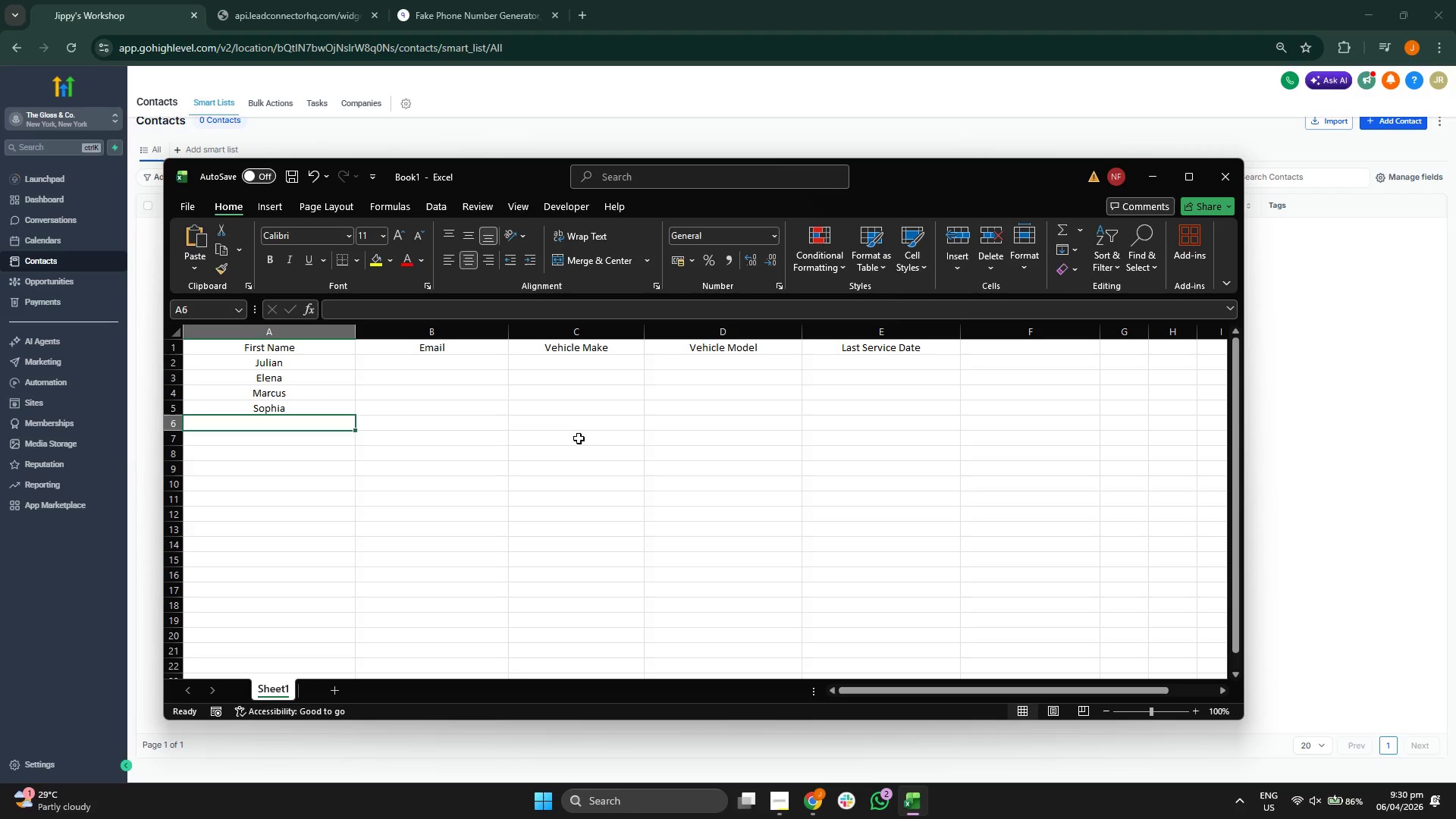 
type(Dominic)
 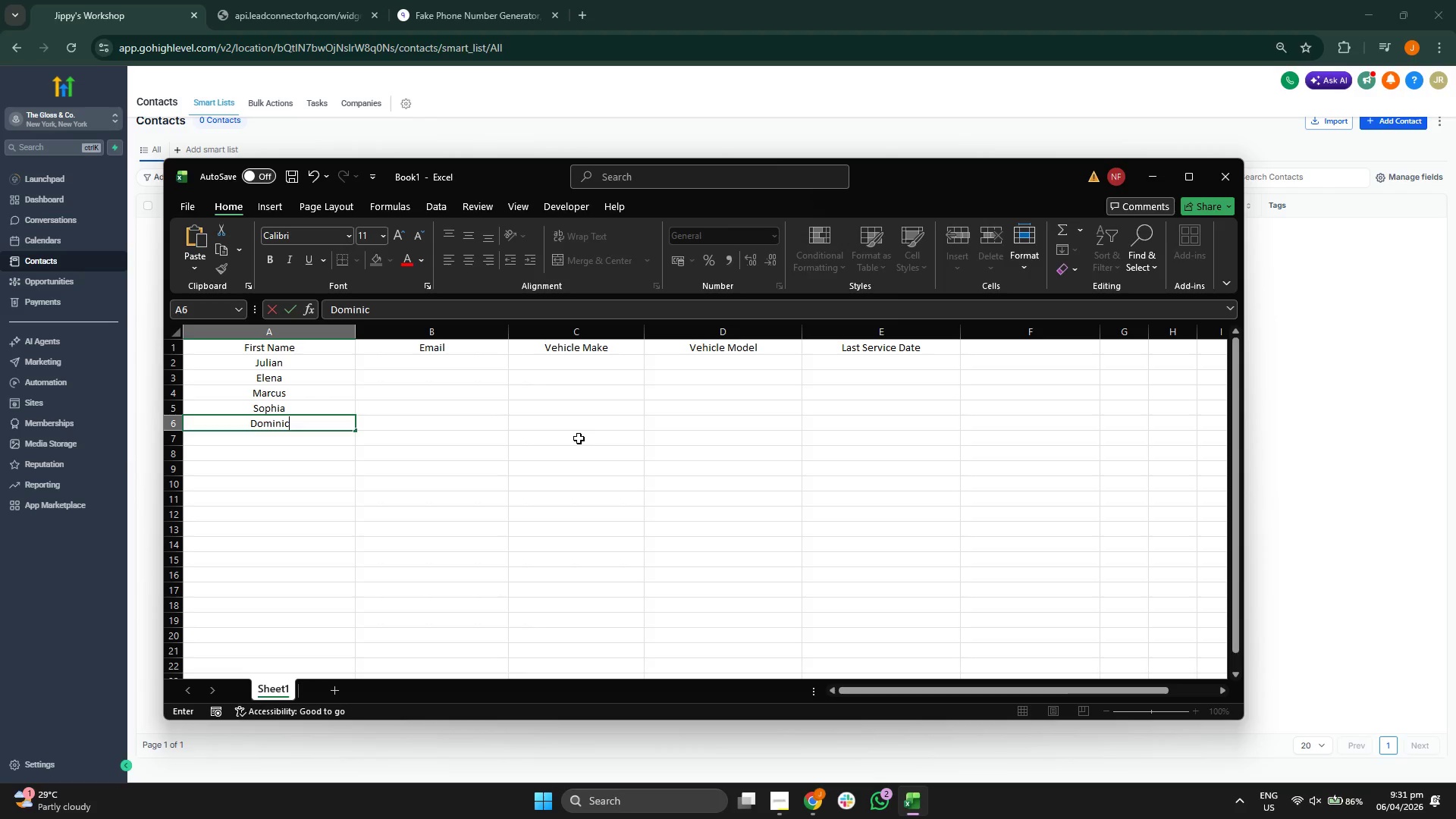 
key(Enter)
 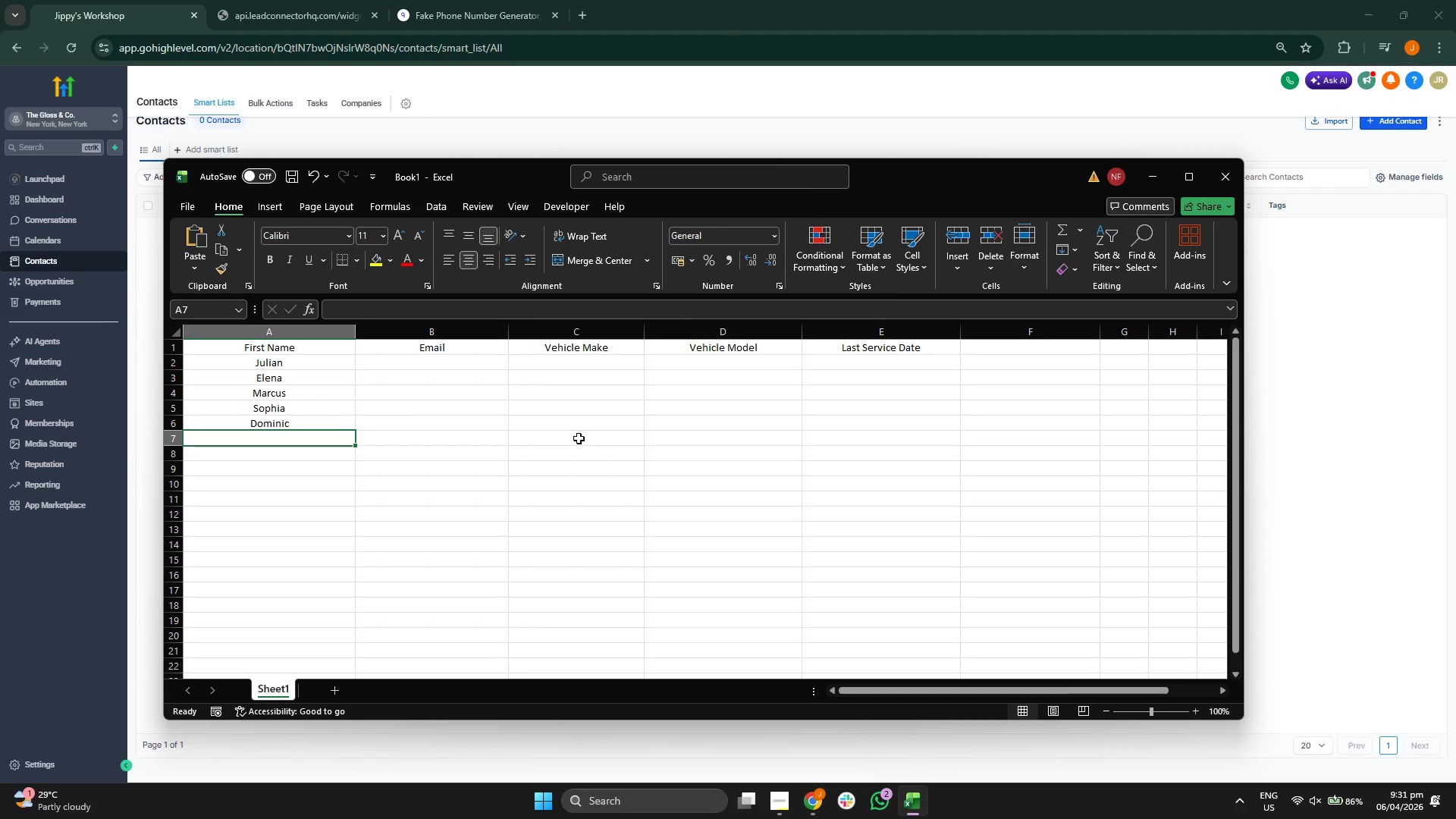 
key(CapsLock)
 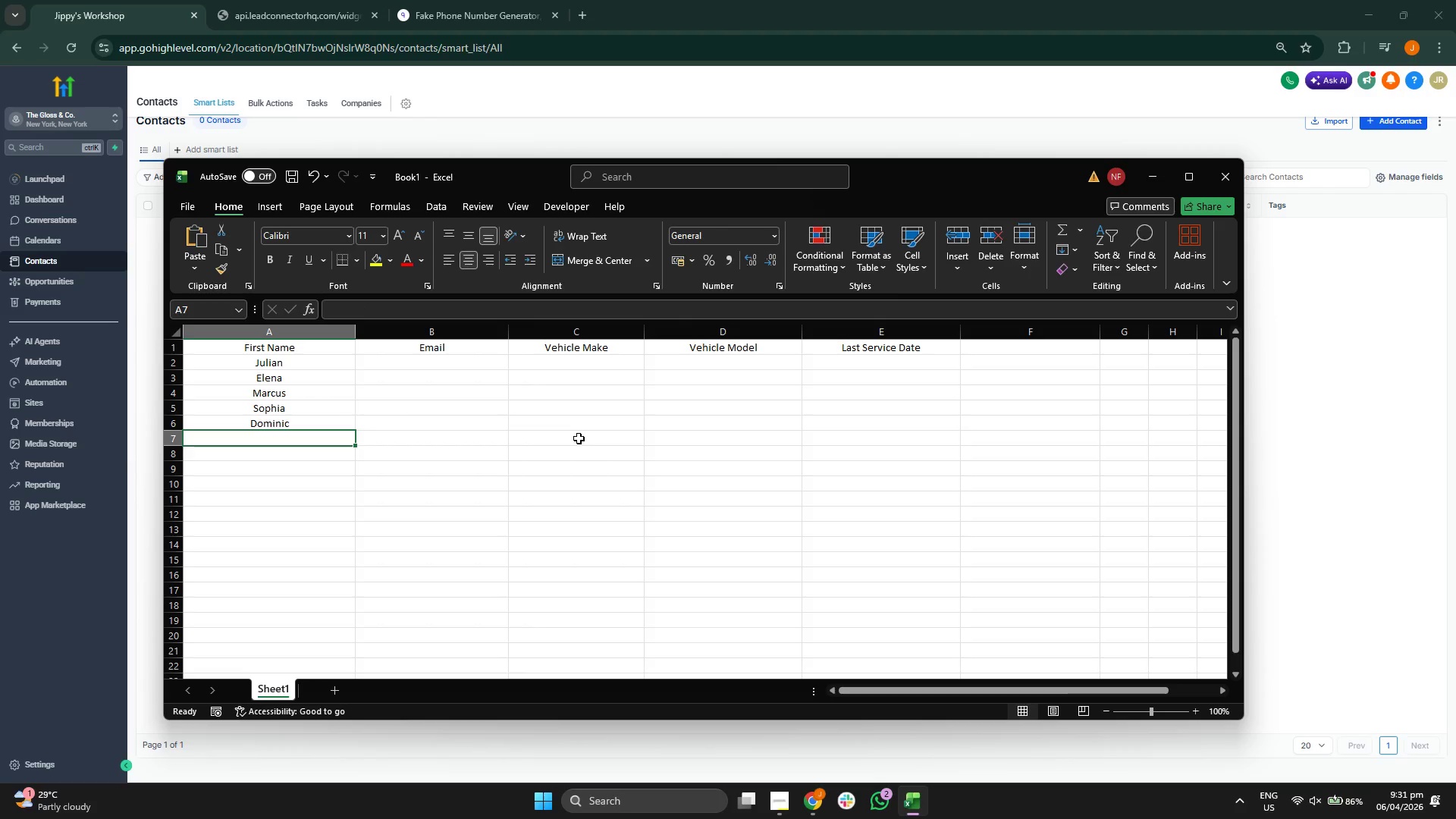 
key(C)
 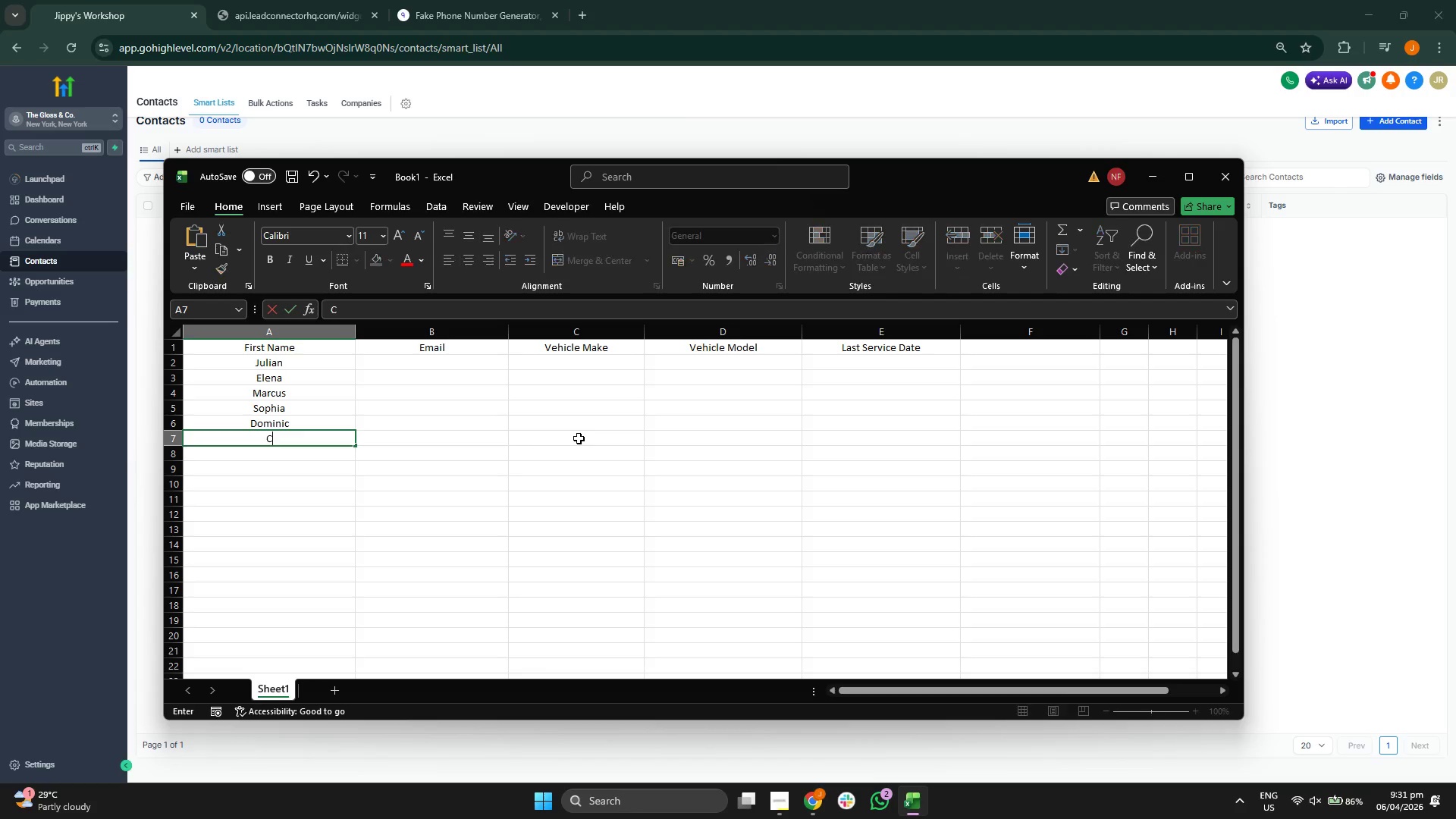 
key(CapsLock)
 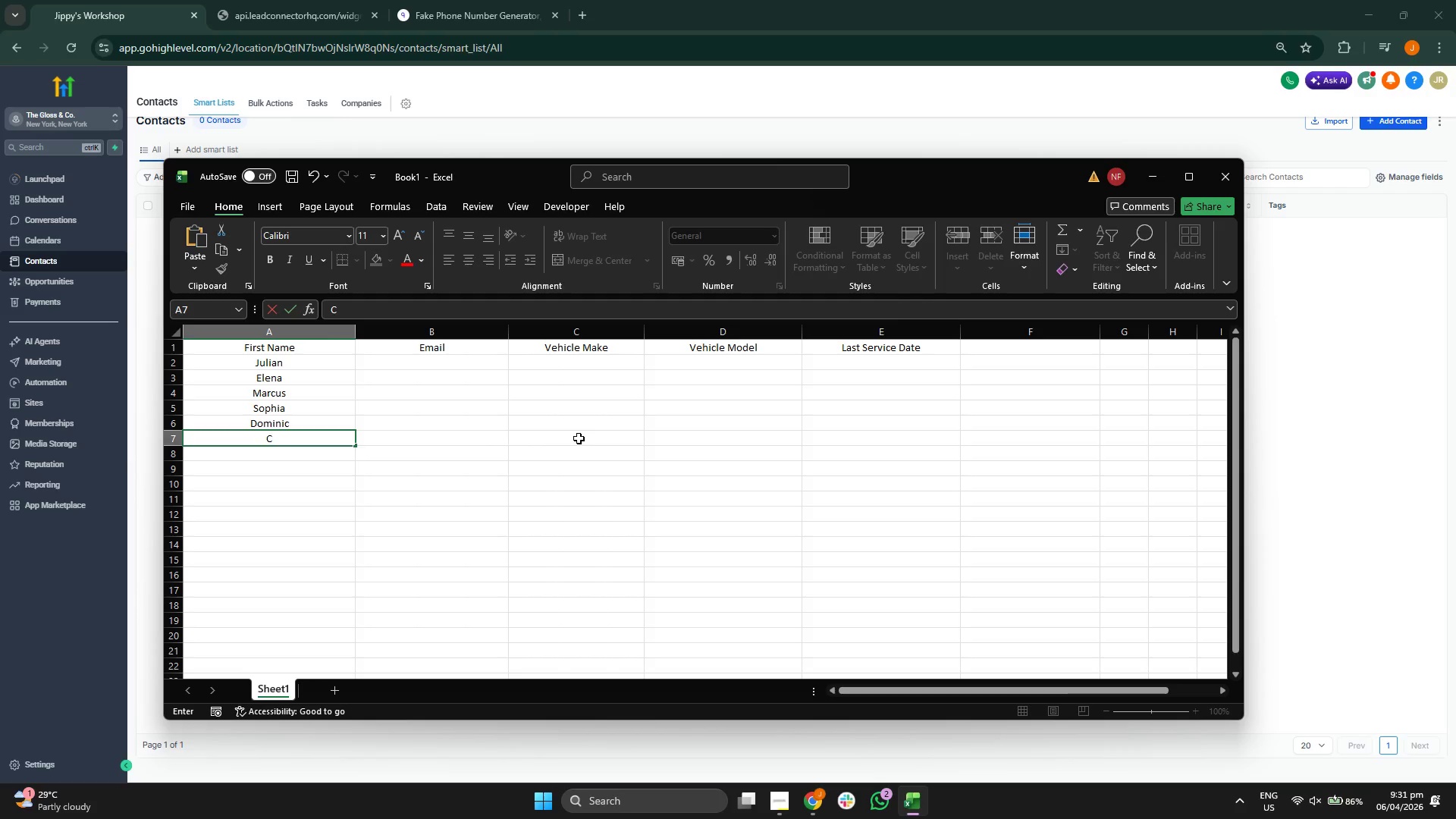 
type(lara)
key(Tab)
 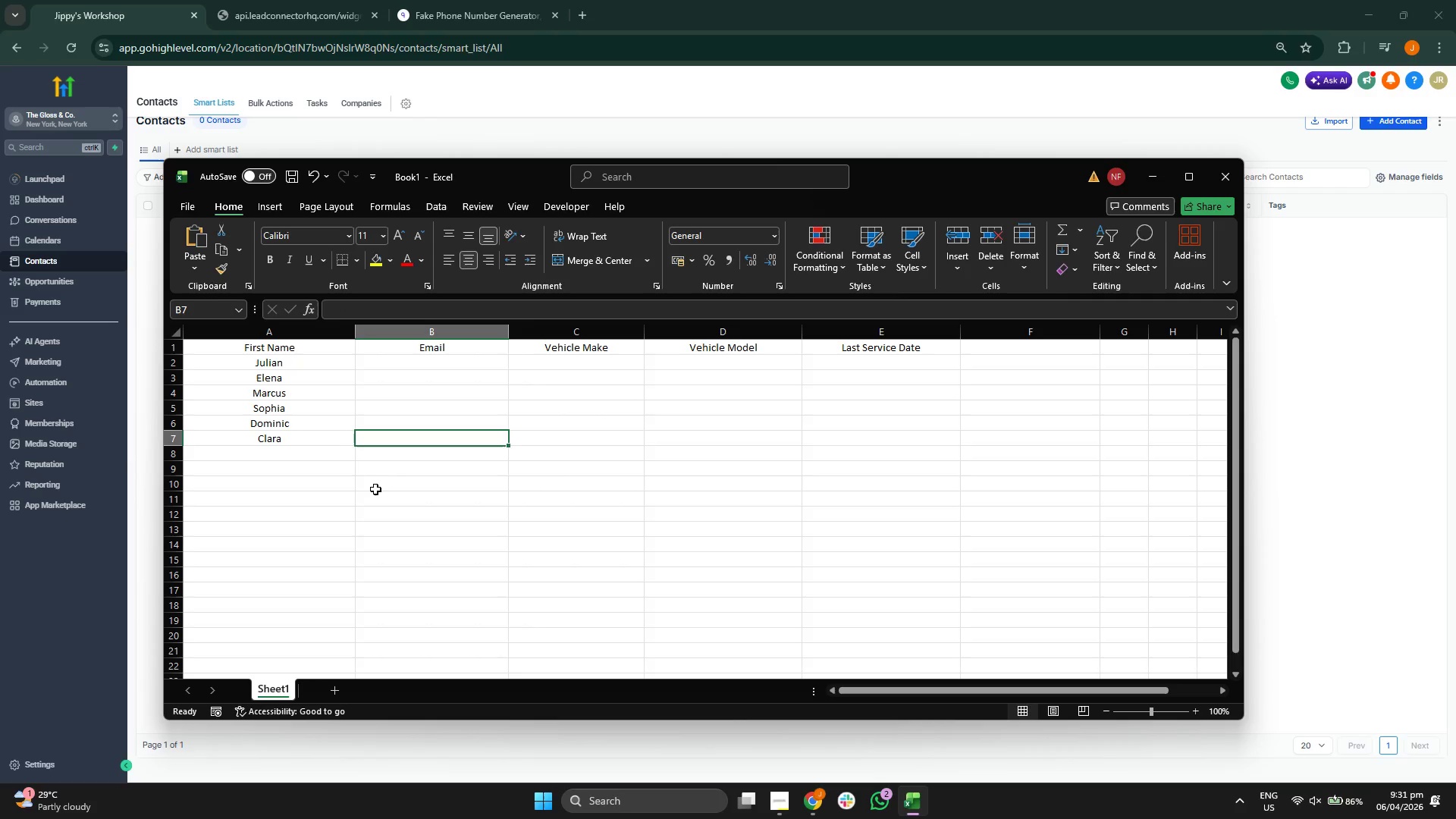 
left_click([325, 455])
 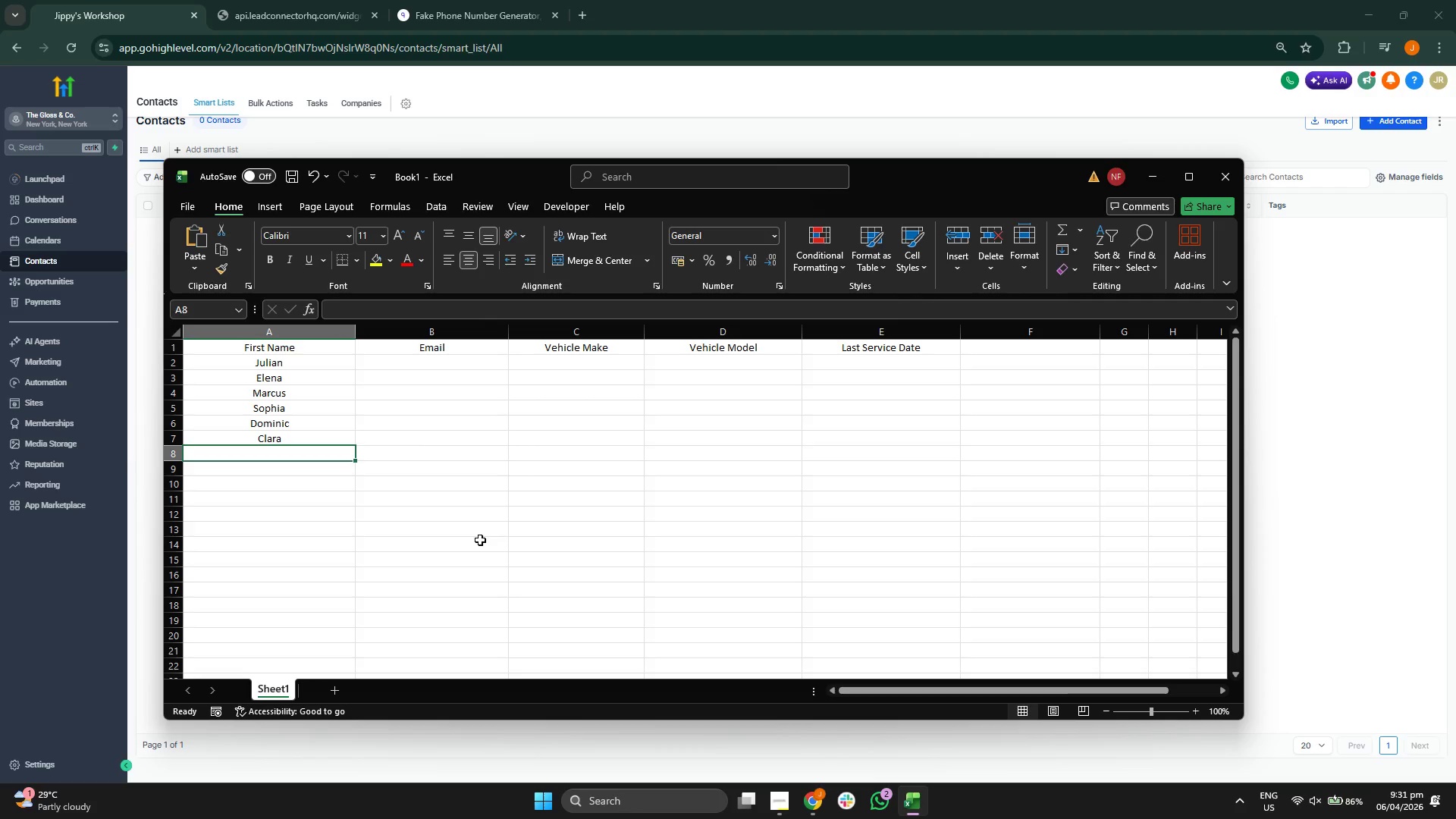 
type(Xavier)
 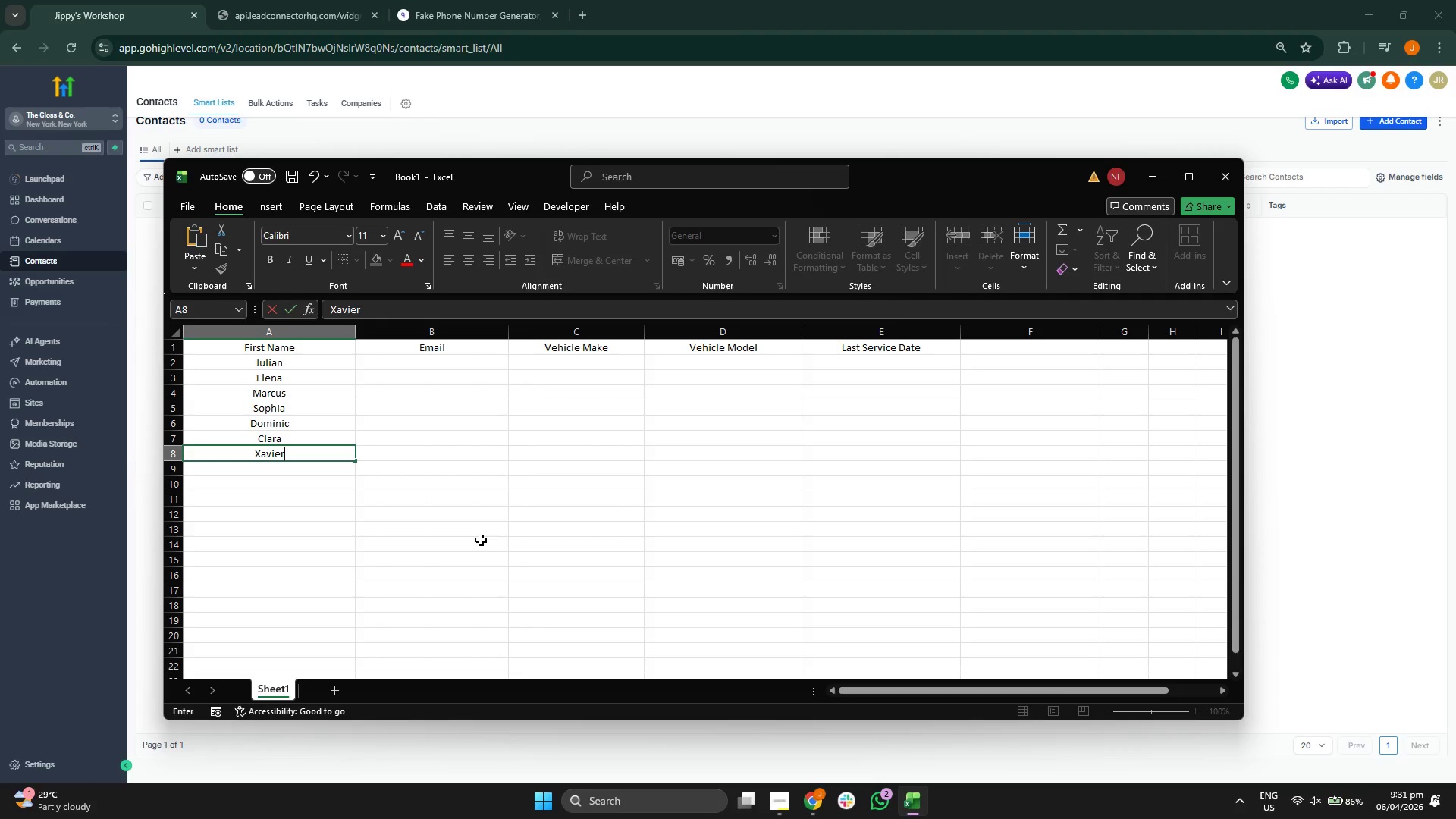 
key(Enter)
 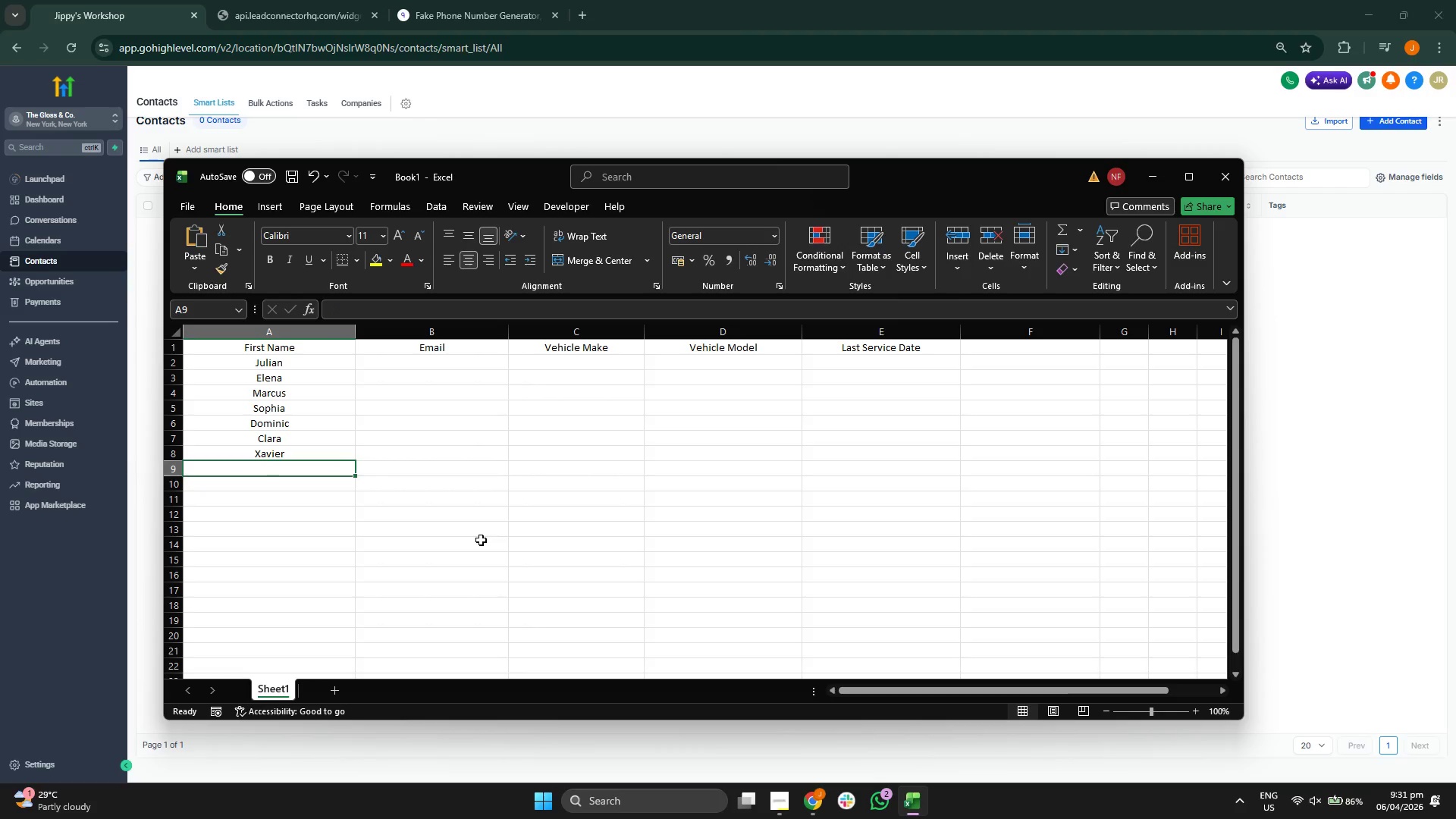 
type(Isabella)
 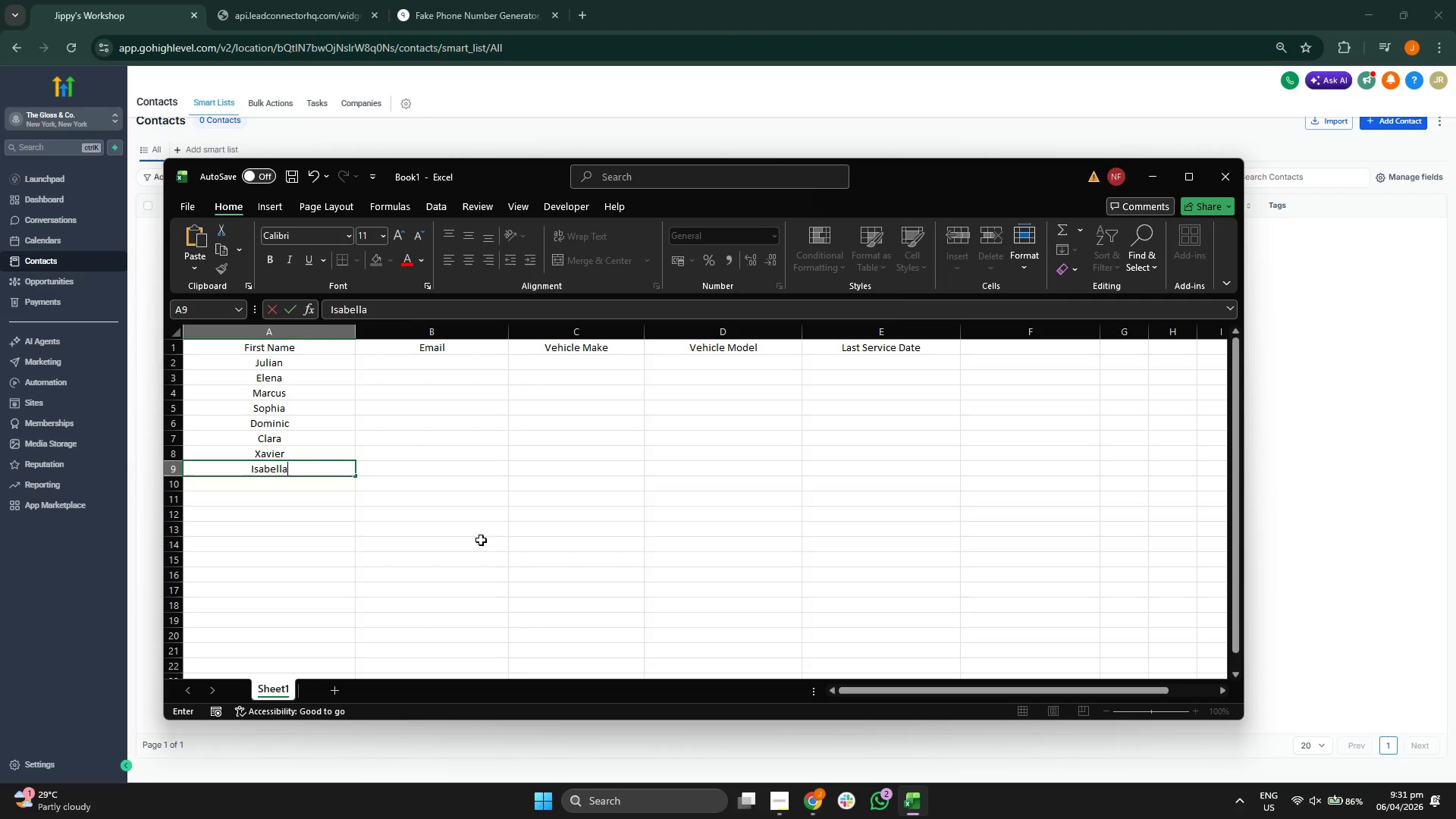 
key(Enter)
 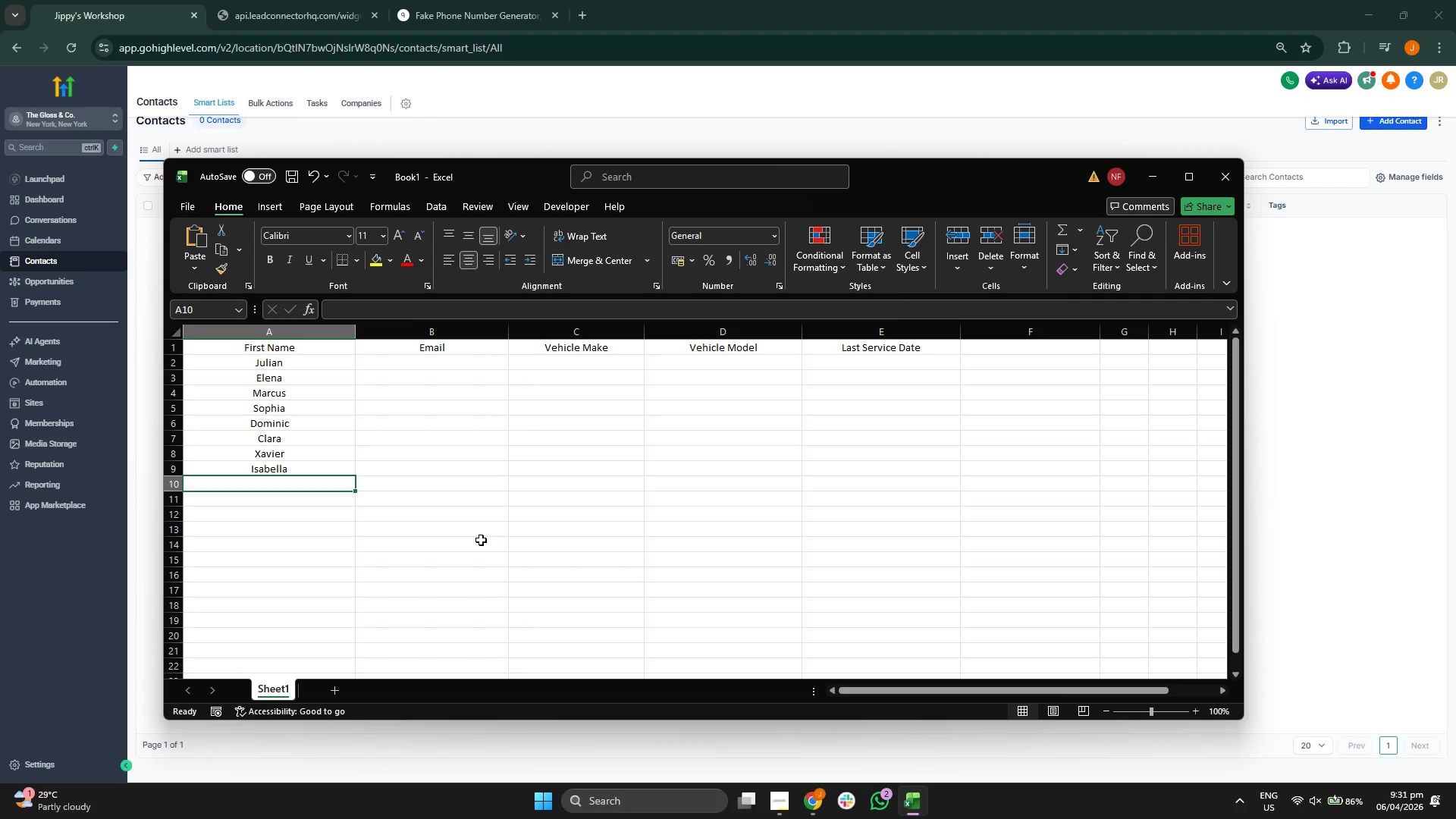 
type(Grant)
 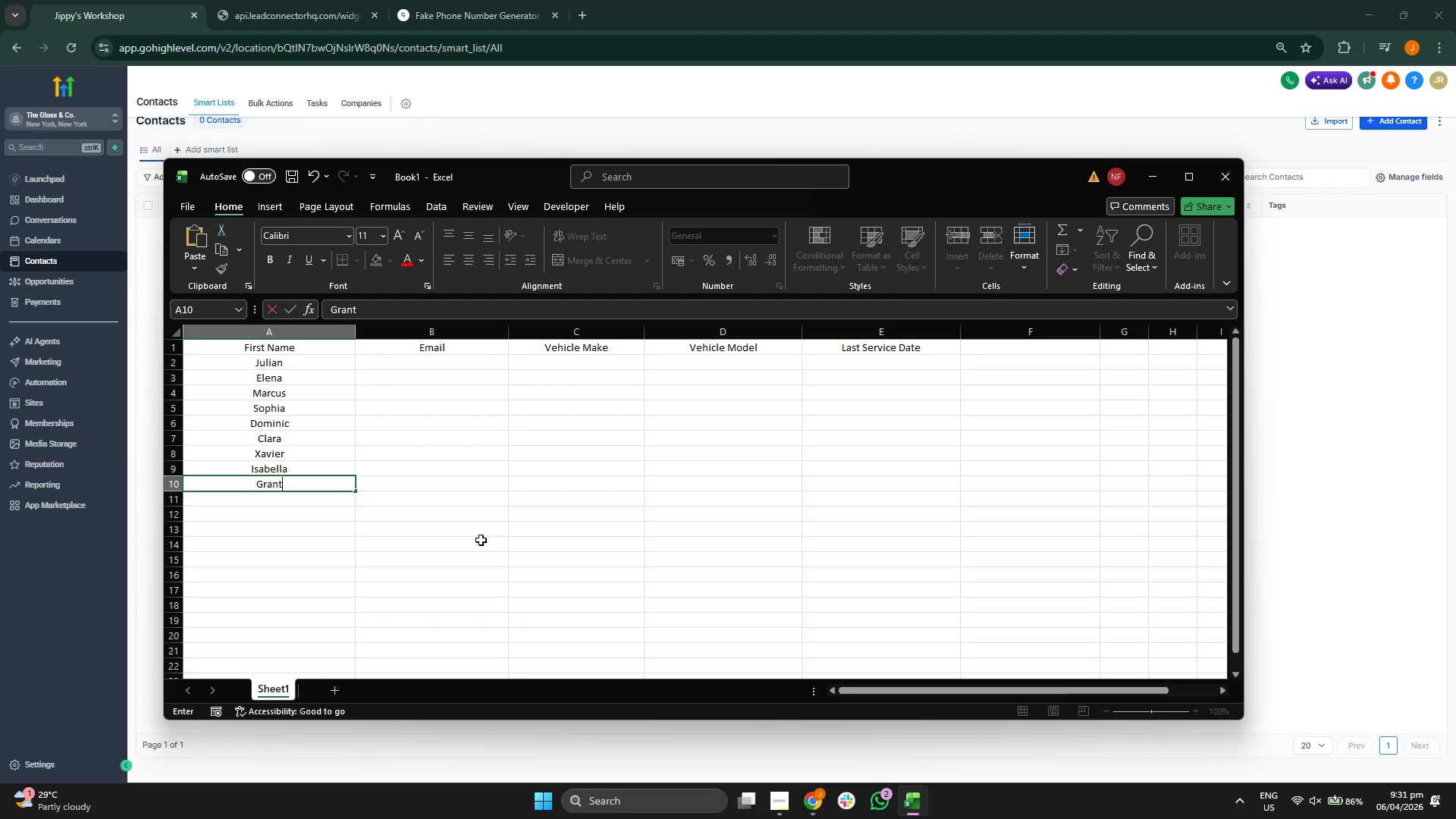 
key(Enter)
 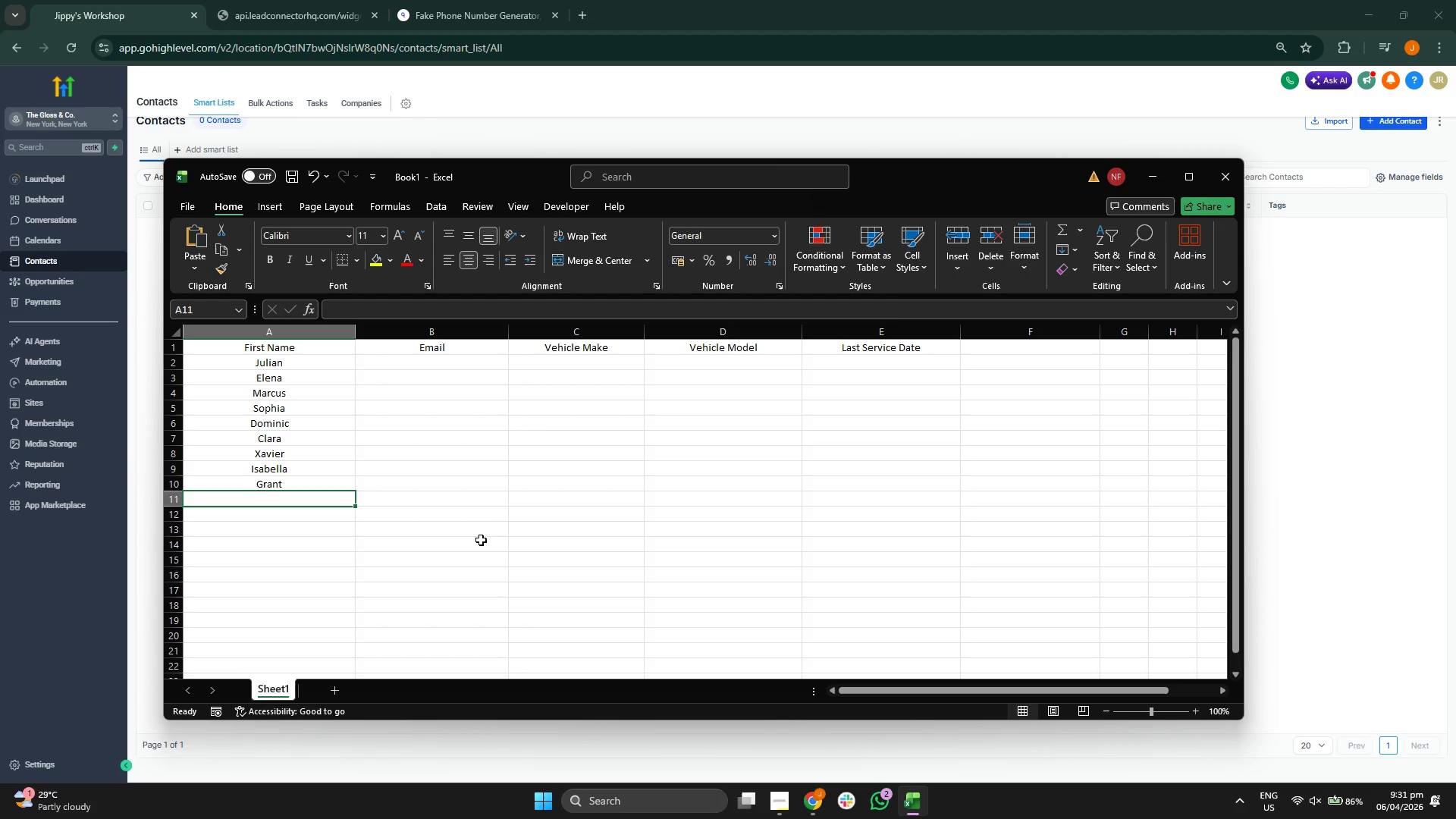 
type(Lydia)
 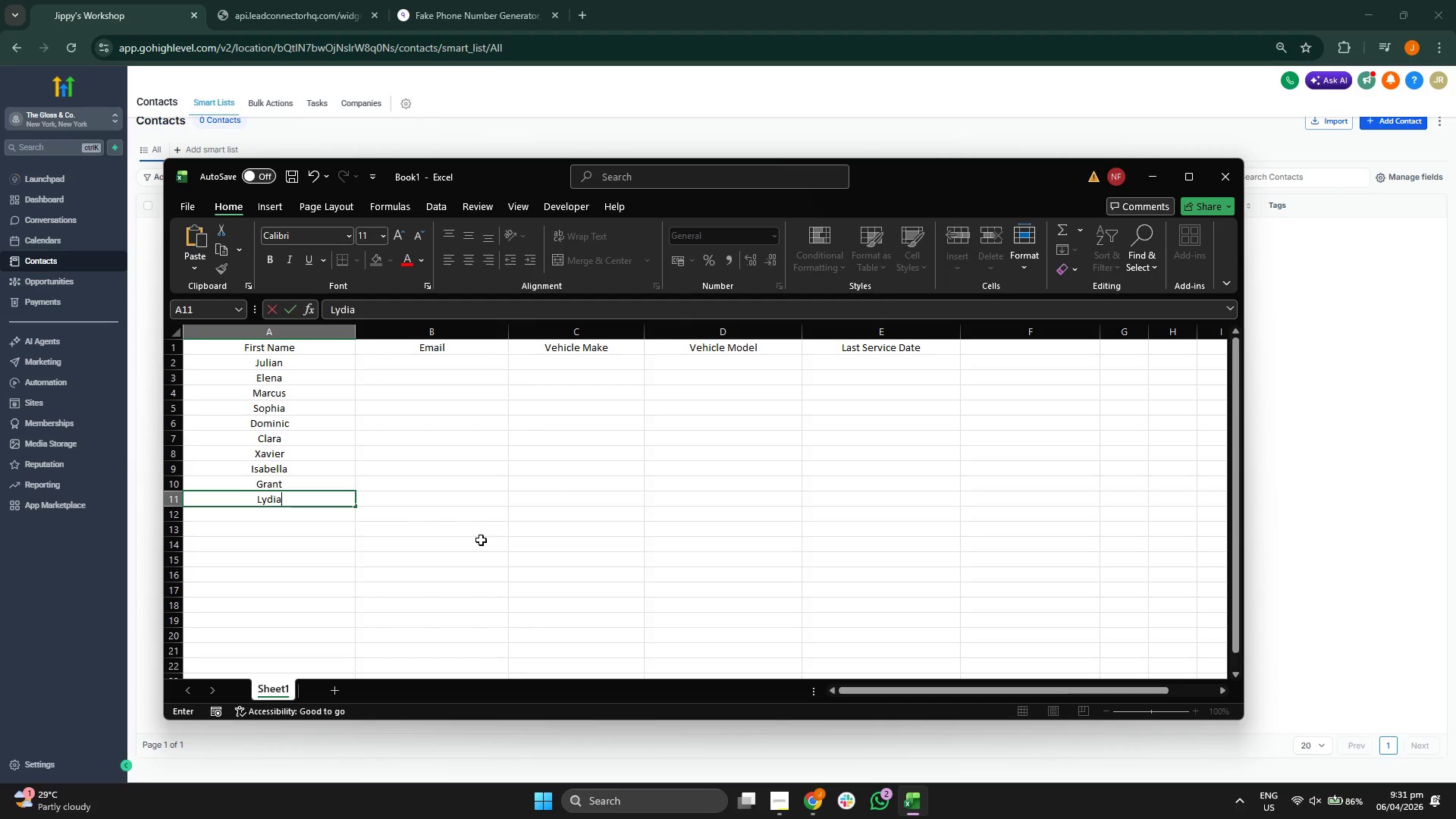 
scroll: coordinate [485, 582], scroll_direction: up, amount: 4.0
 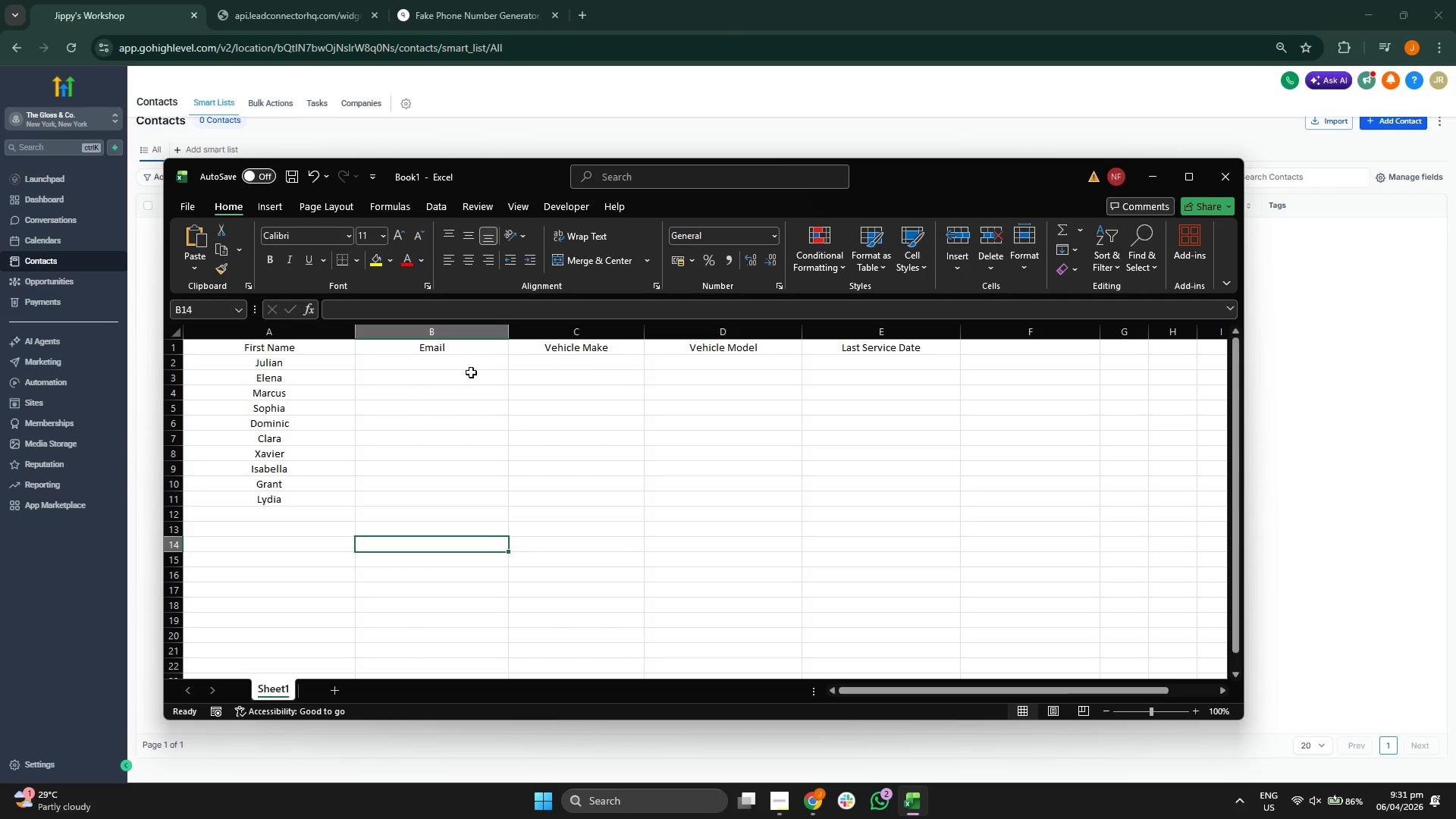 
left_click([475, 365])
 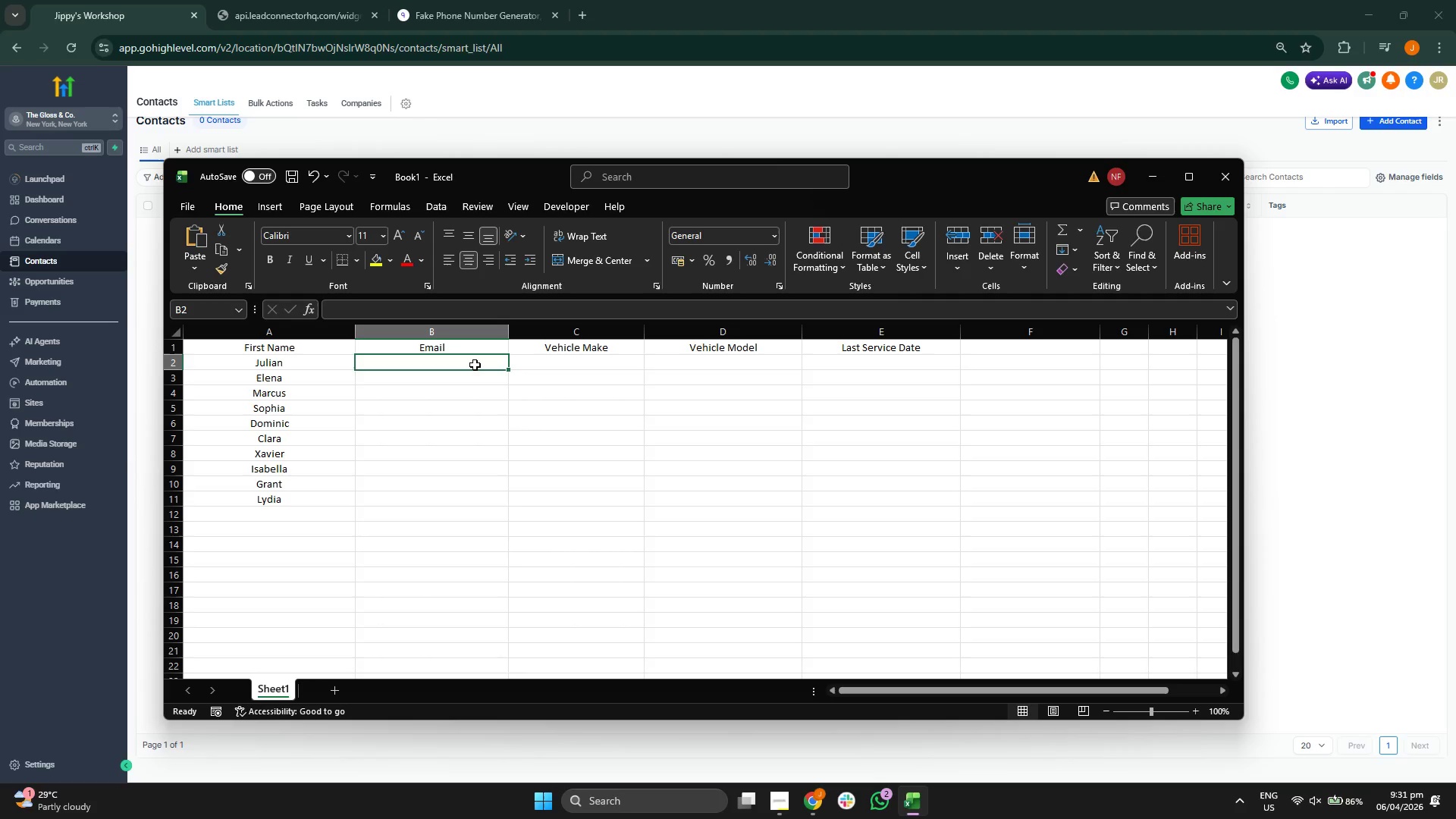 
left_click([566, 416])
 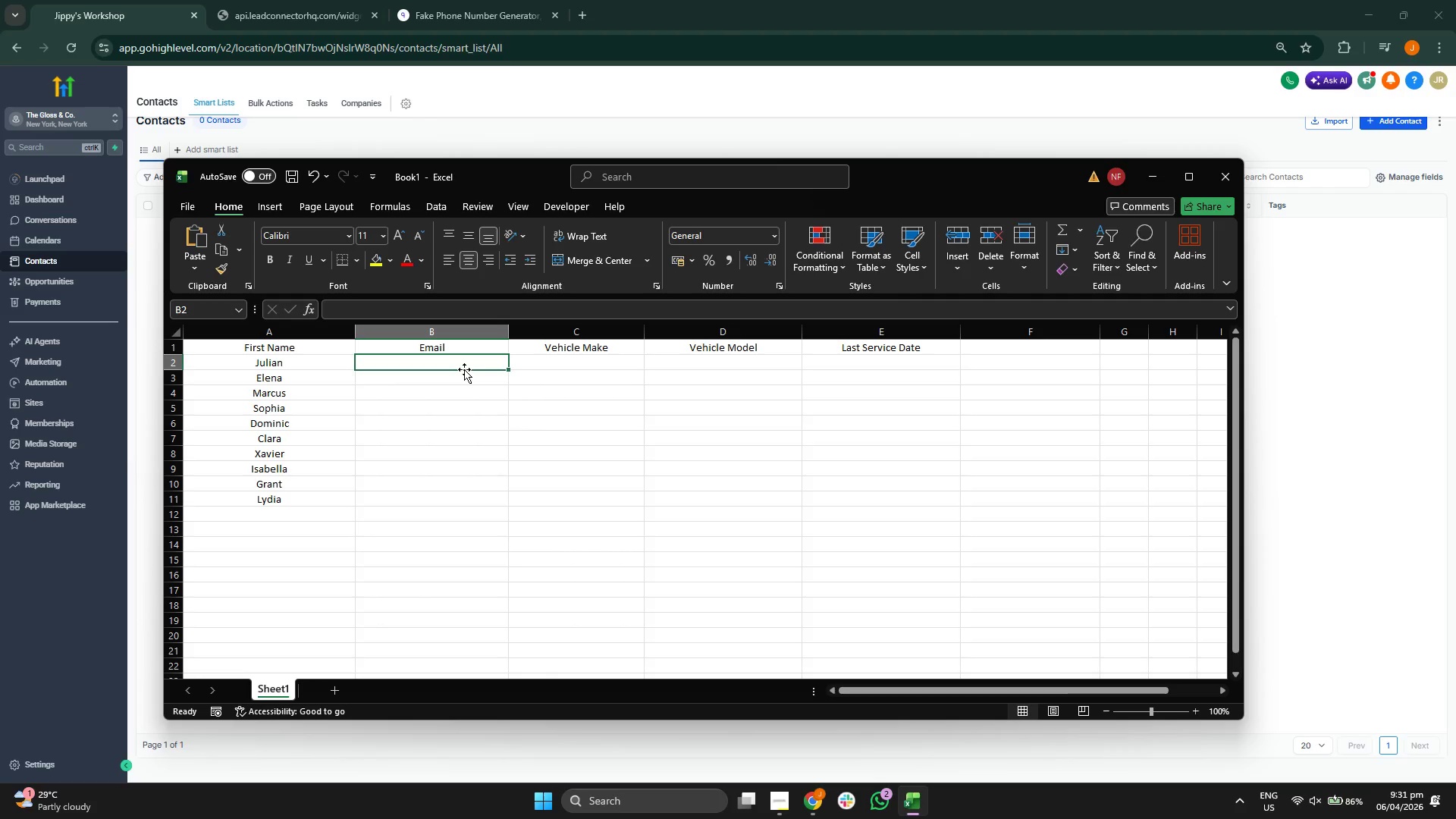 
wait(5.62)
 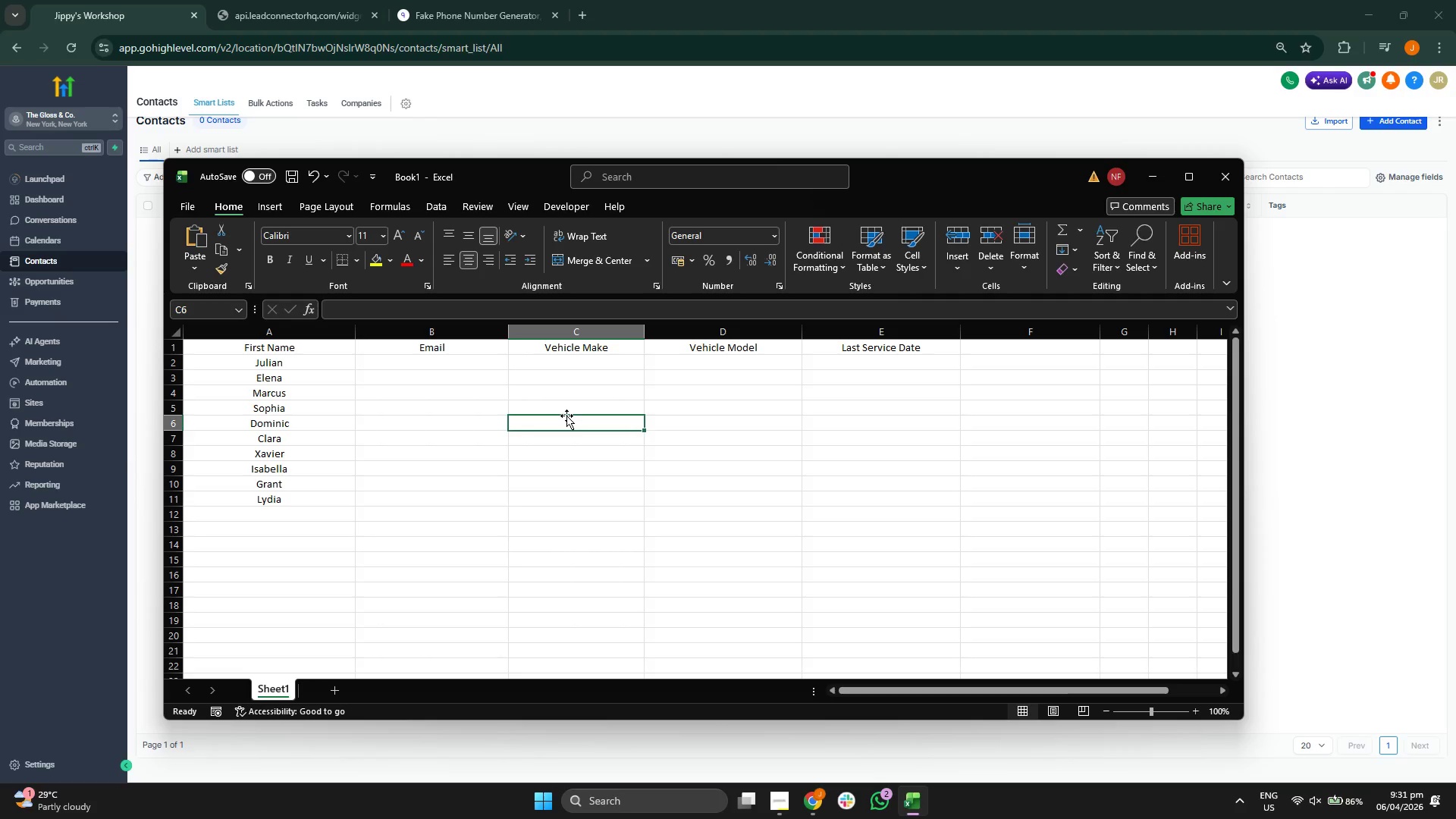 
type(julian.p@GMAIL>COM)
 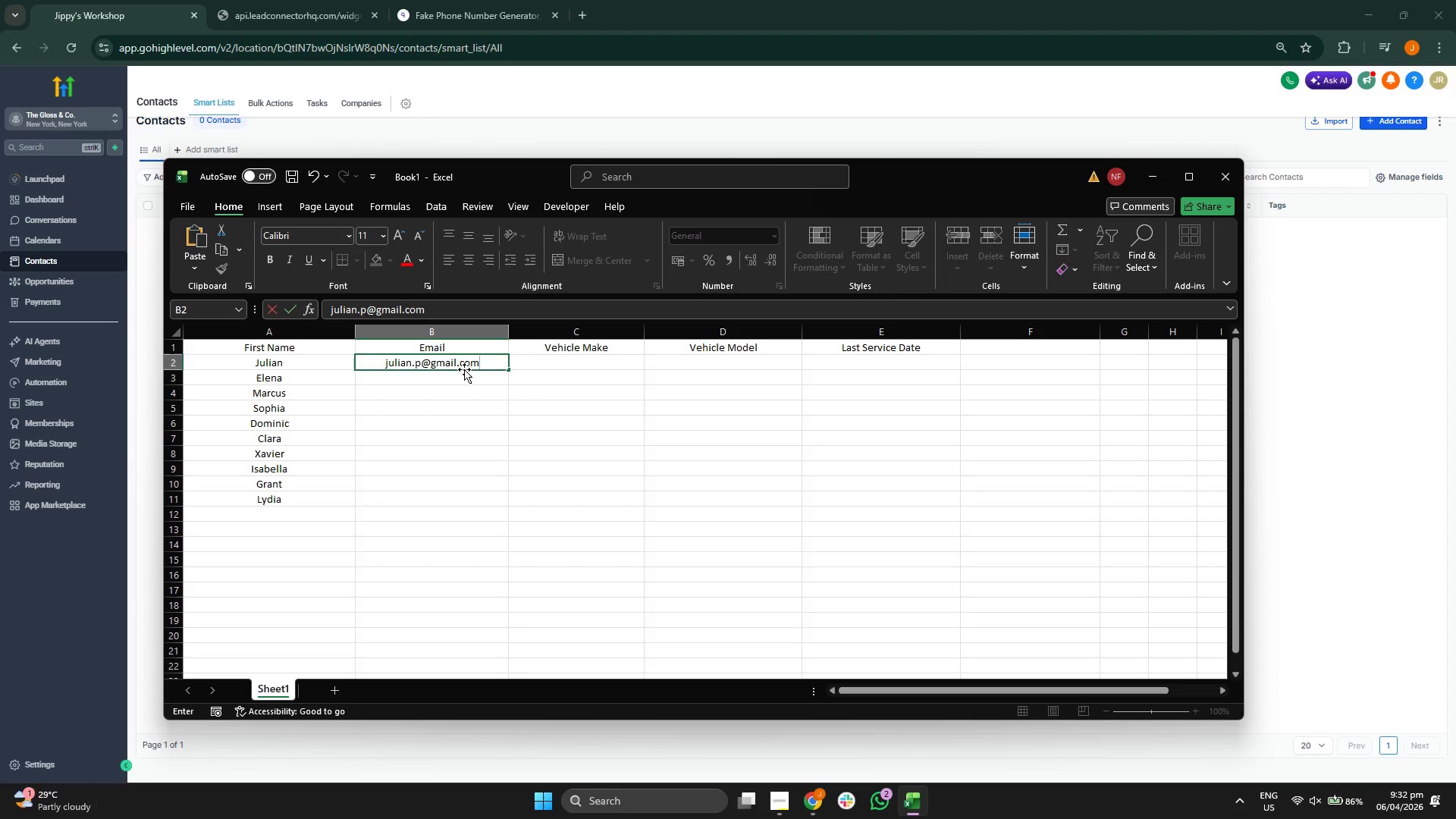 
key(Shift+Enter)
 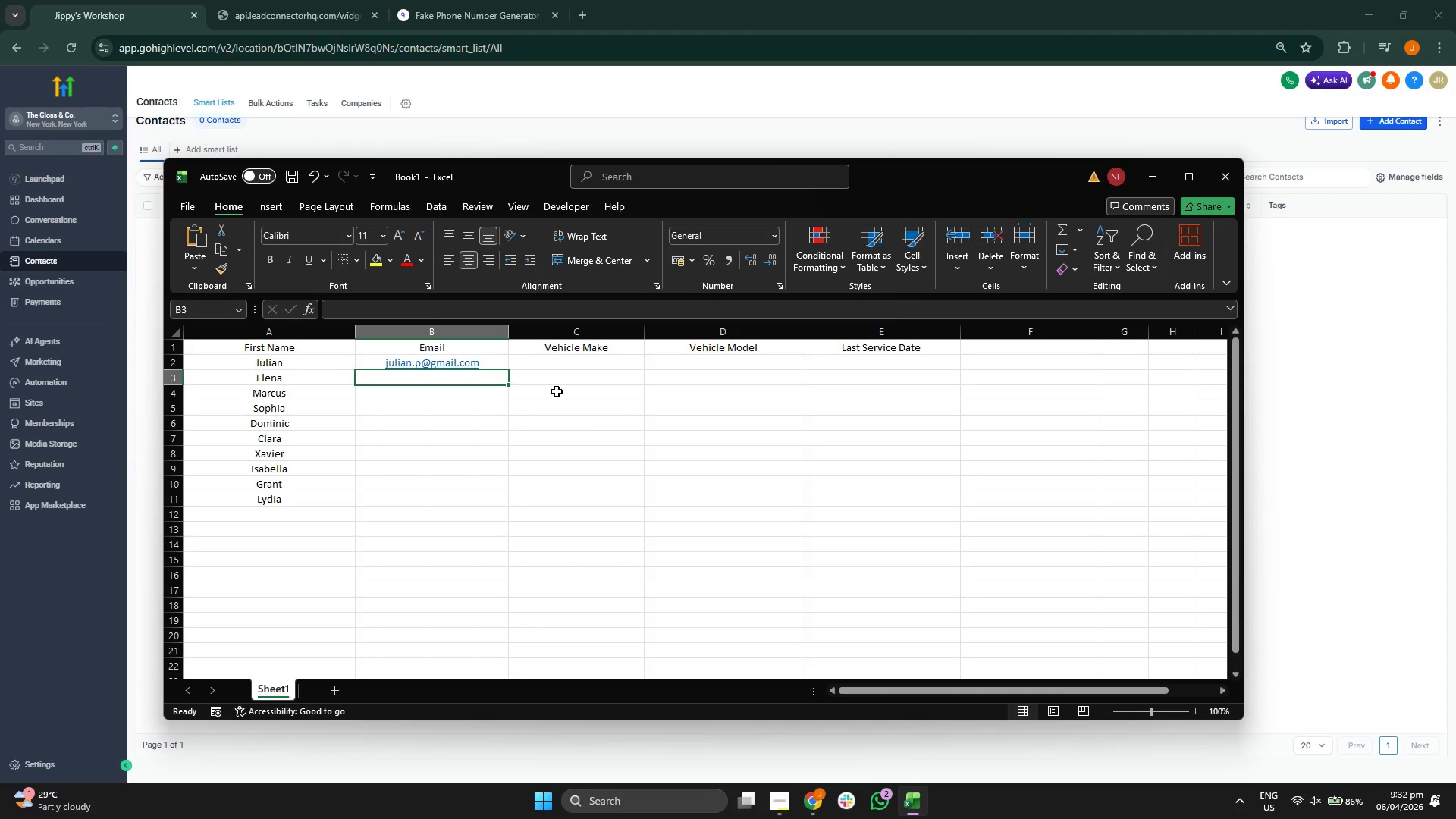 
type(ev)
key(Backspace)
type(.vag)
key(Backspace)
type(ughn@gmail.com)
 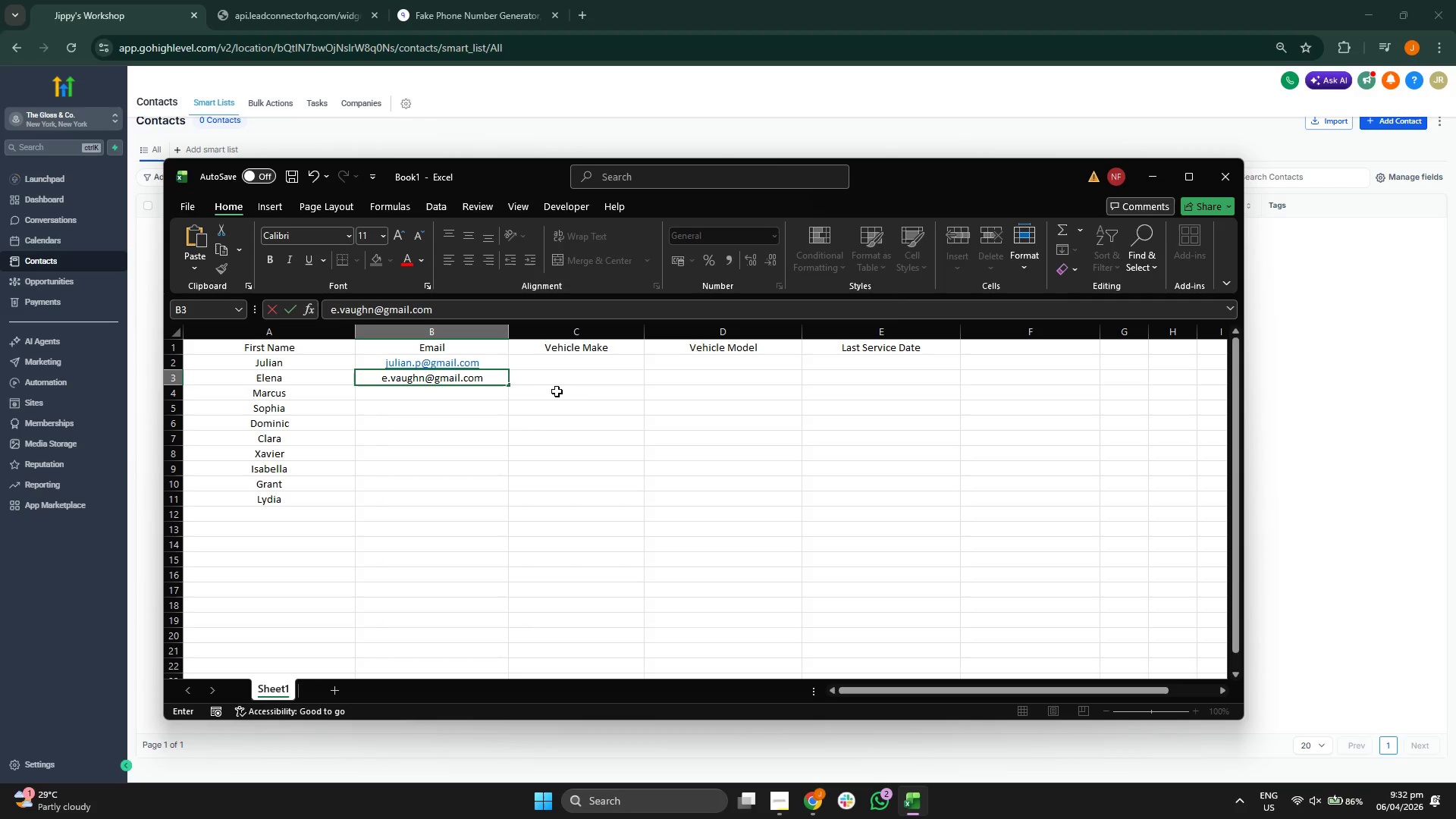 
key(Enter)
 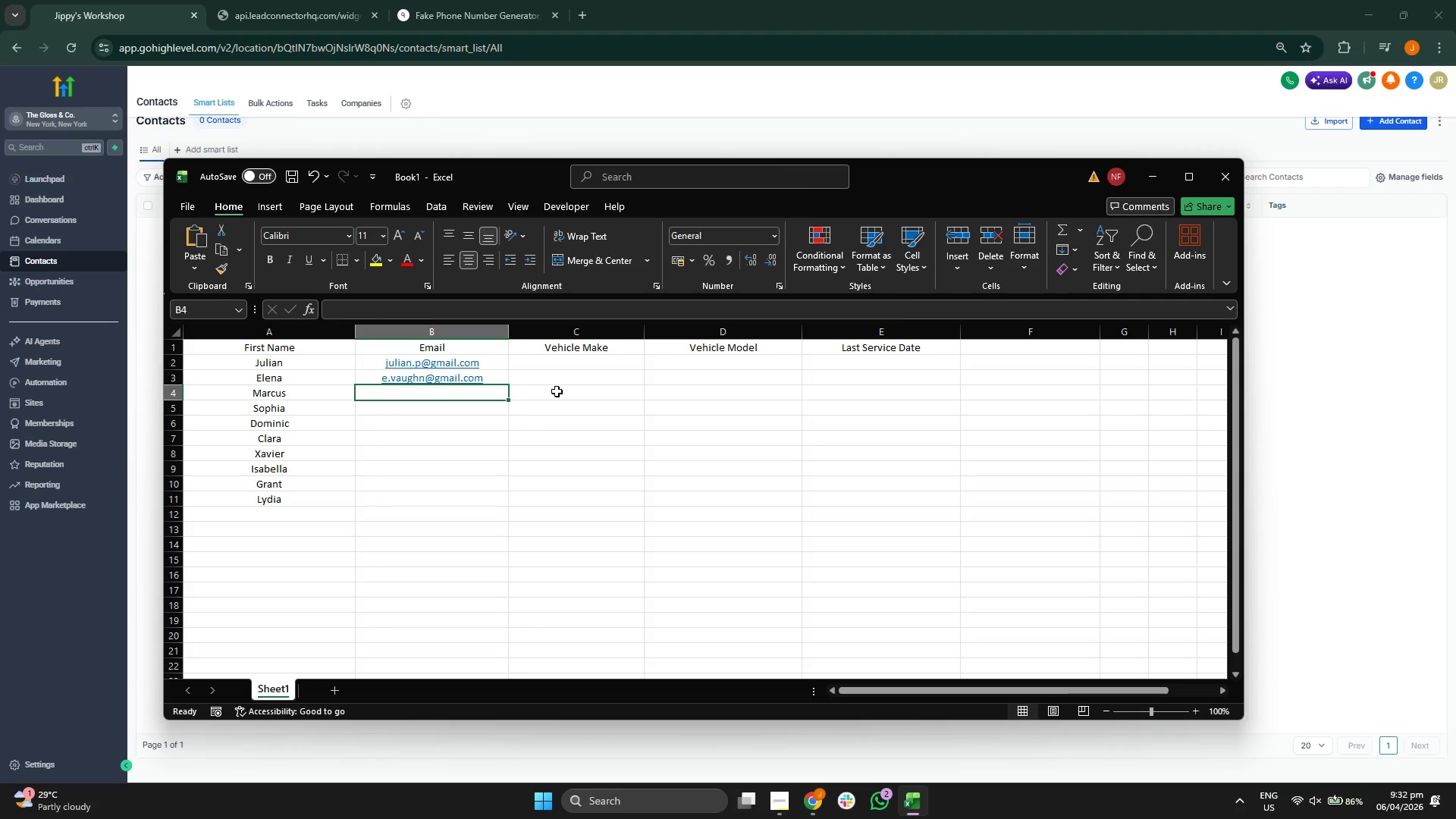 
type(marcuds)
key(Backspace)
type(.t@gmail,.)
key(Backspace)
type(com)
 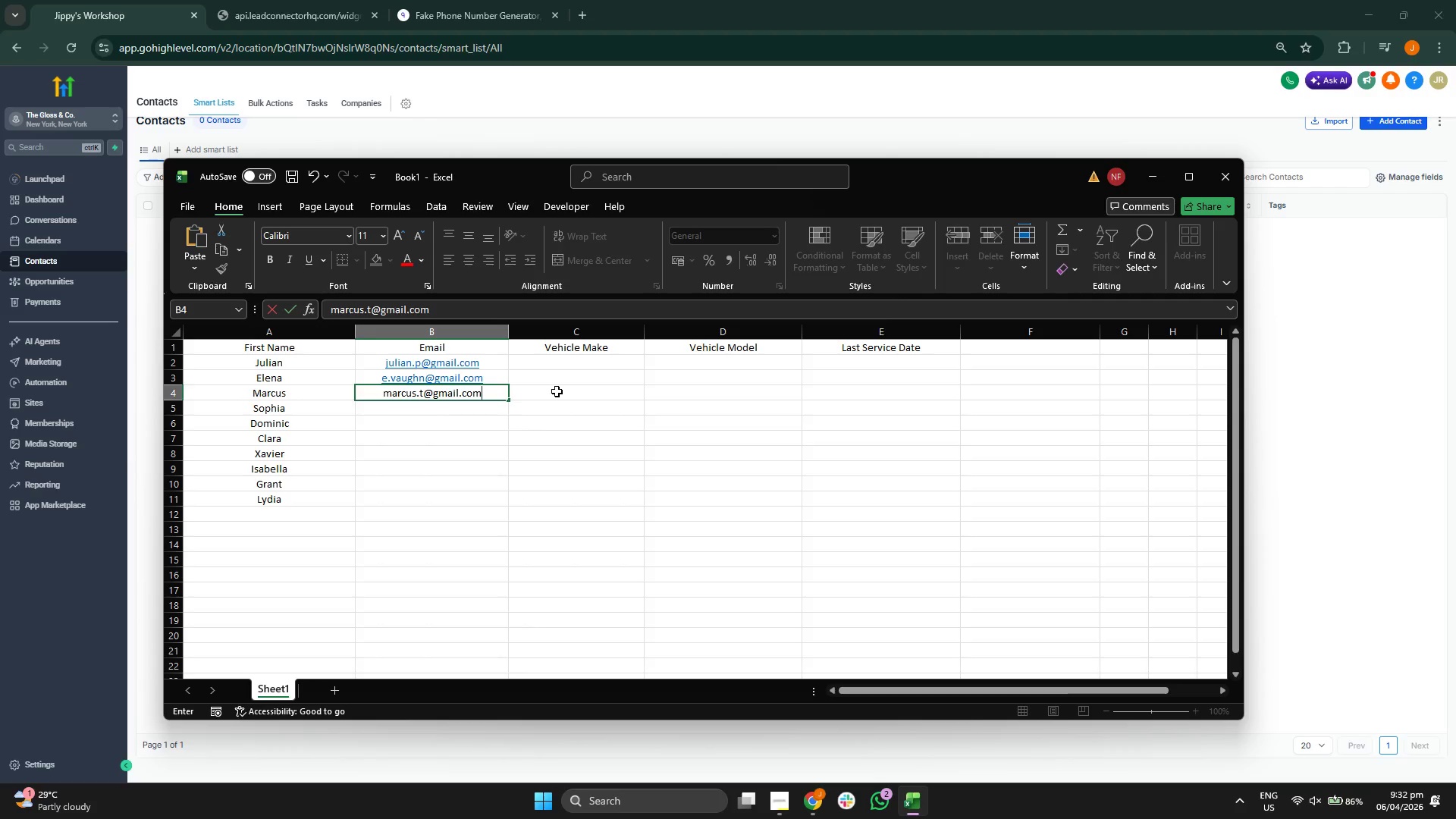 
key(Enter)
 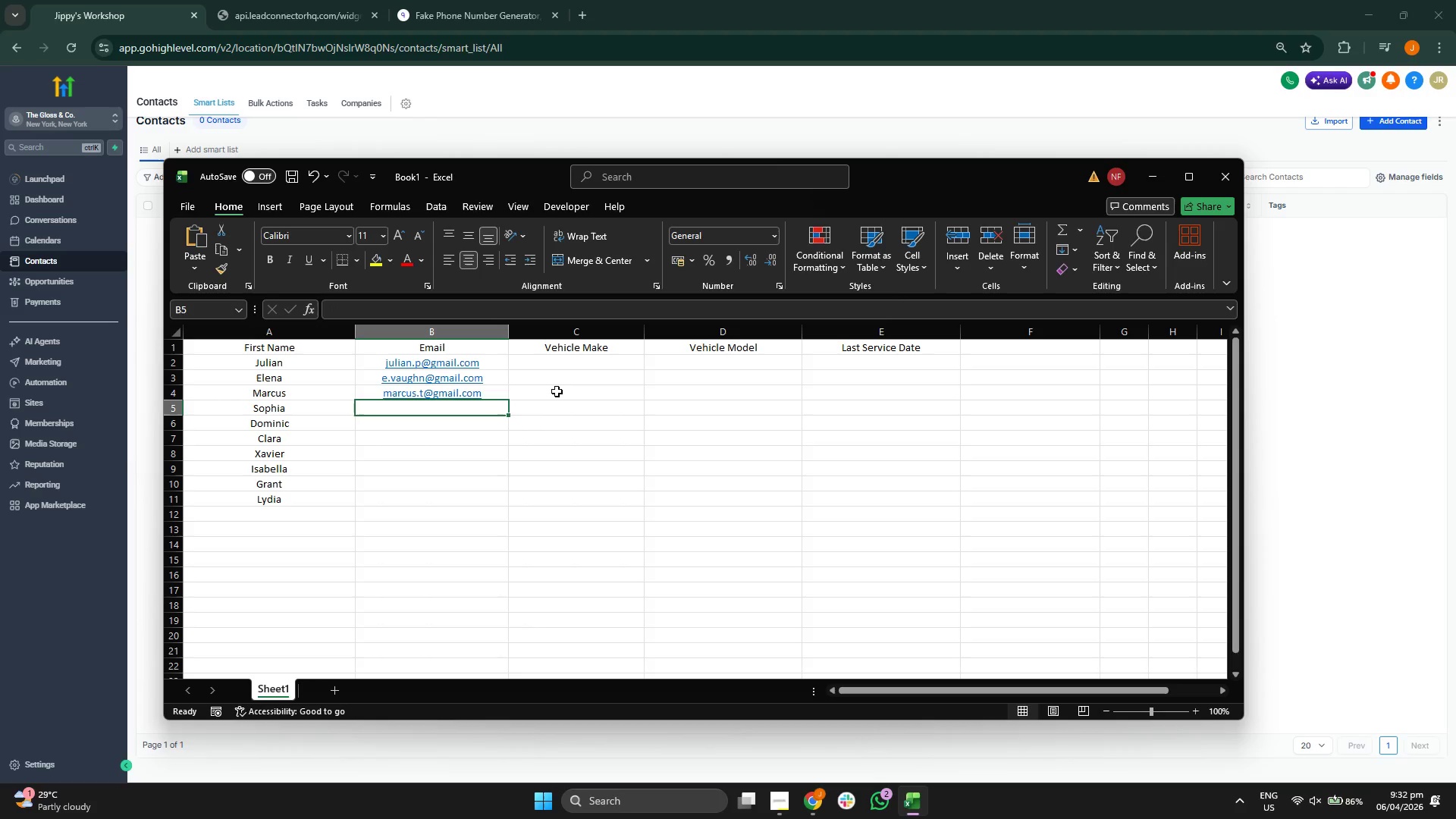 
type(s.chen@gmail.com')
 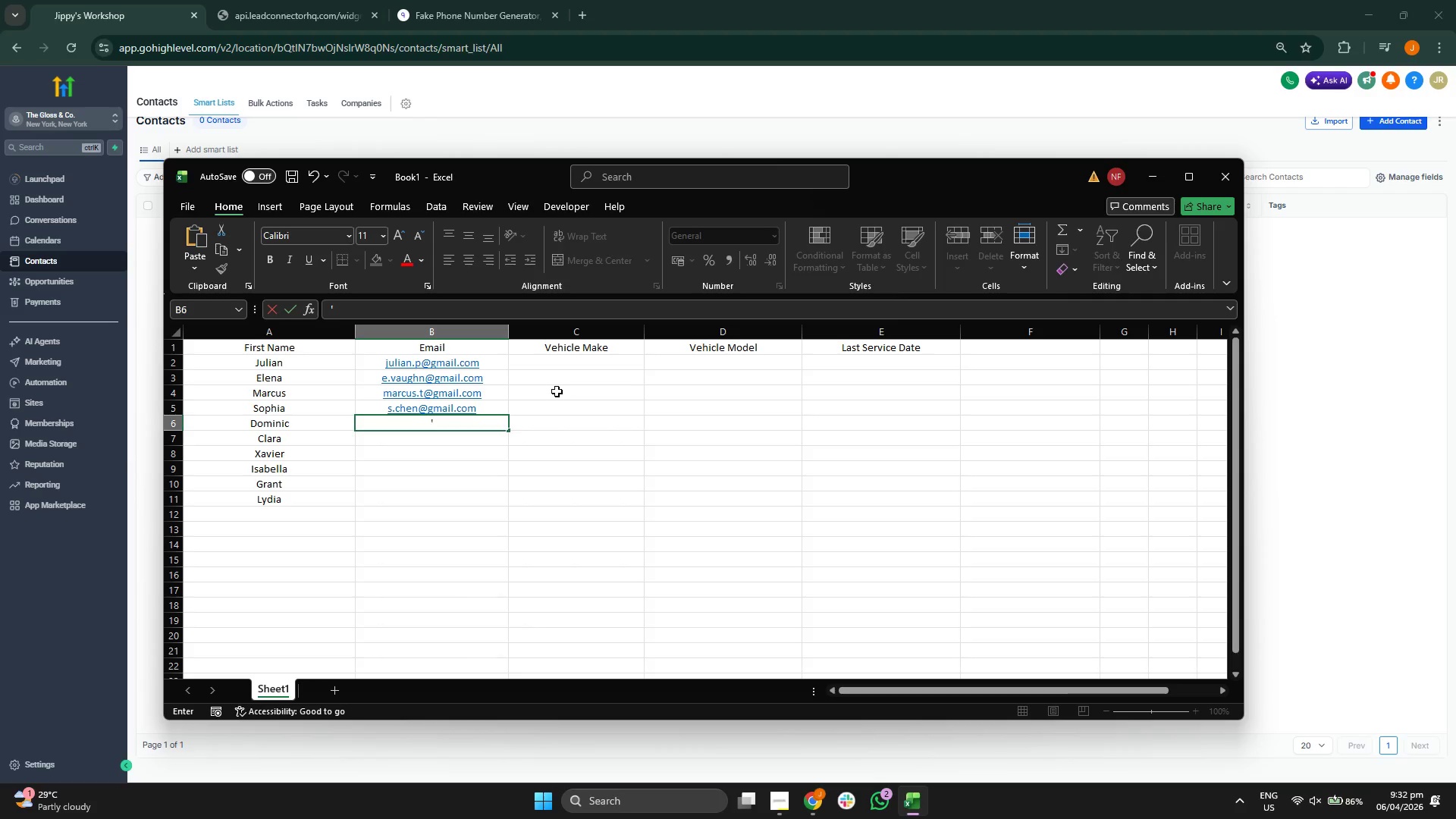 
 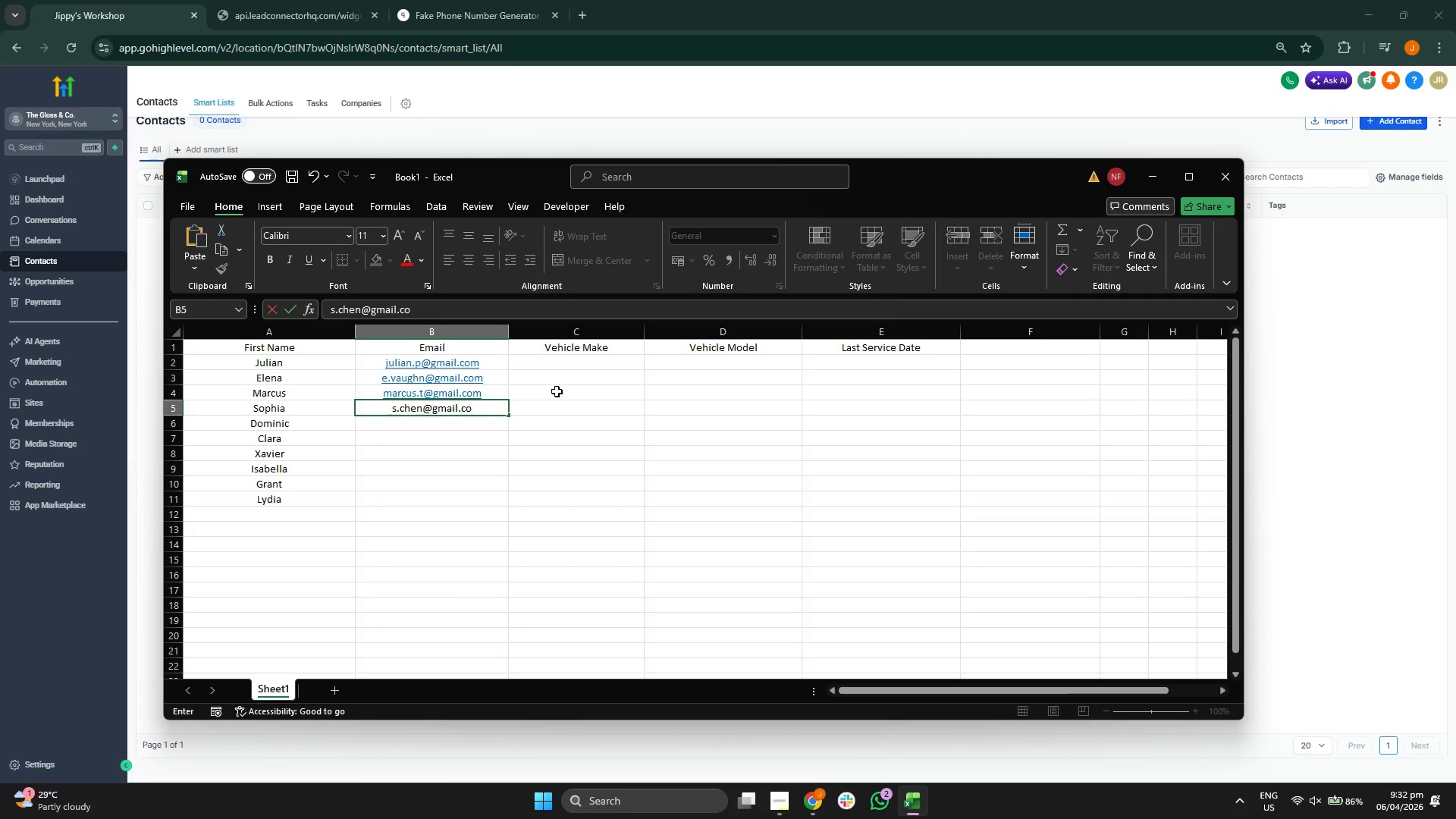 
key(Enter)
 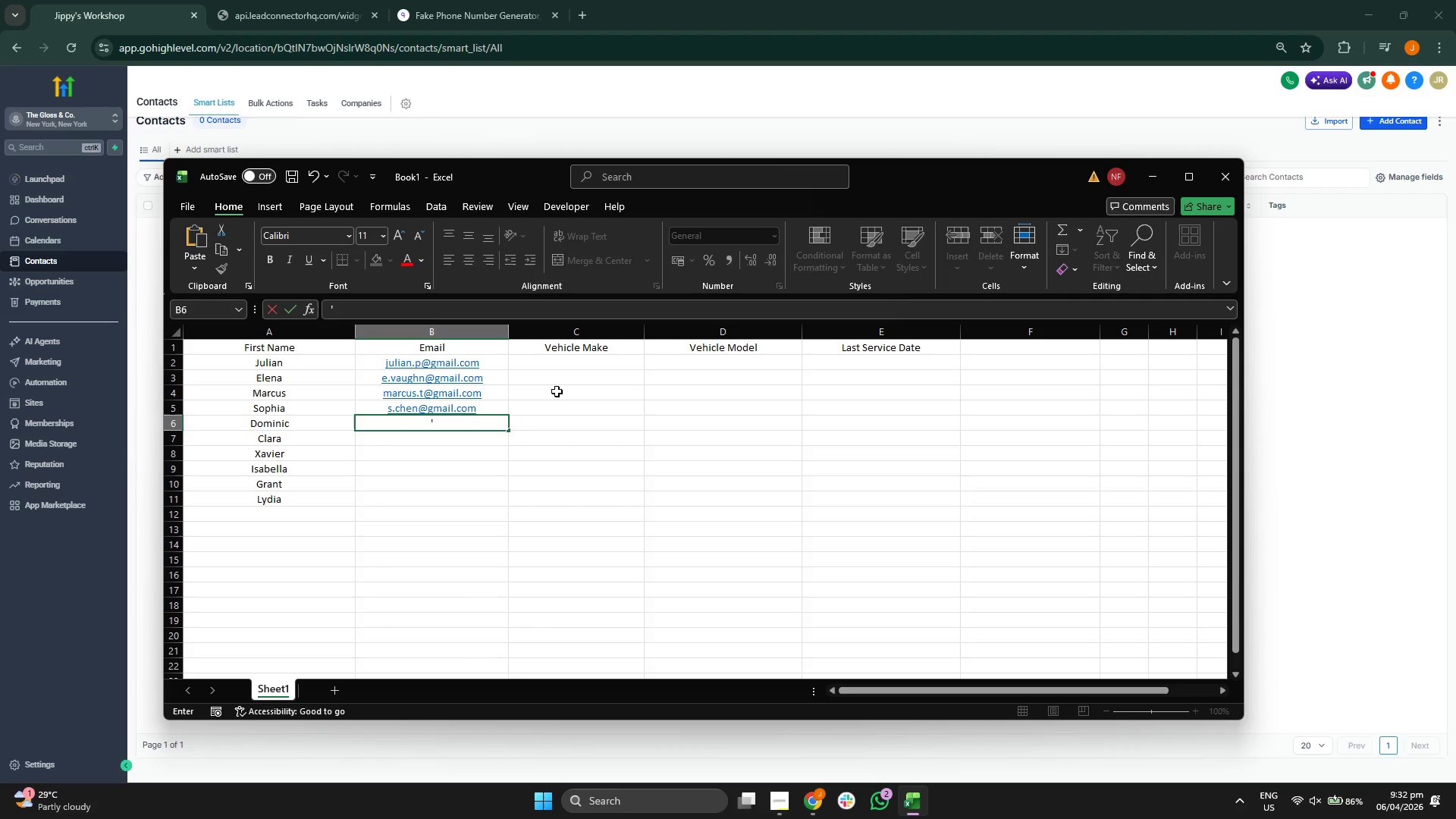 
type(c)
key(Backspace)
key(Backspace)
type(v)
key(Backspace)
type(clara,sm)
key(Backspace)
key(Backspace)
key(Backspace)
type(.smith@gmail.com)
 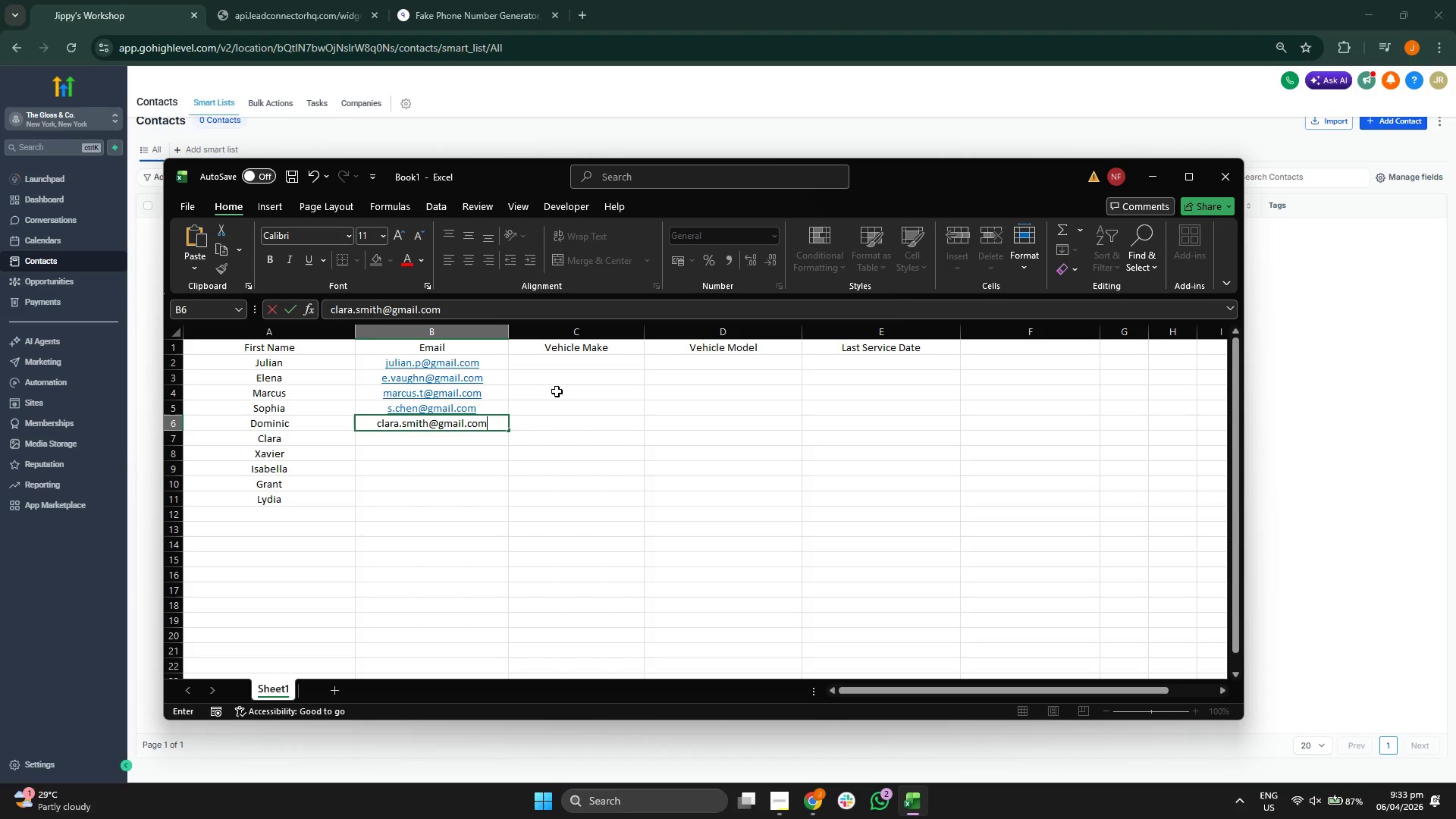 
key(Enter)
 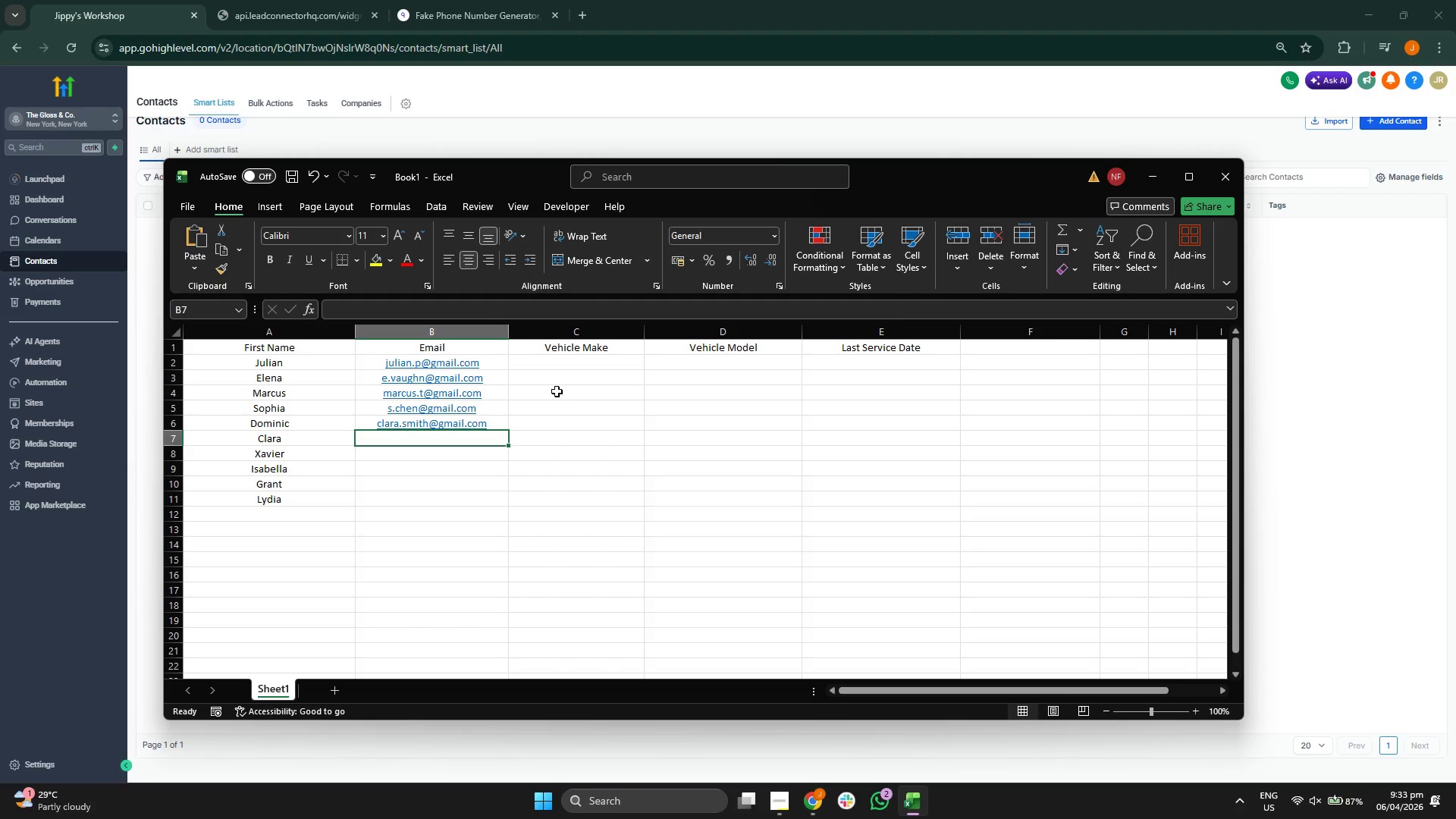 
type(x.woods@gmail.com)
 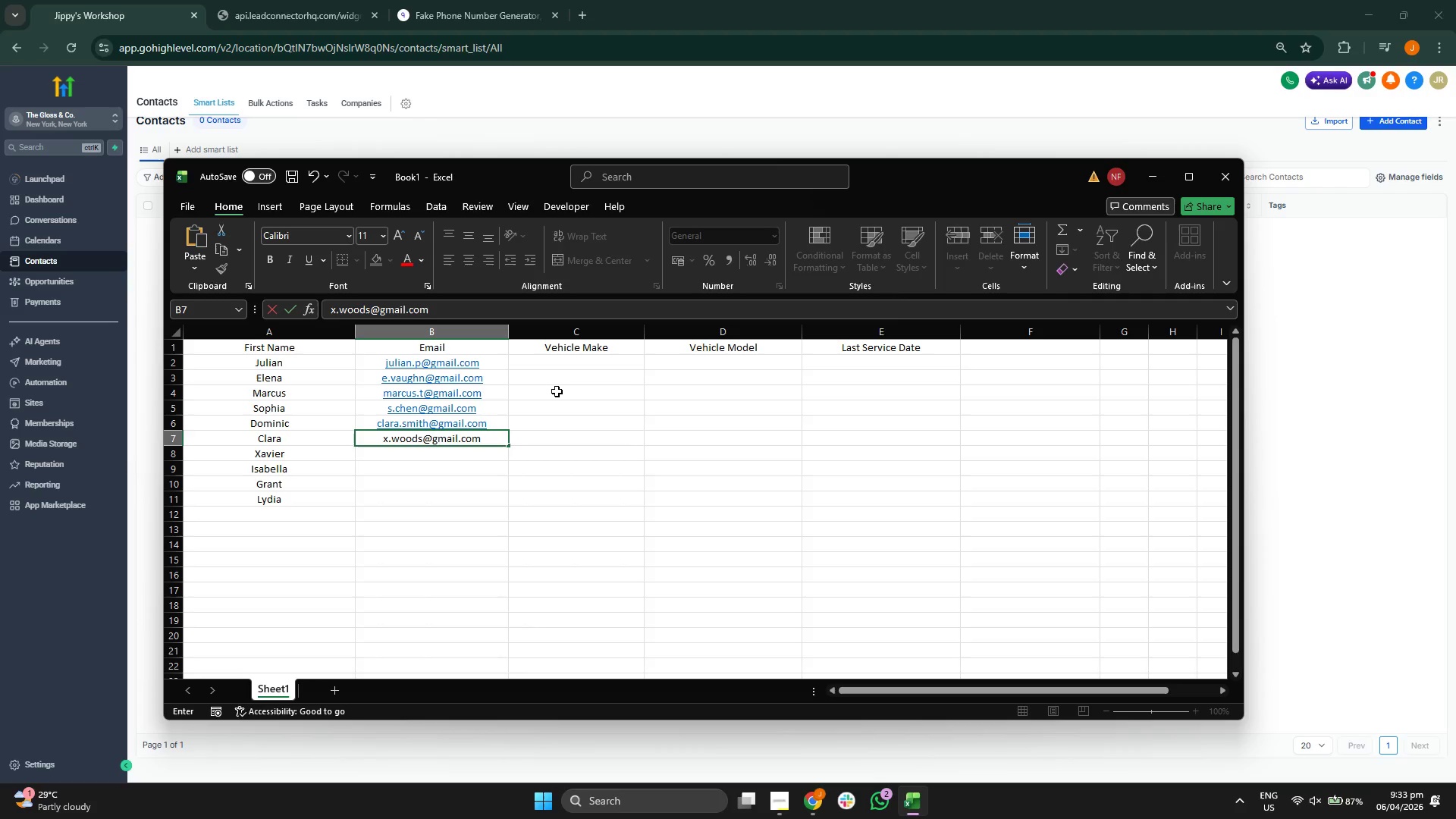 
key(Enter)
 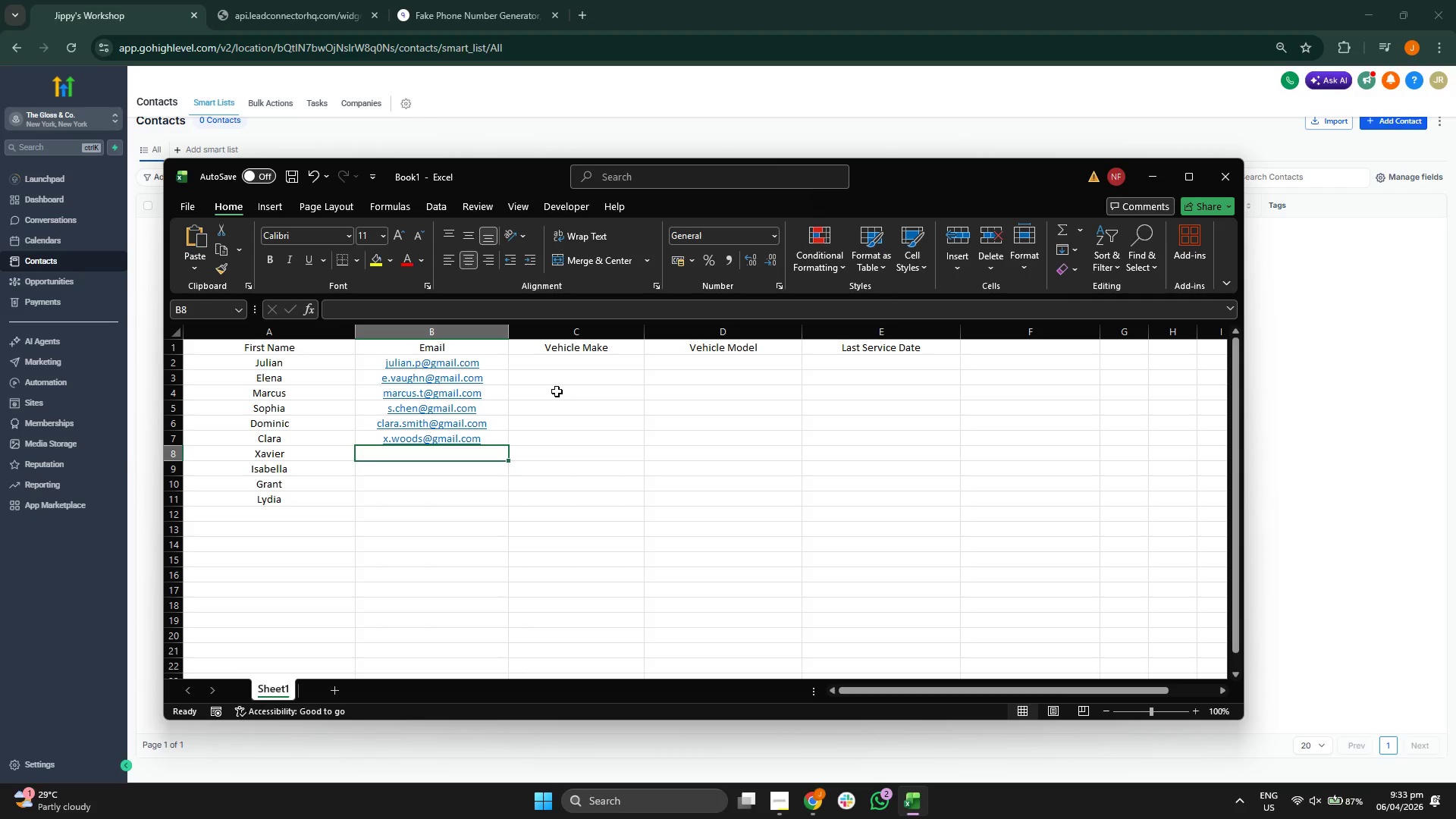 
wait(6.34)
 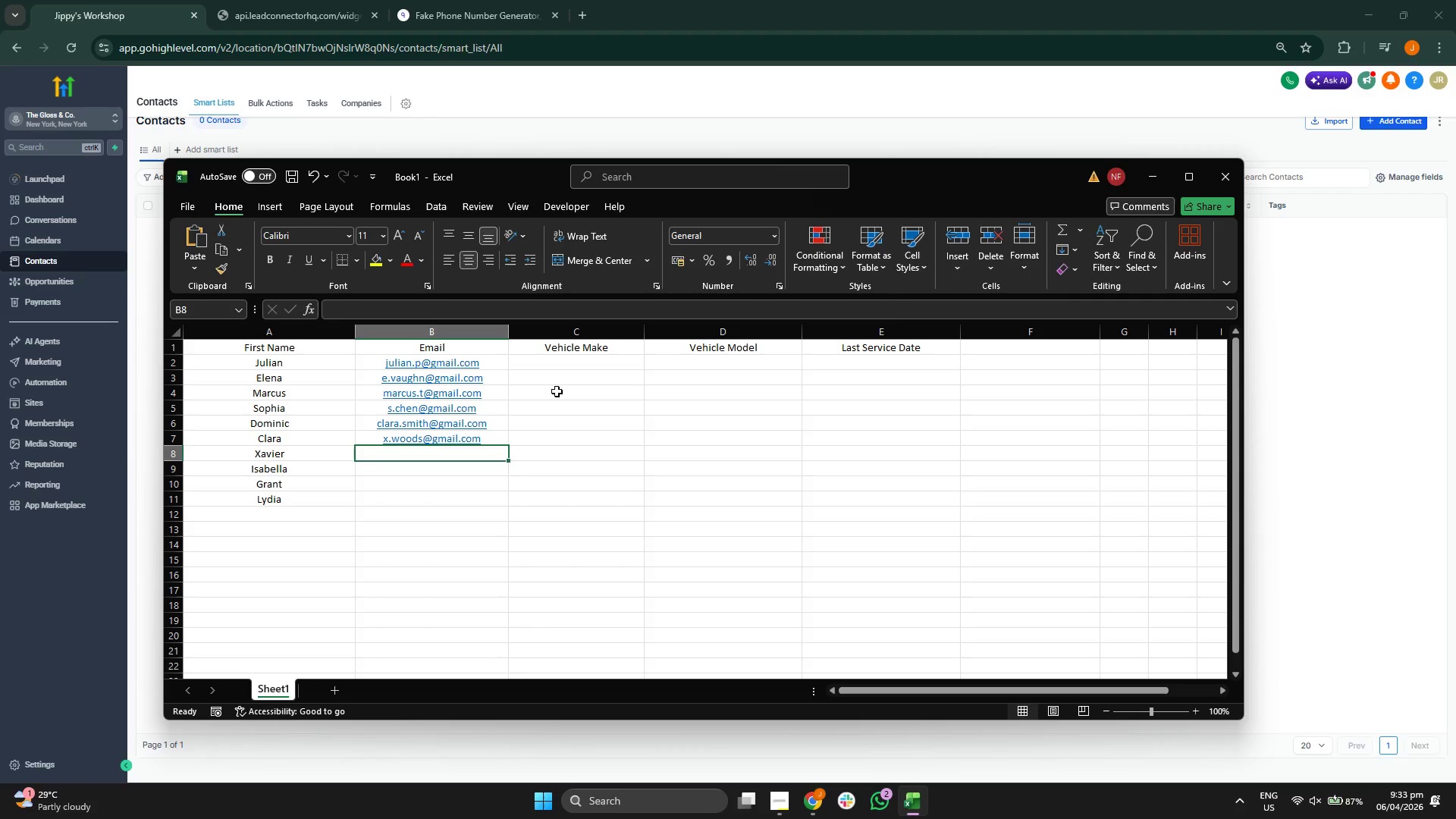 
left_click([468, 502])
 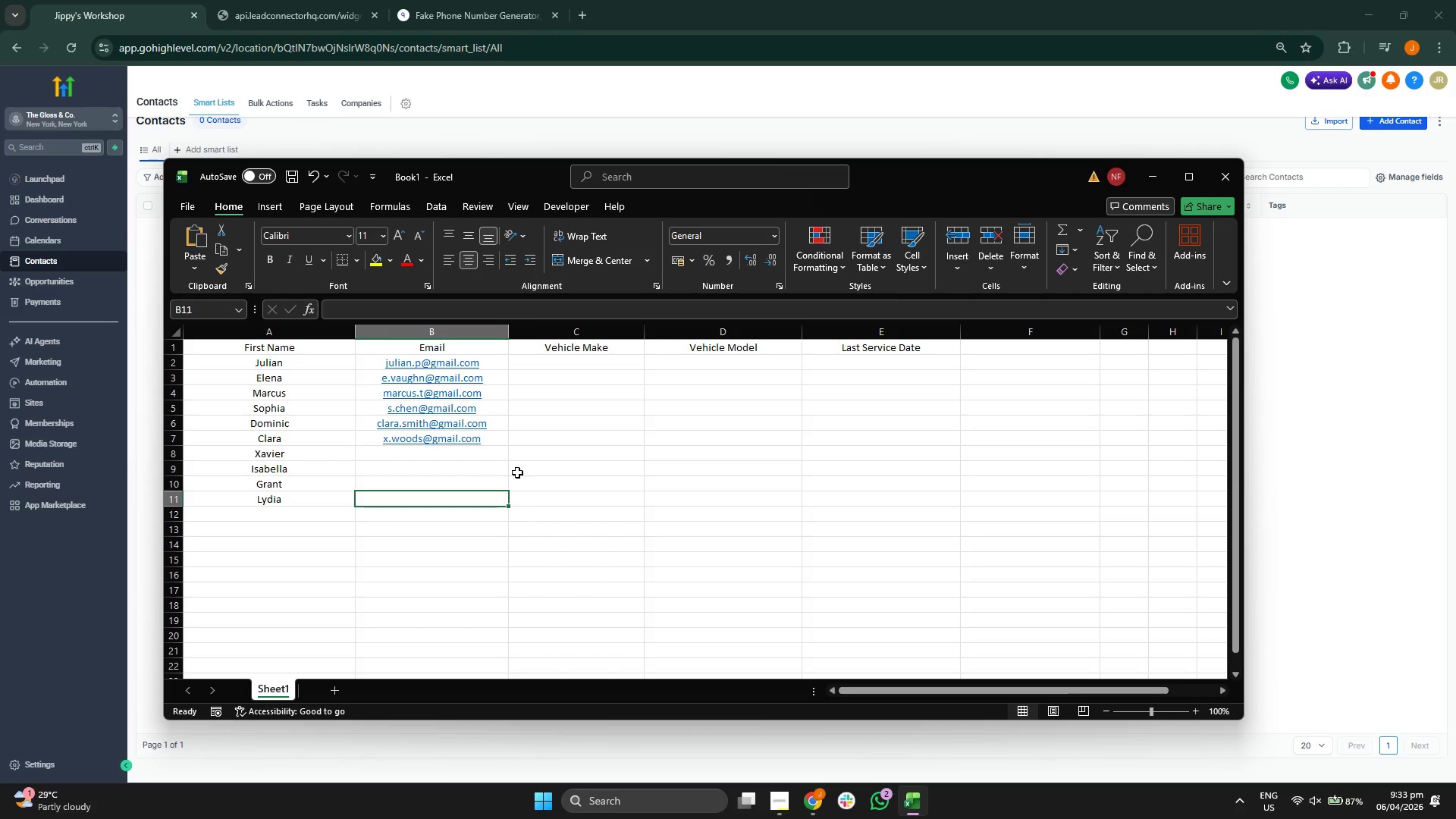 
left_click([533, 460])
 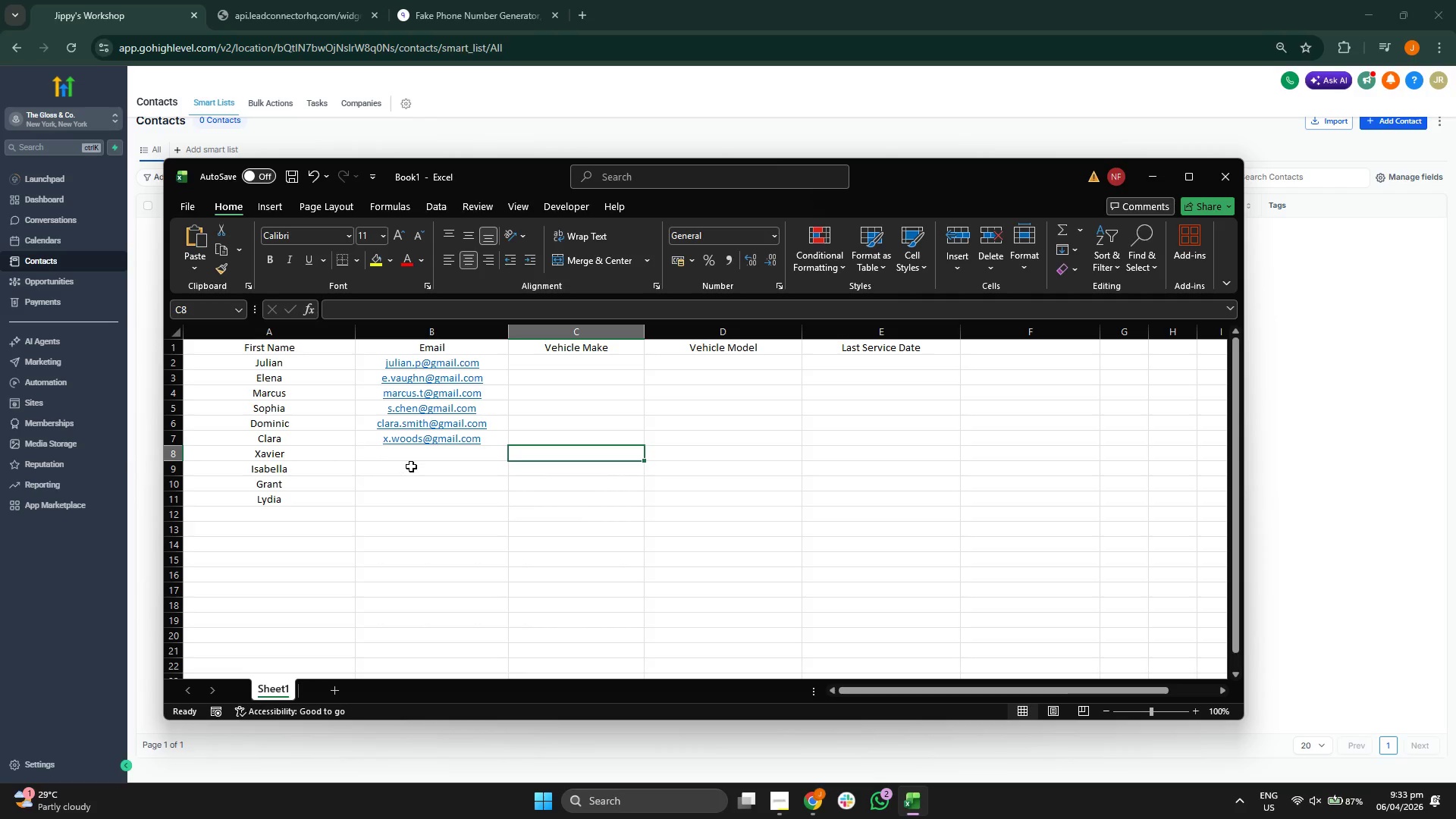 
left_click([410, 454])
 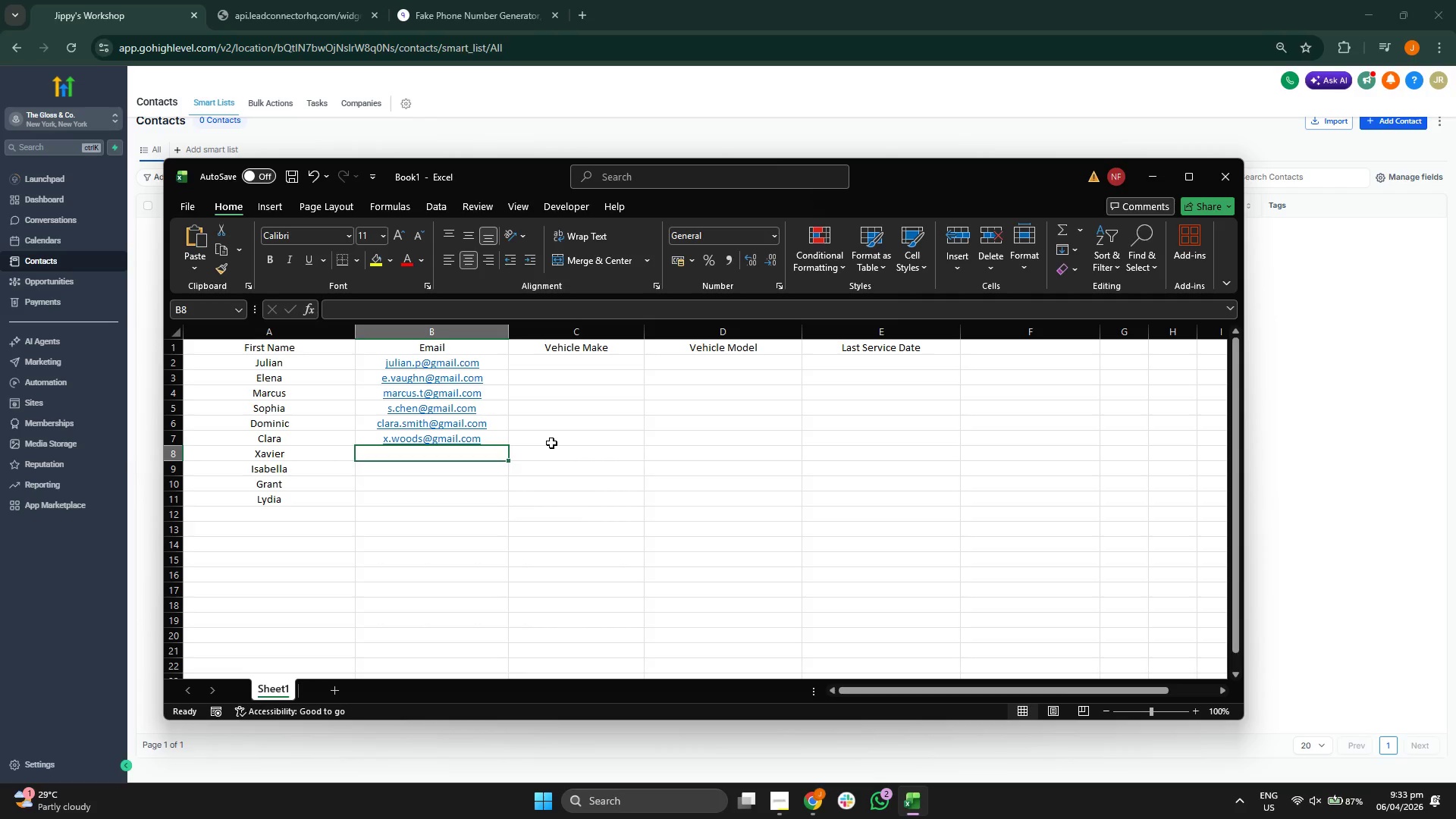 
left_click([485, 413])
 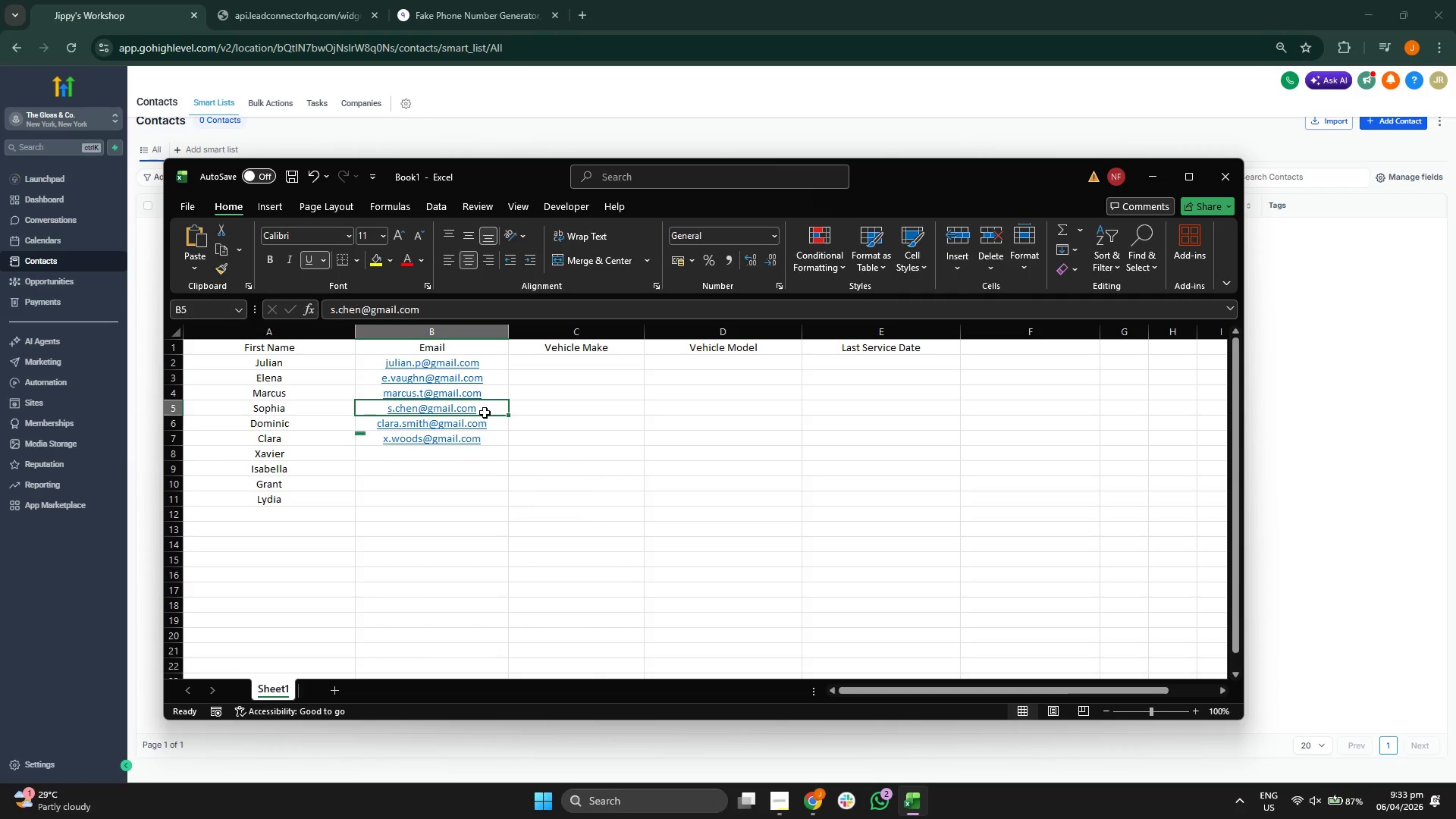 
key(Backspace)
 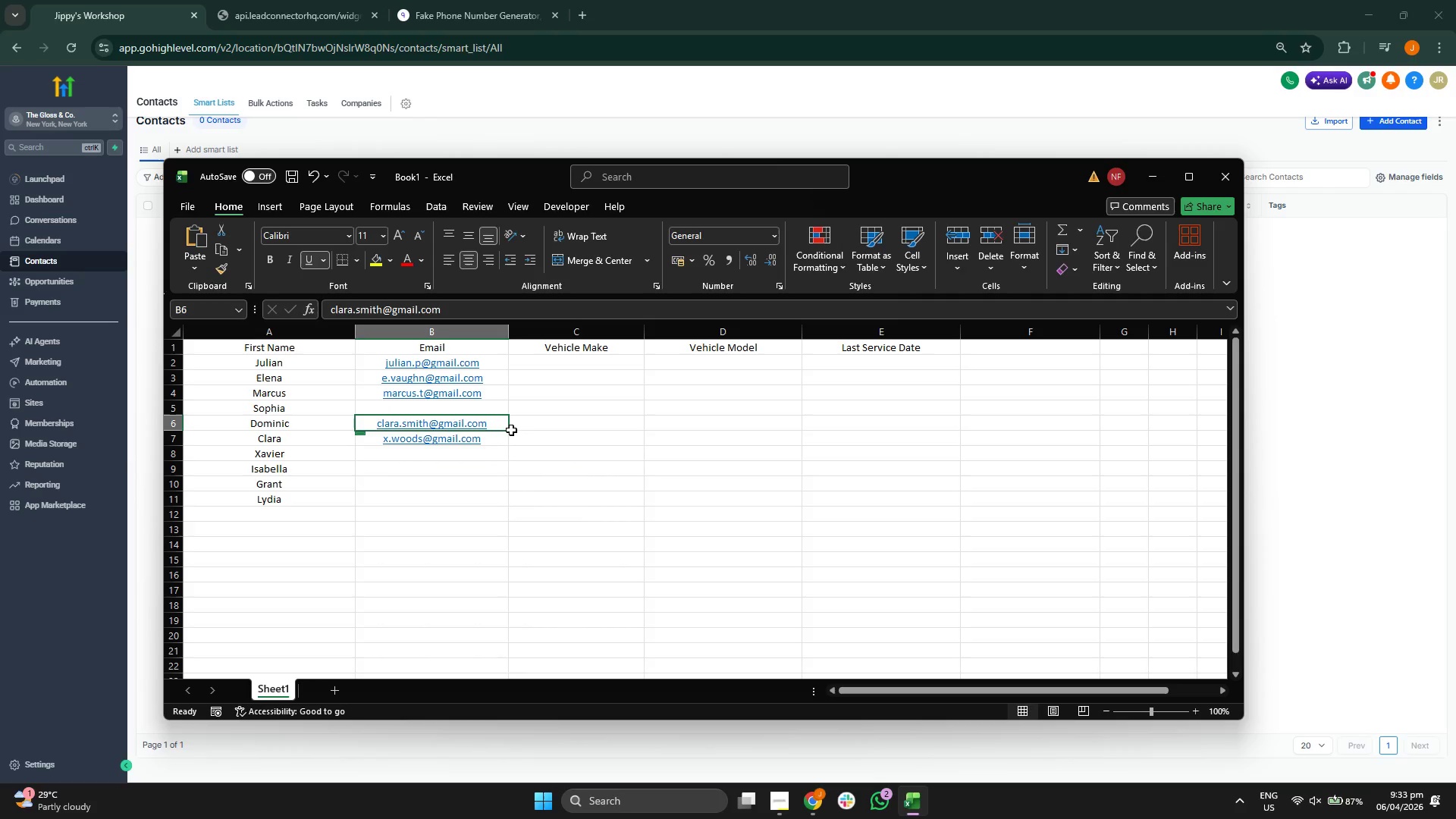 
key(Backspace)
 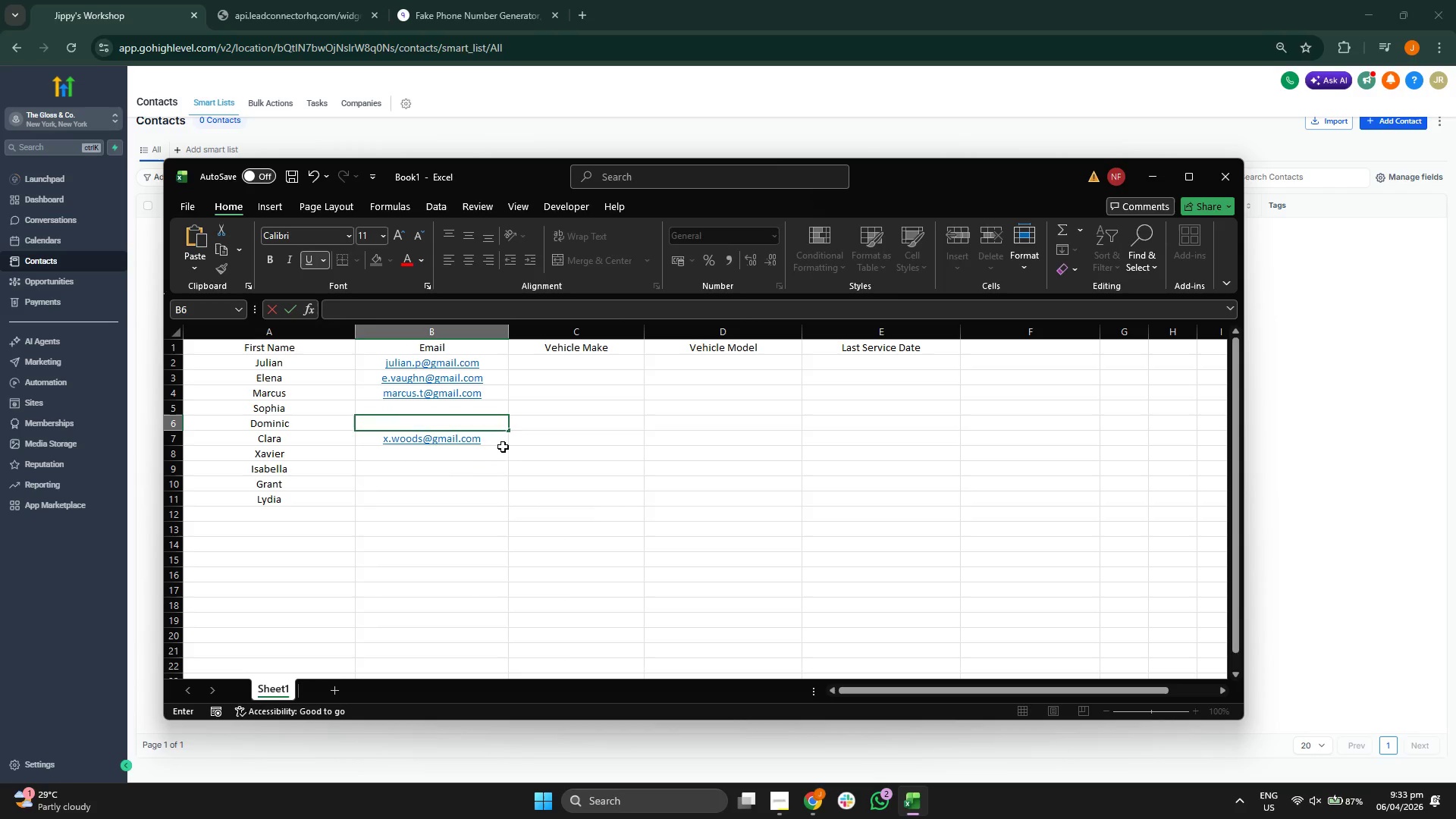 
left_click([499, 437])
 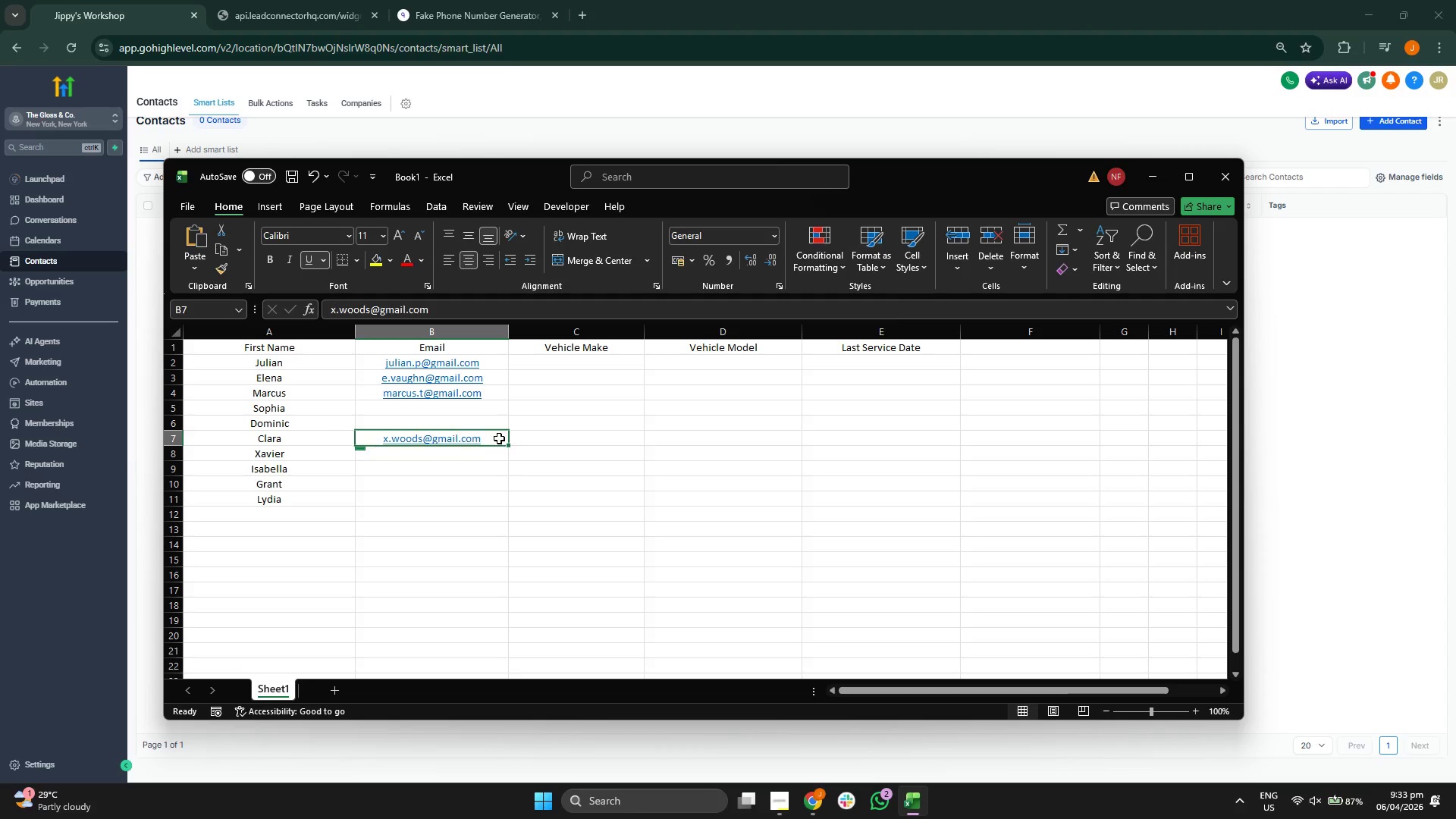 
key(Backspace)
 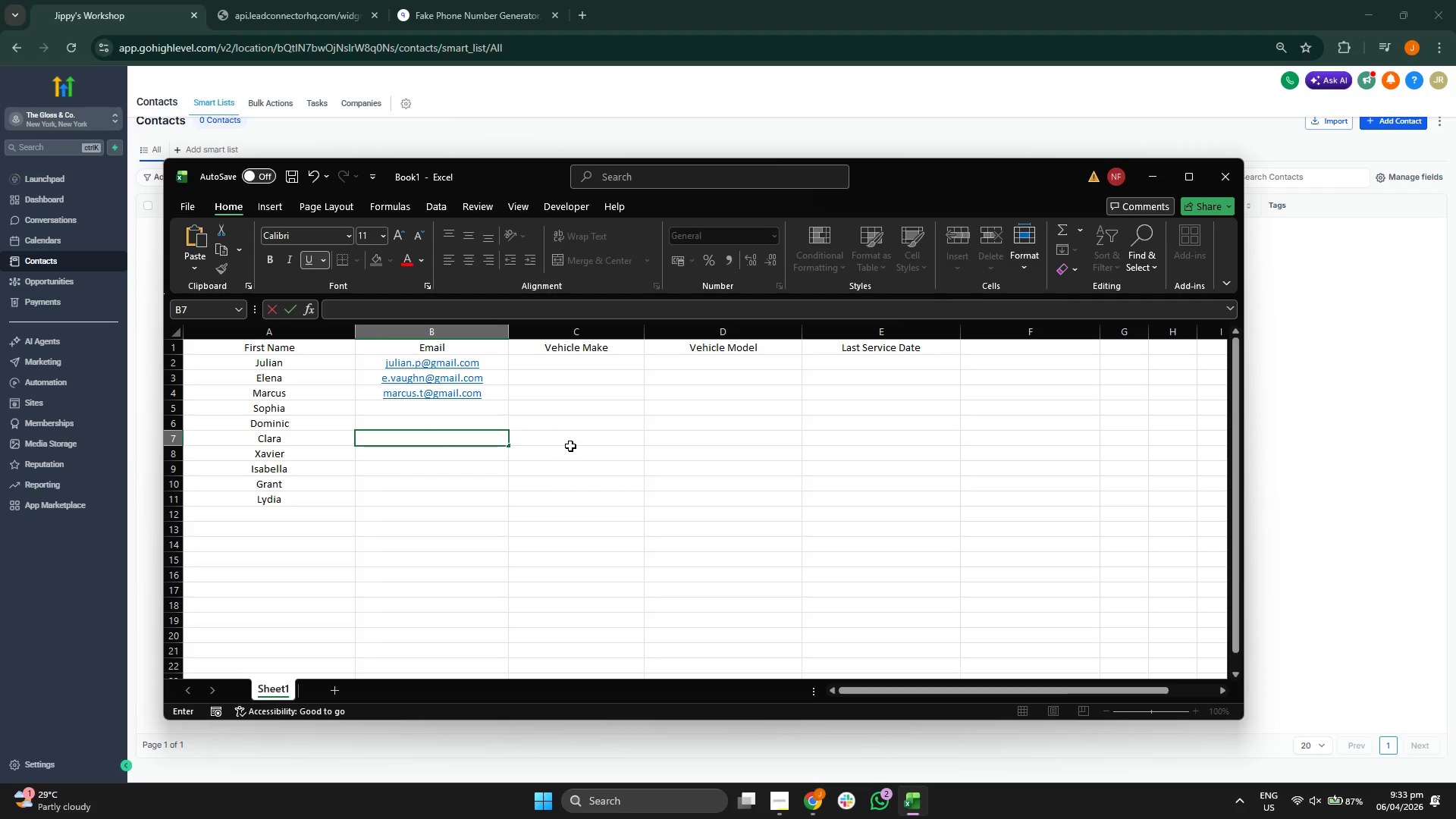 
left_click([433, 402])
 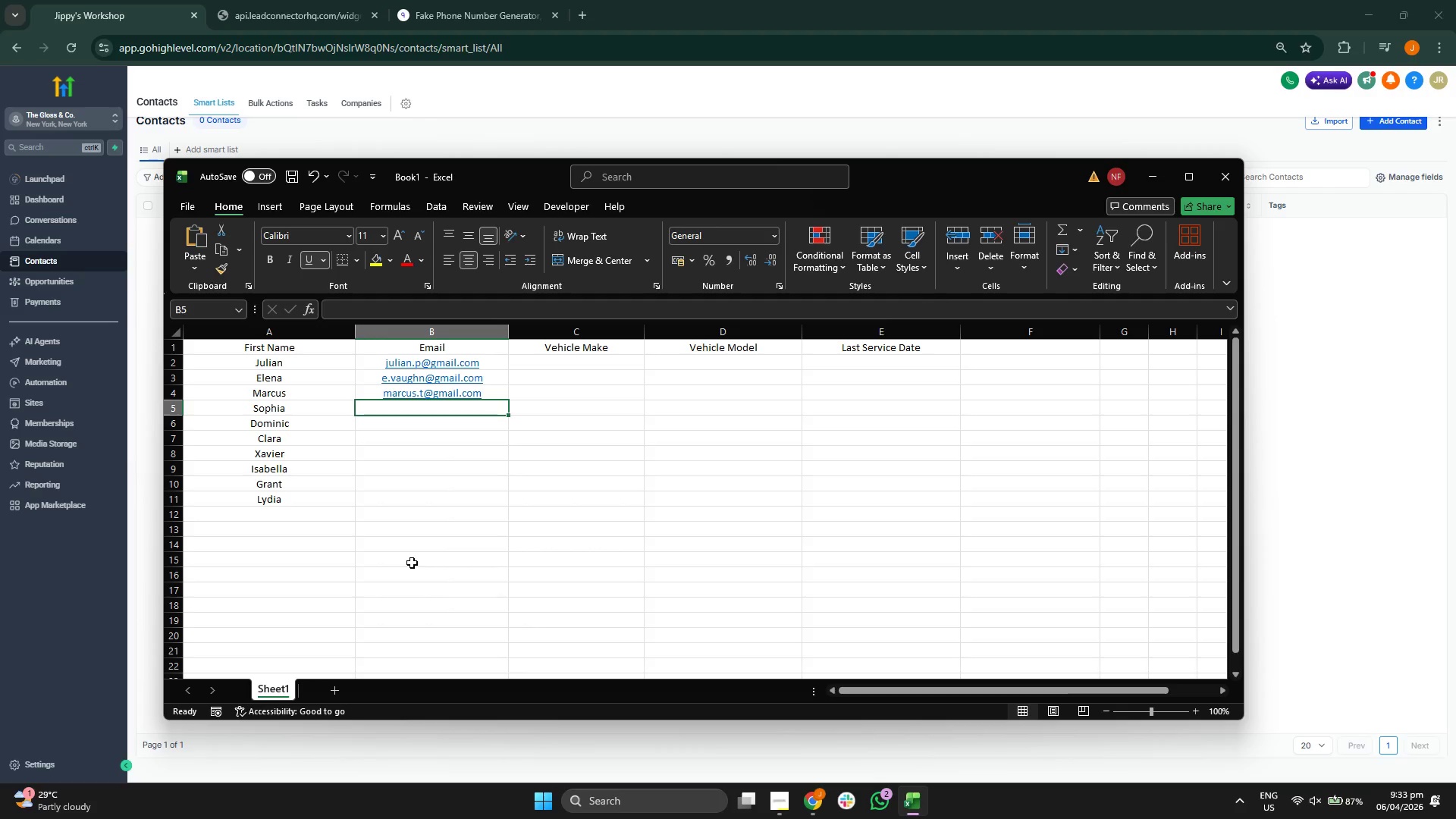 
type(s.chem)
key(Backspace)
type(n@gmail.com)
 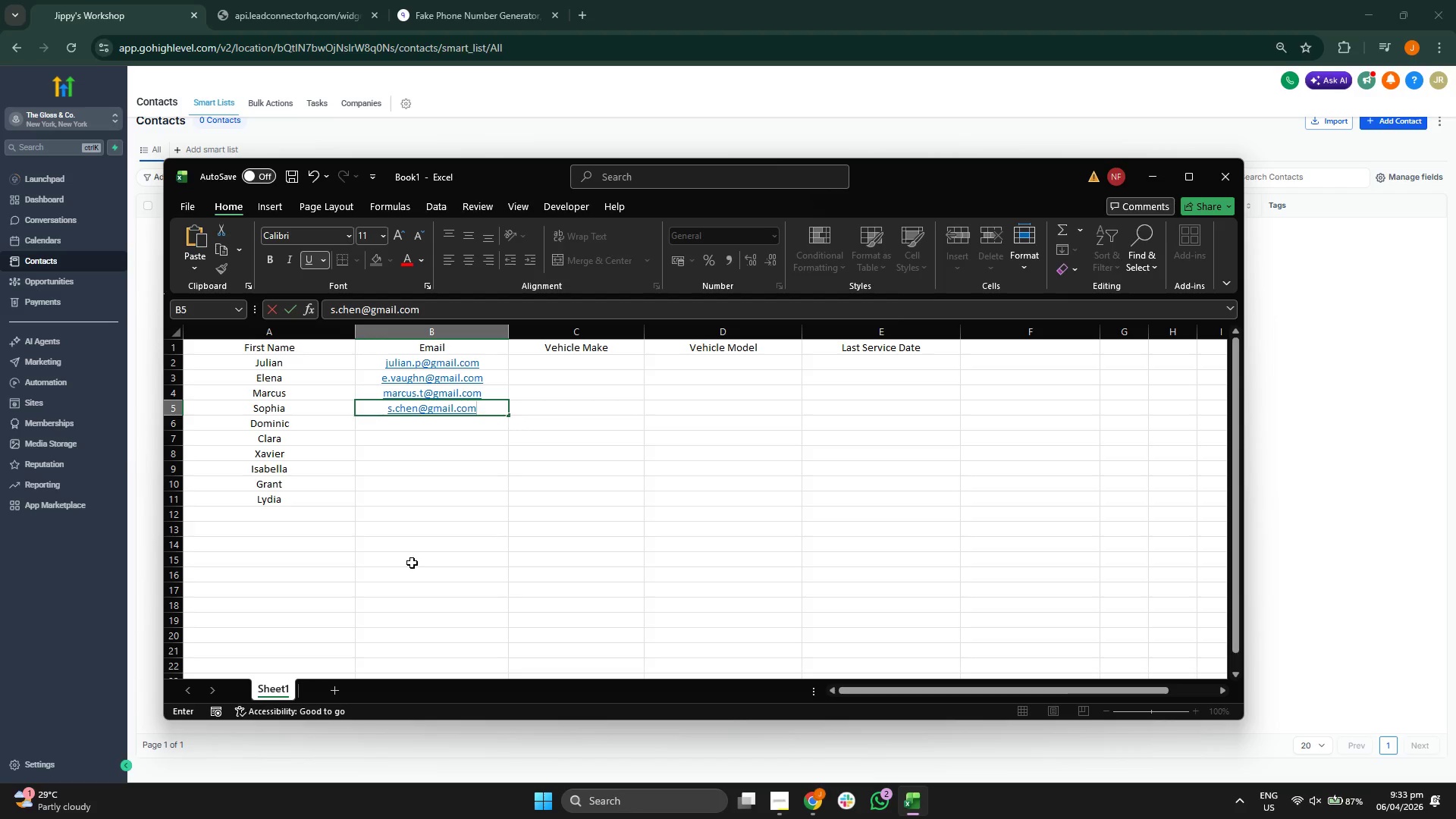 
 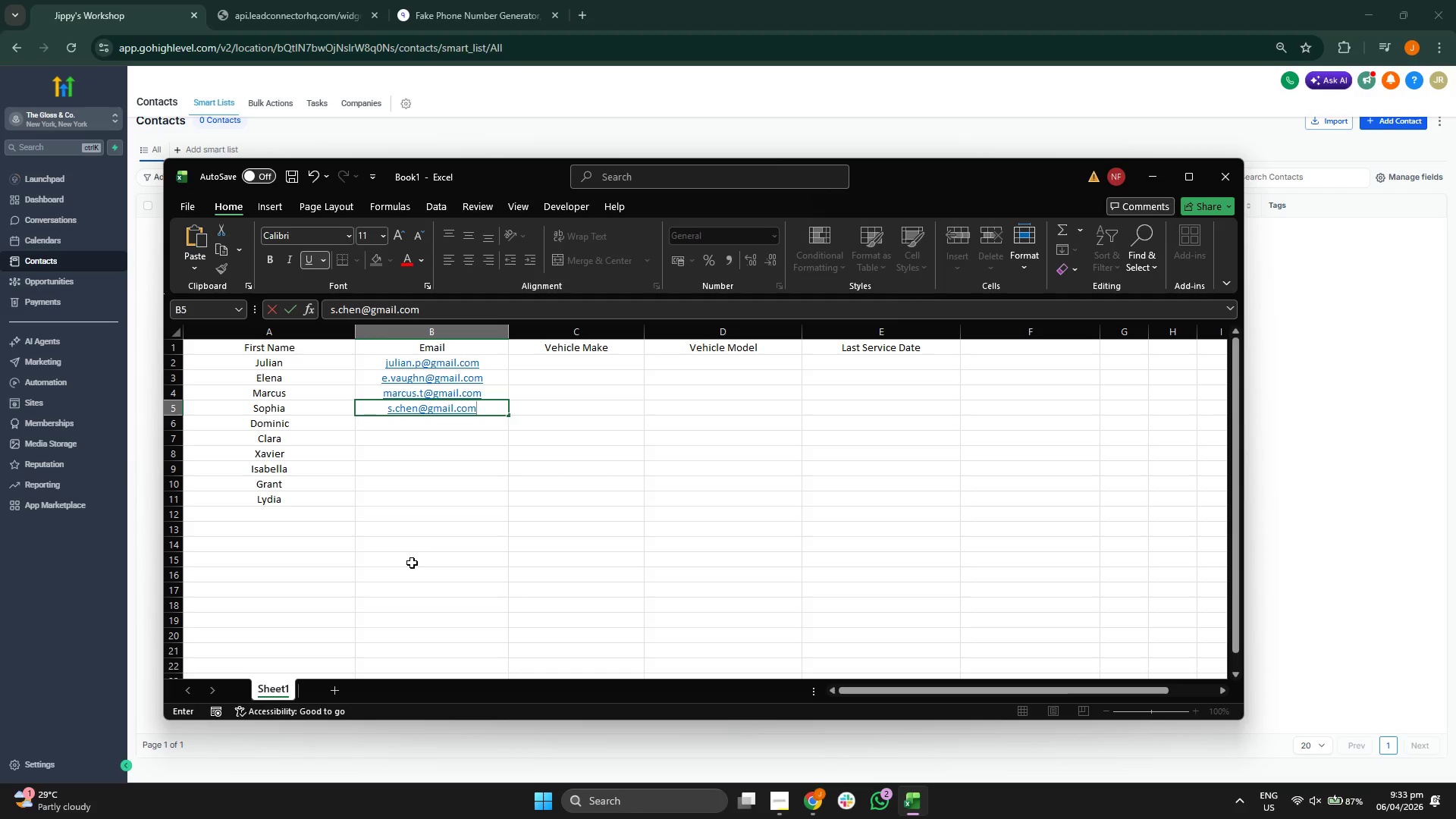 
key(Enter)
 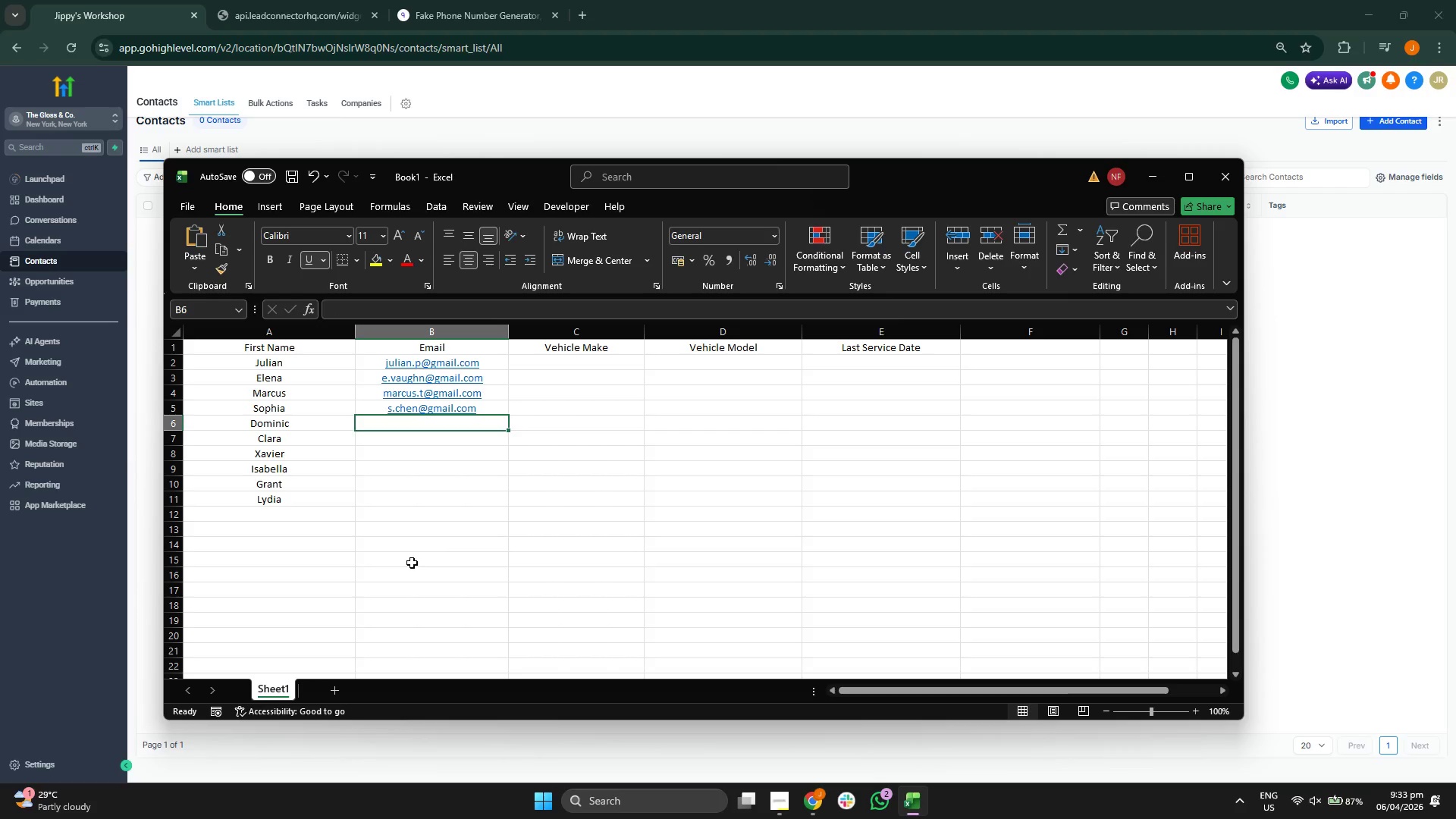 
type(dom.torres@gmail.com)
 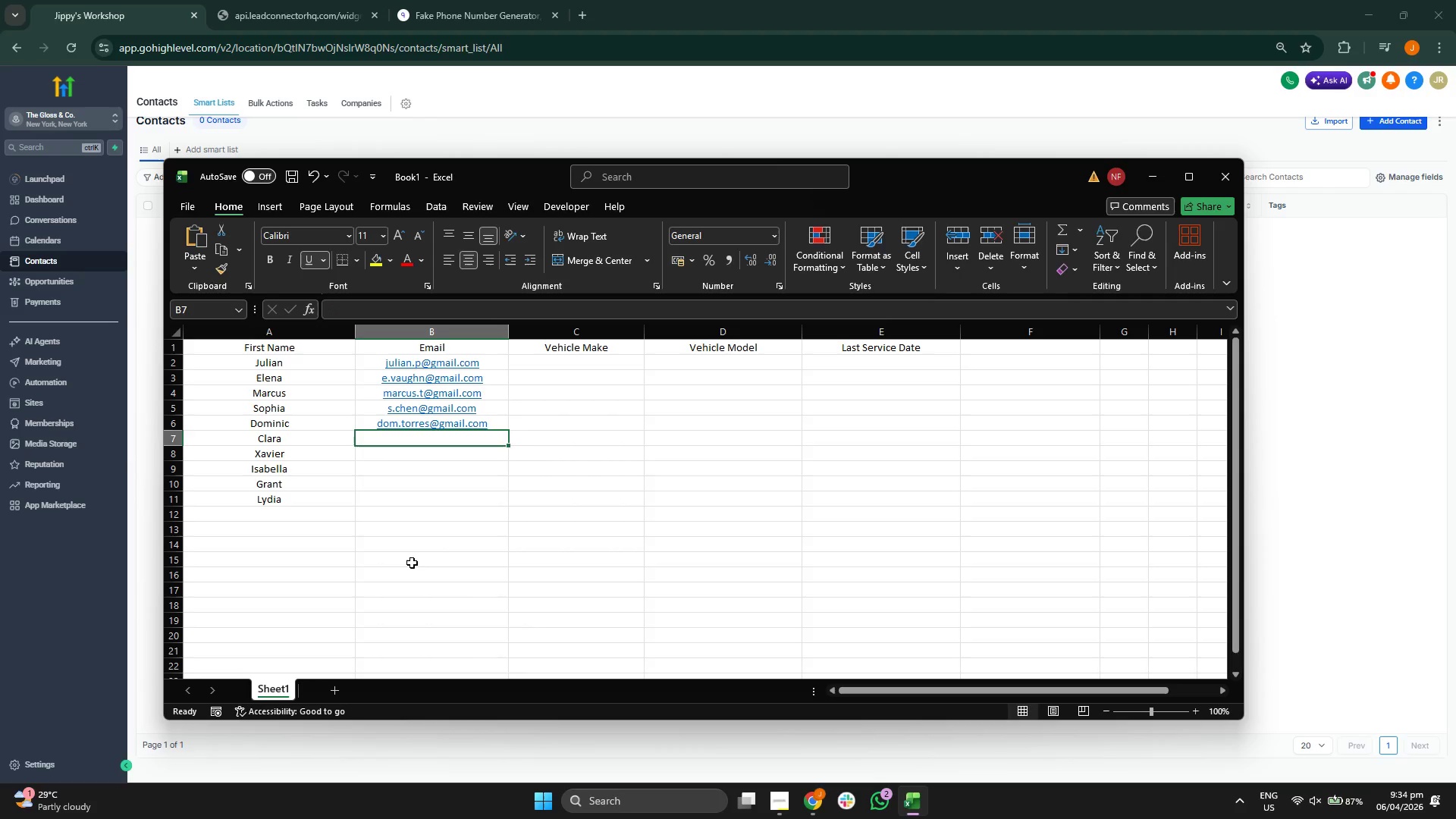 
 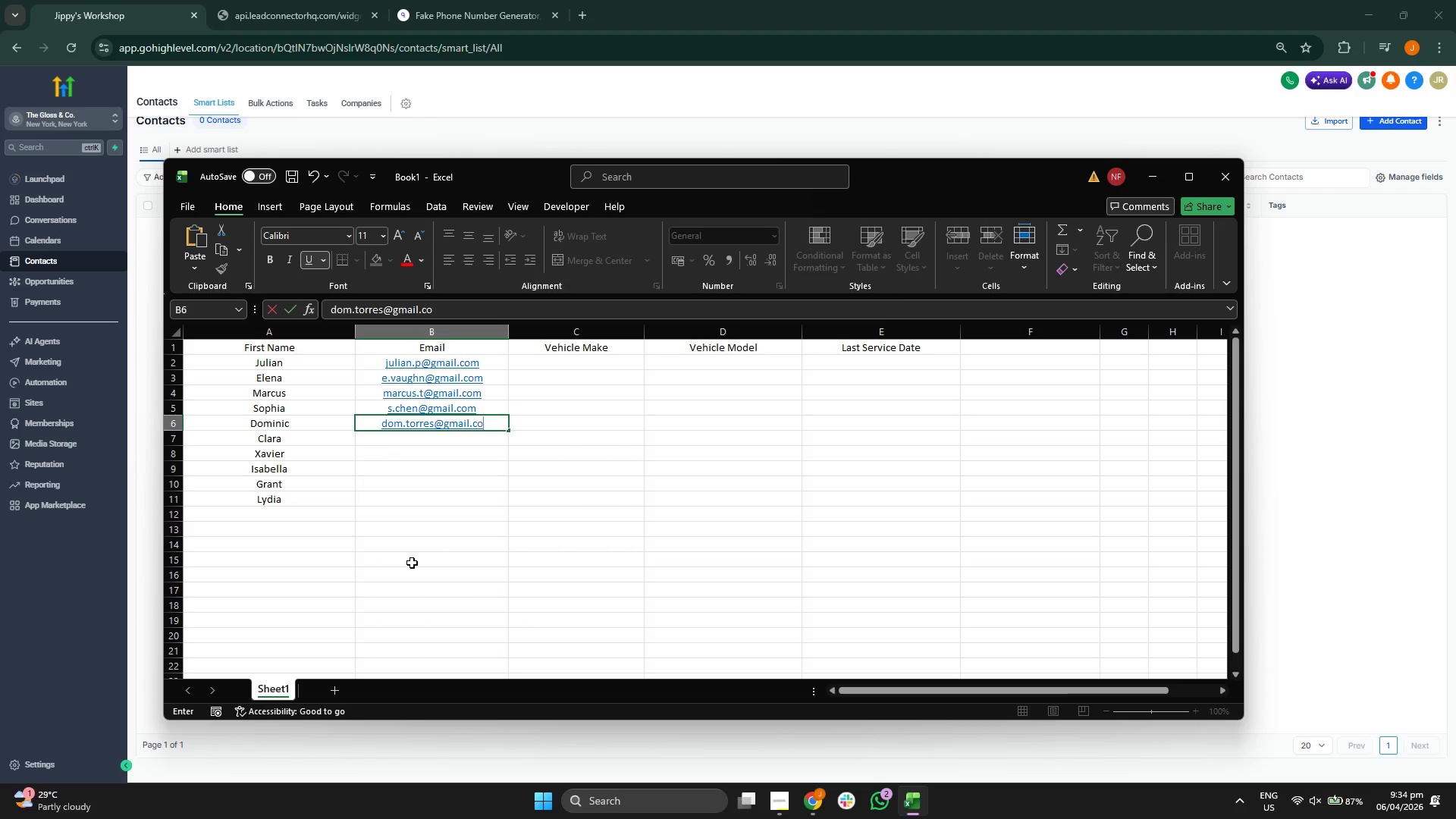 
key(Enter)
 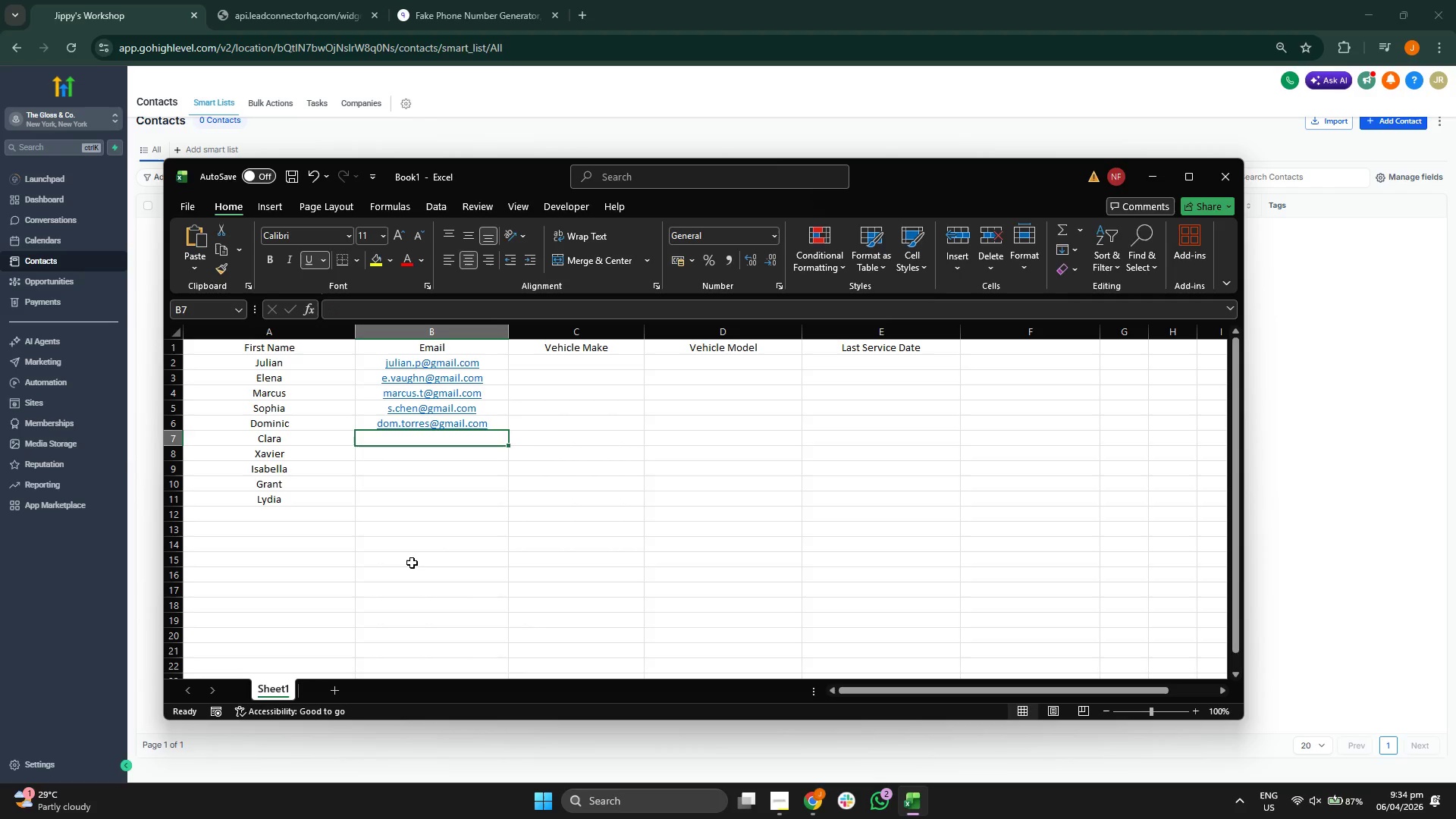 
type(clara.smith@gmail.com)
 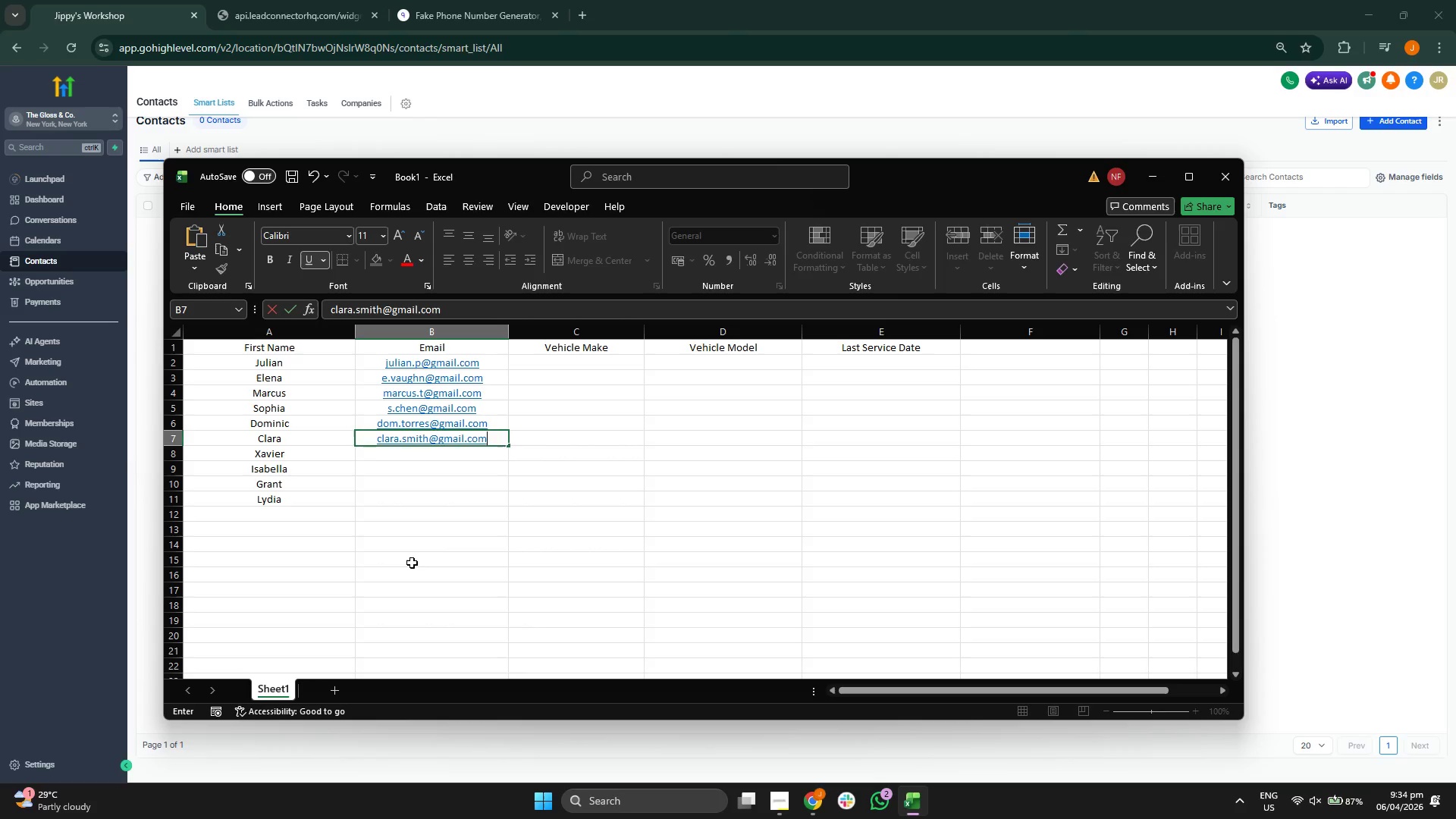 
key(Enter)
 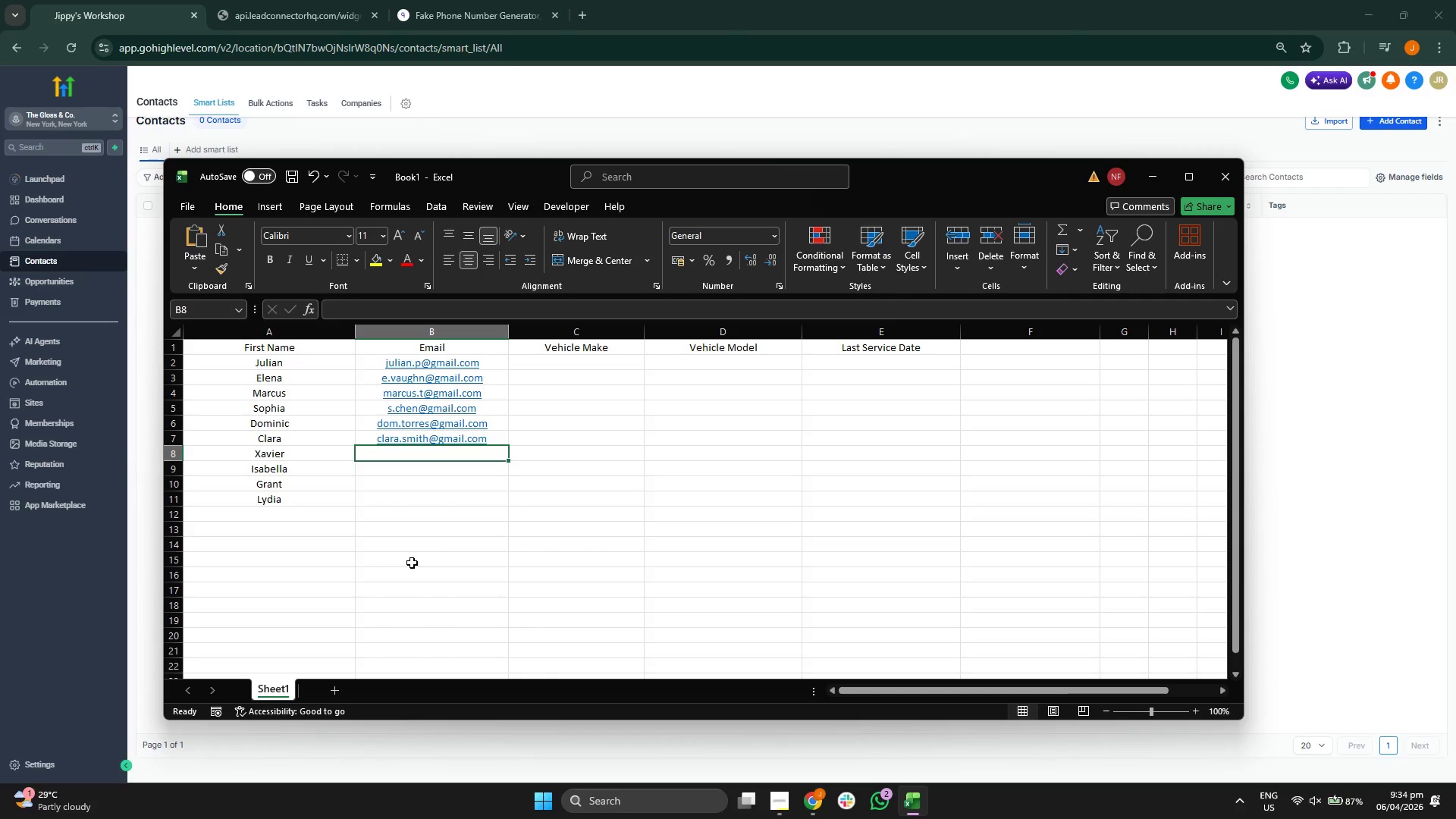 
type(x./)
key(Backspace)
type(woords)
key(Backspace)
key(Backspace)
key(Backspace)
type(ds@gmail.com)
 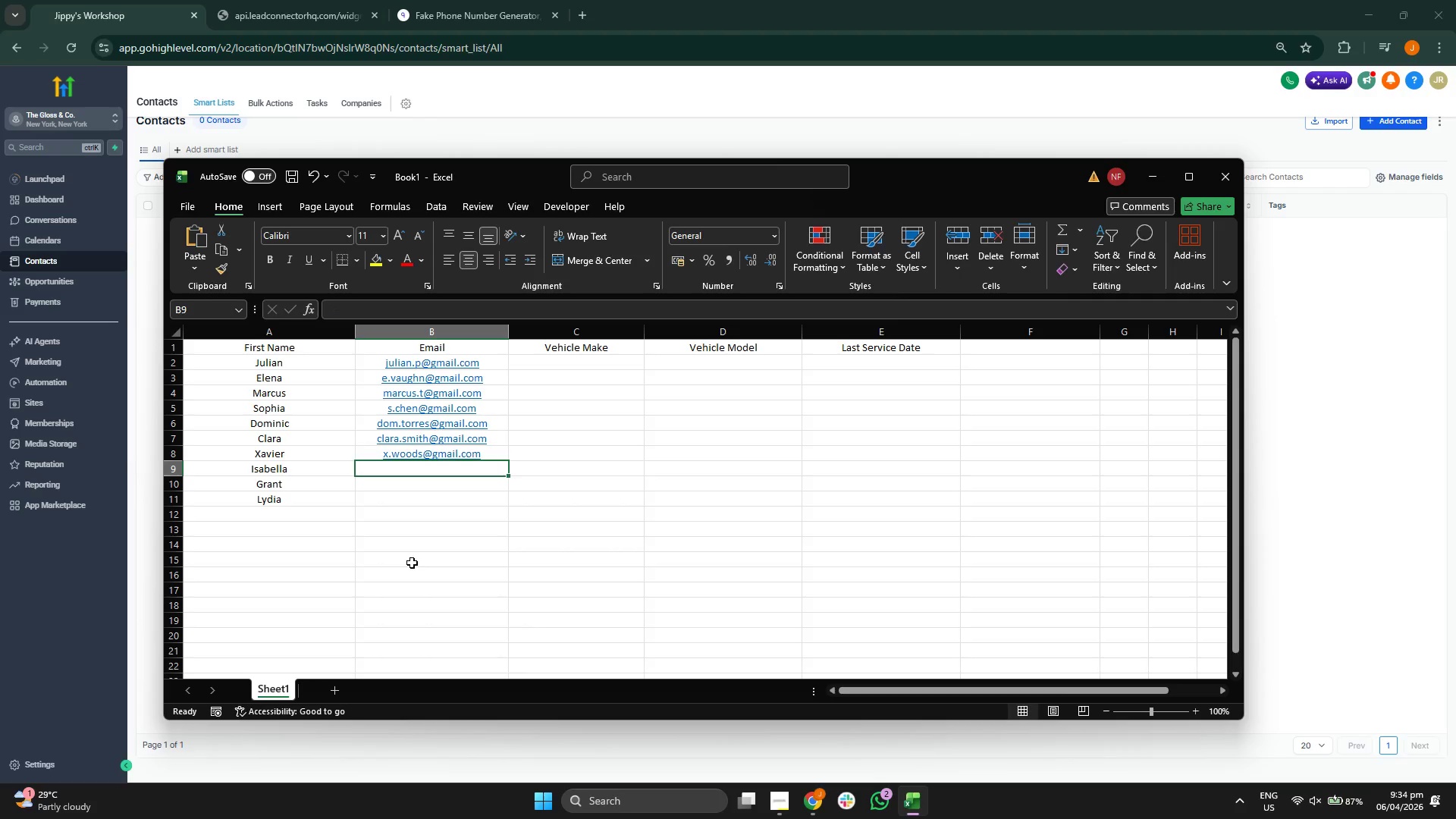 
 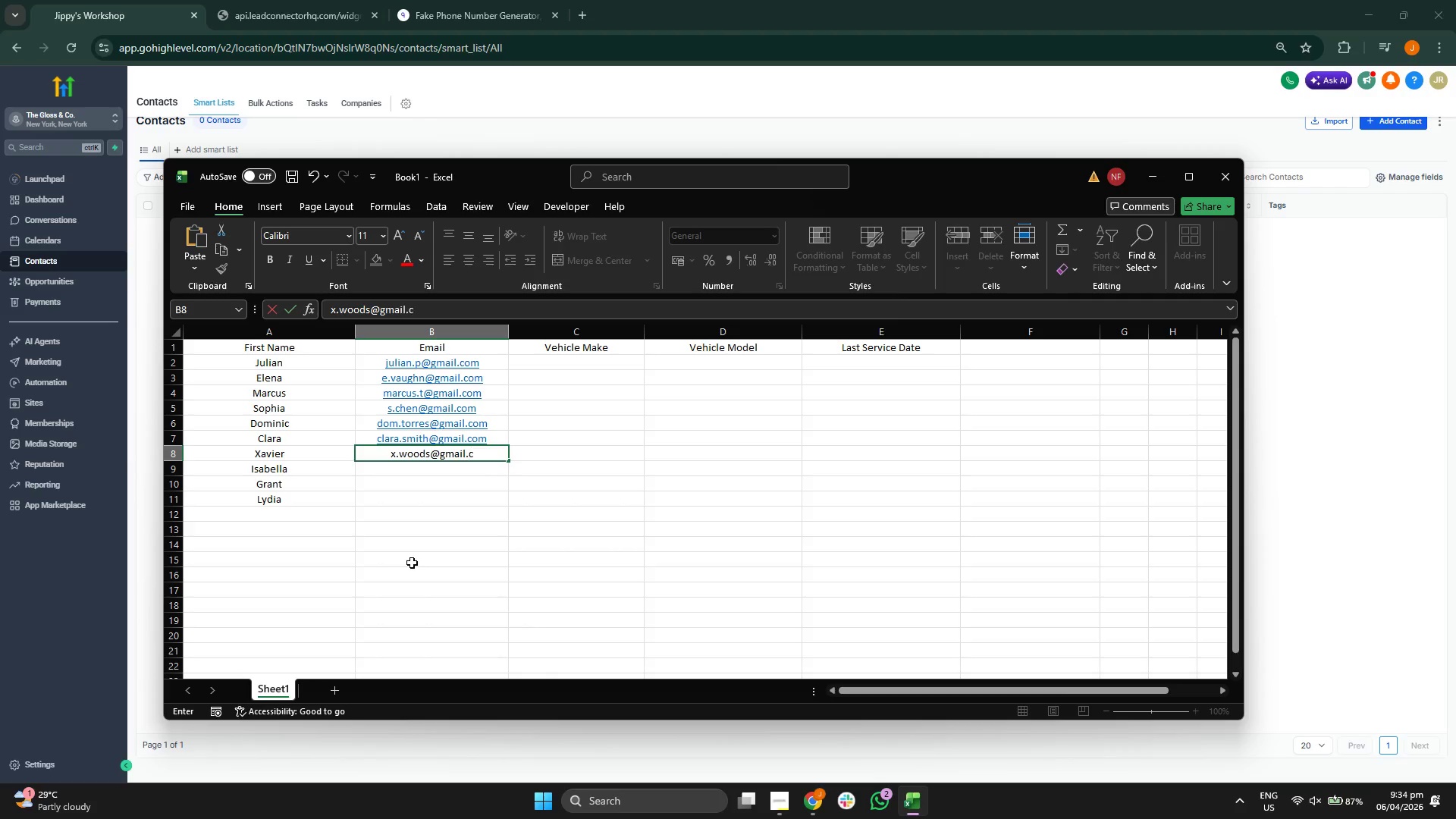 
key(Enter)
 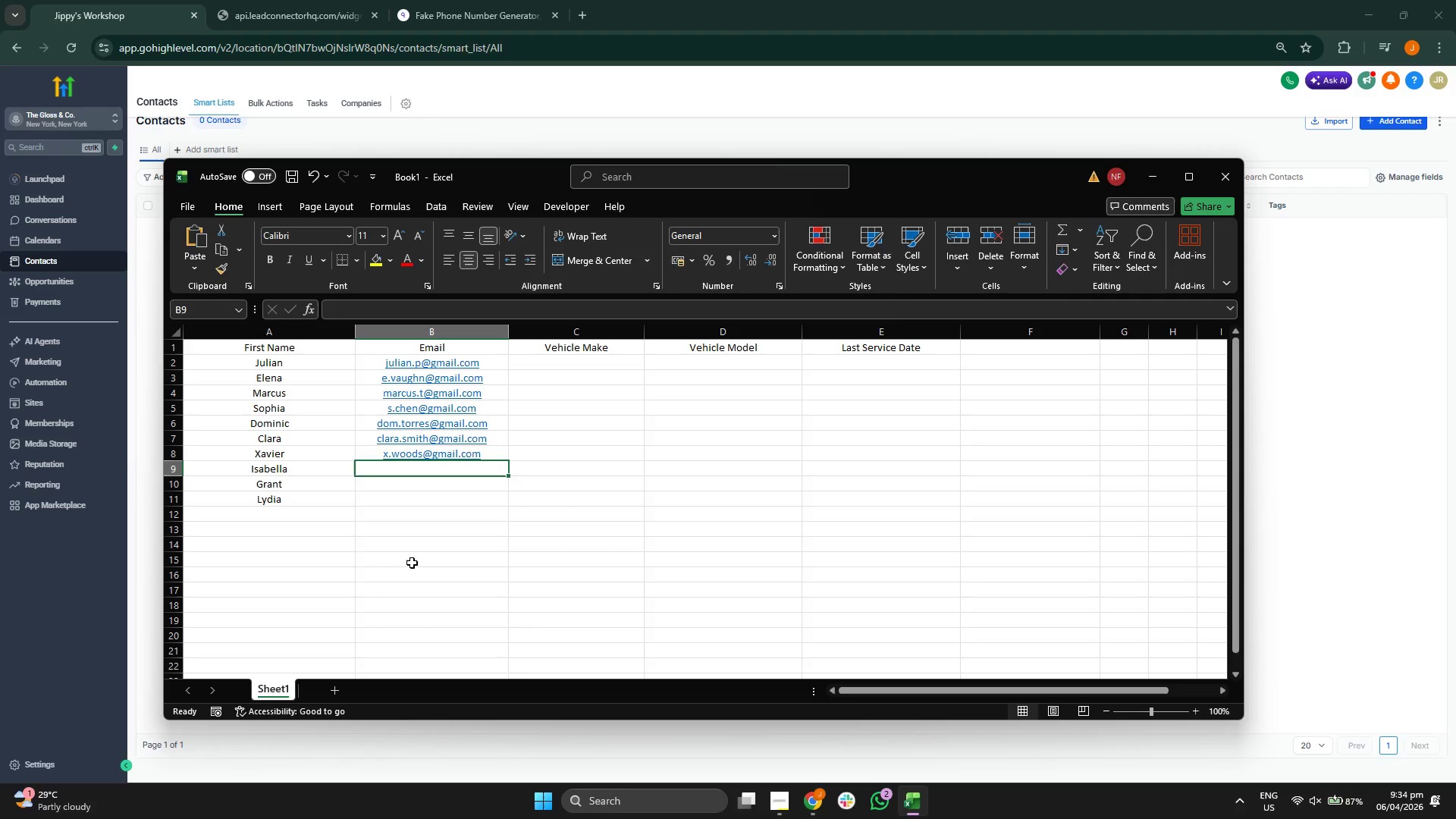 
type(bella.r@gmail.com)
 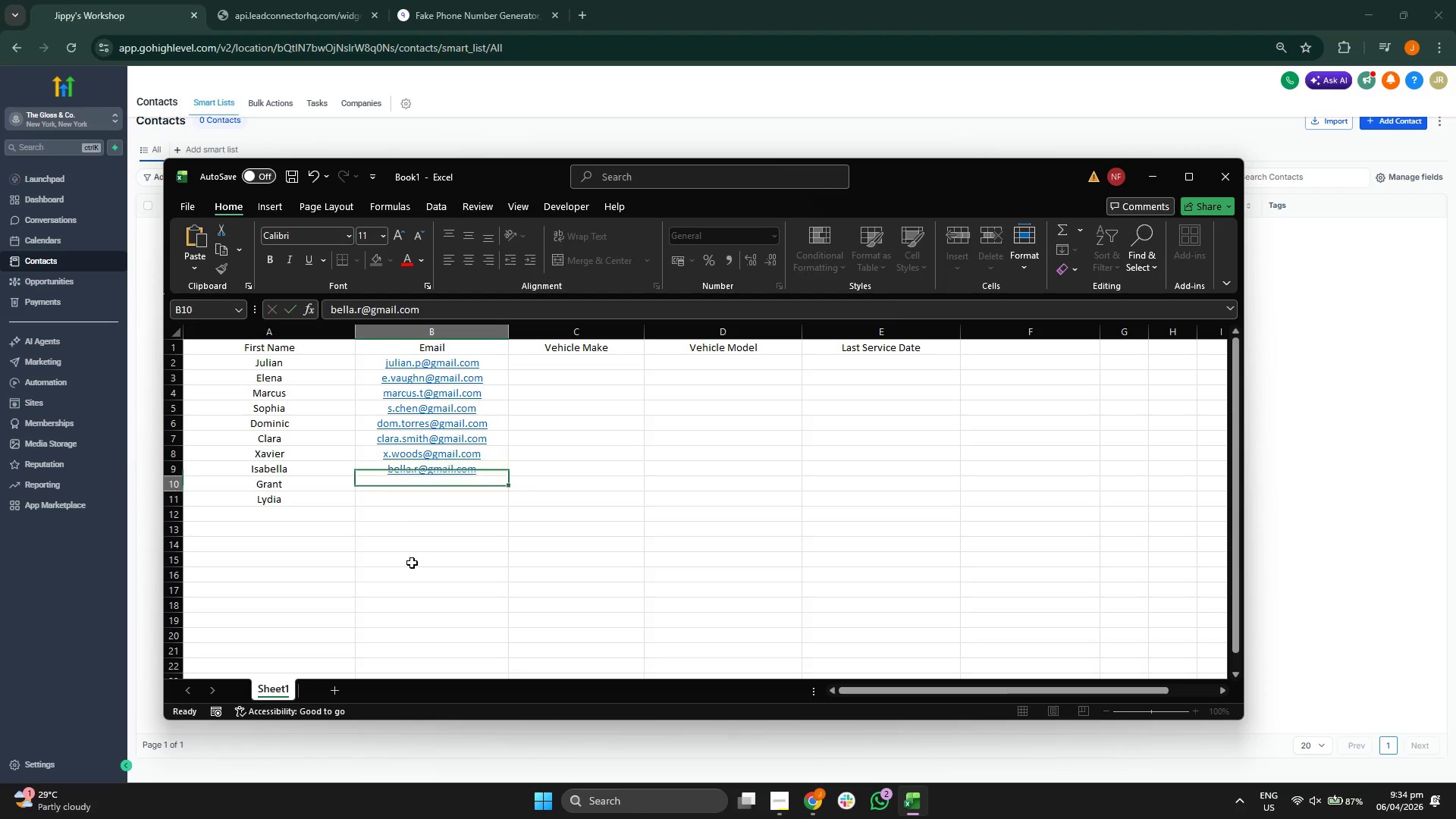 
 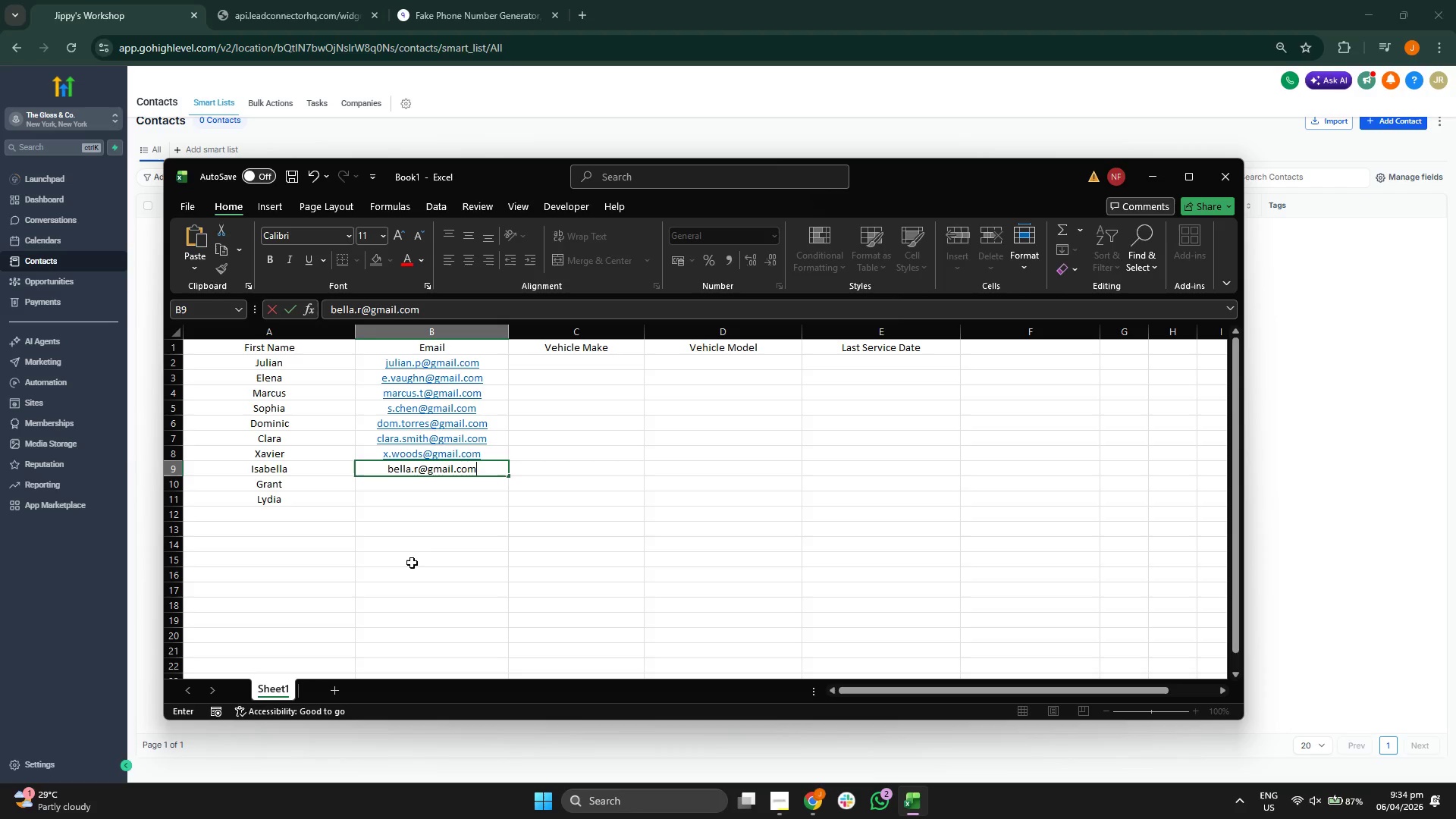 
key(Enter)
 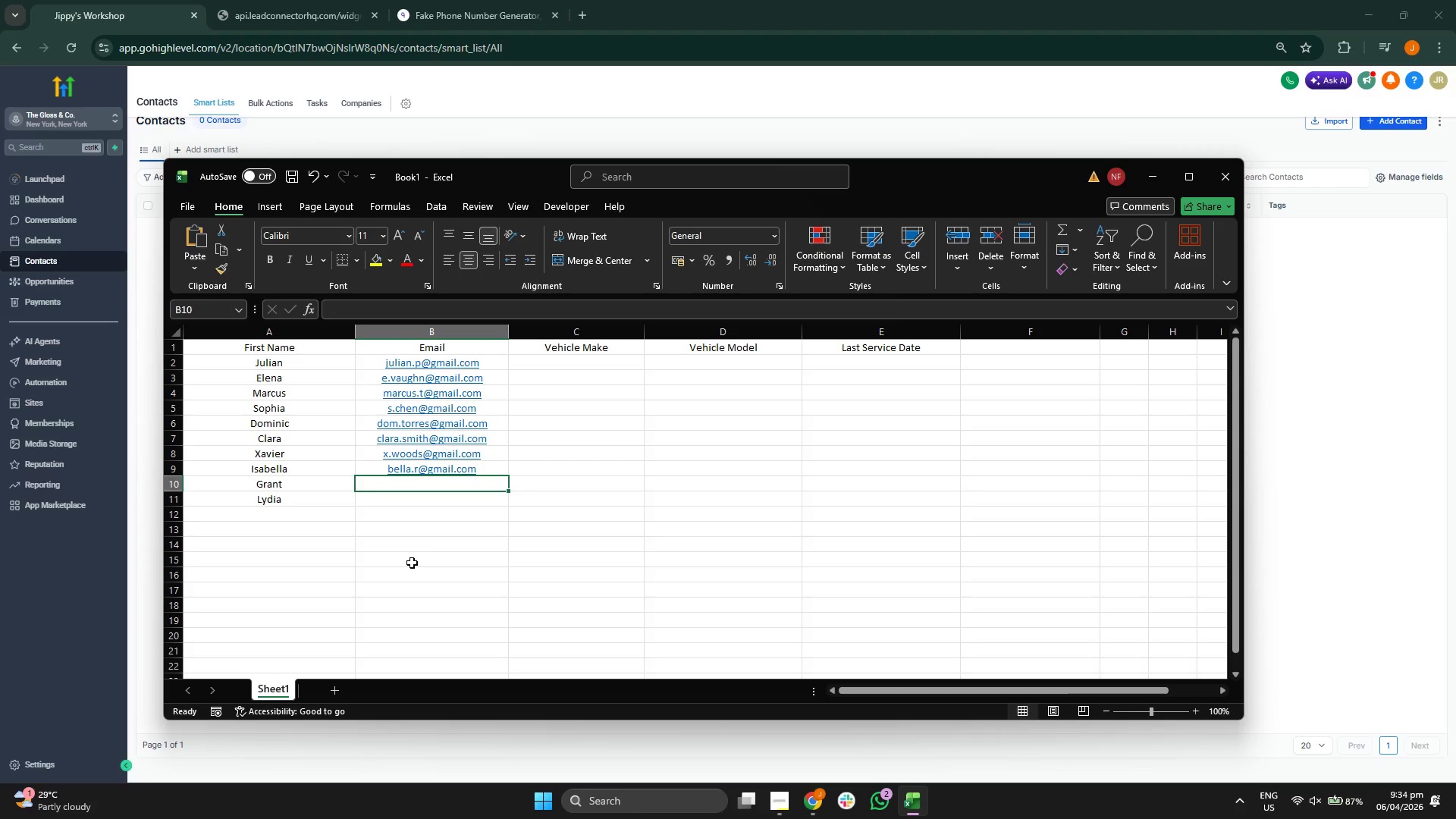 
type(ly)
key(Backspace)
key(Backspace)
type(g.m)
key(Backspace)
type(mo)
key(Backspace)
type(iller@gmail.com)
 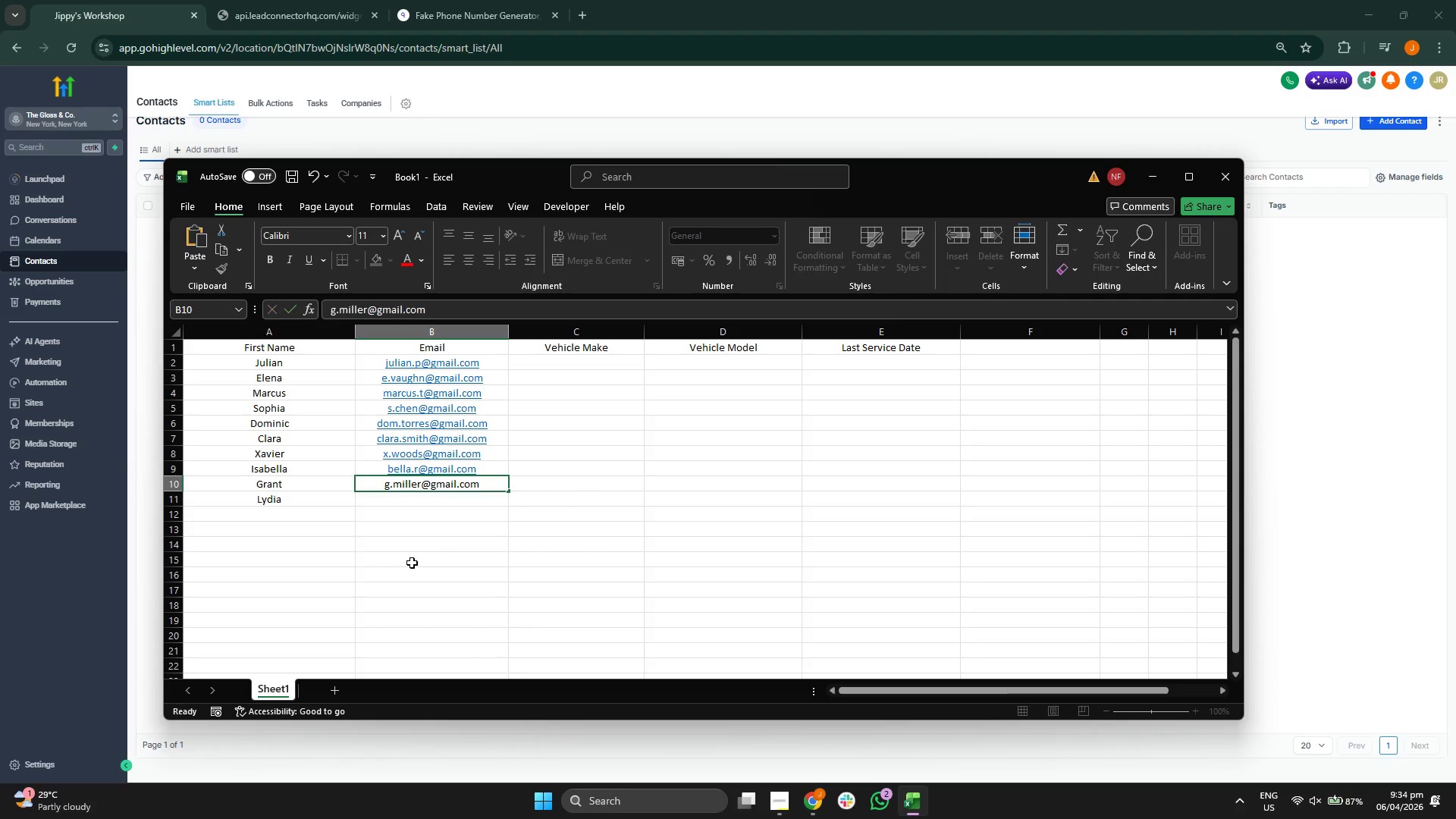 
key(Enter)
 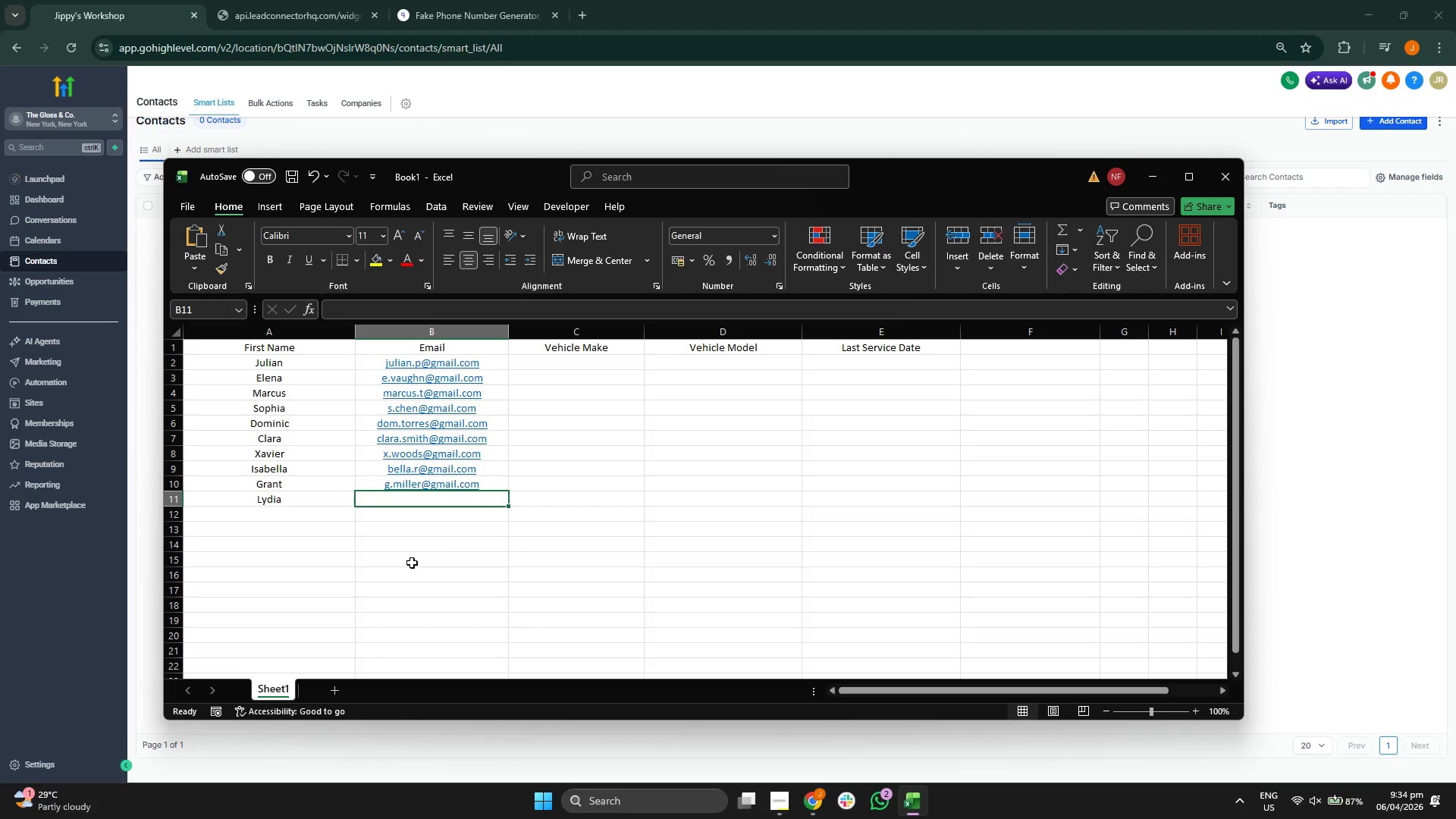 
type(Lydia.h@gmail.com)
 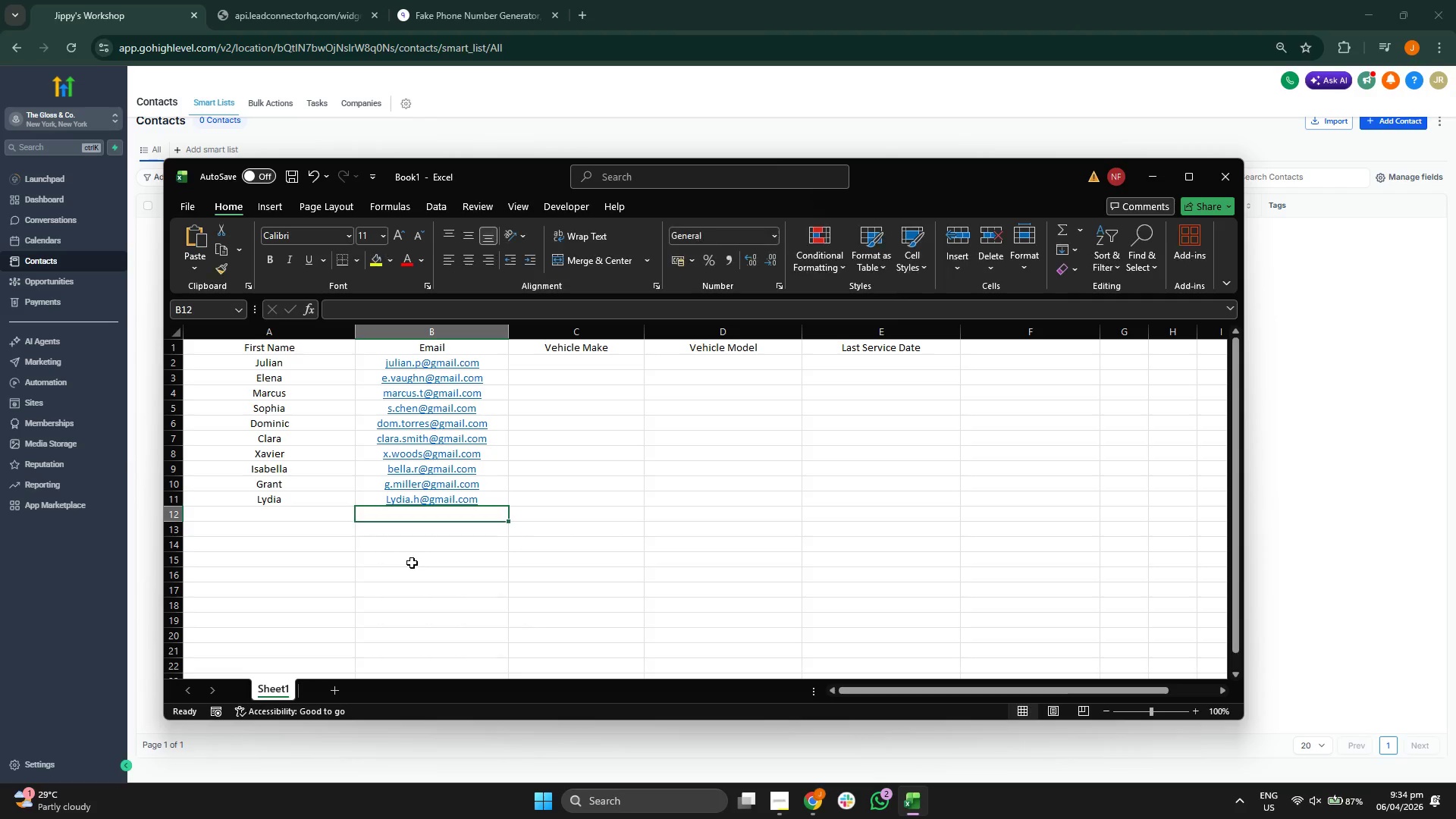 
 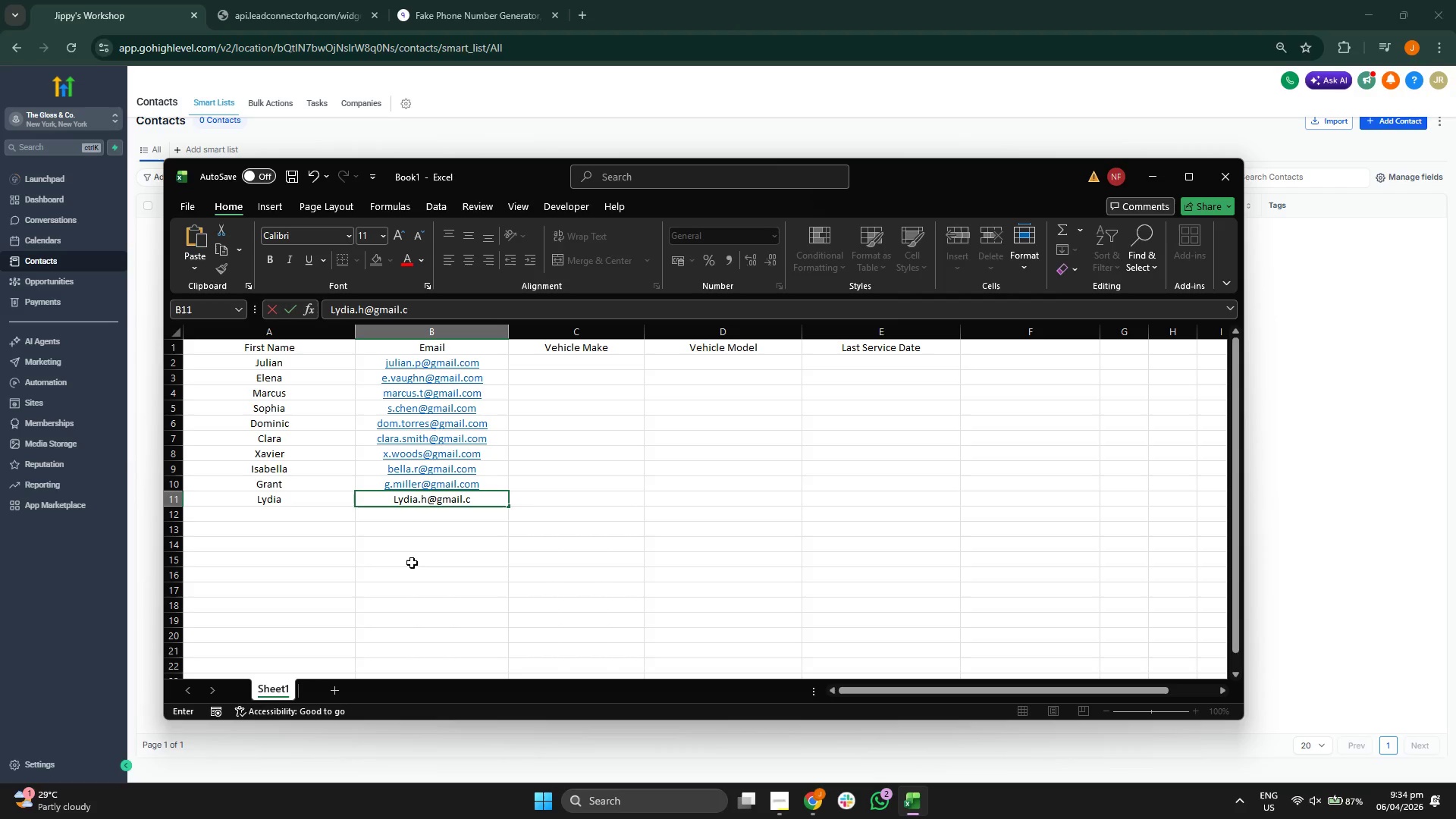 
key(Enter)
 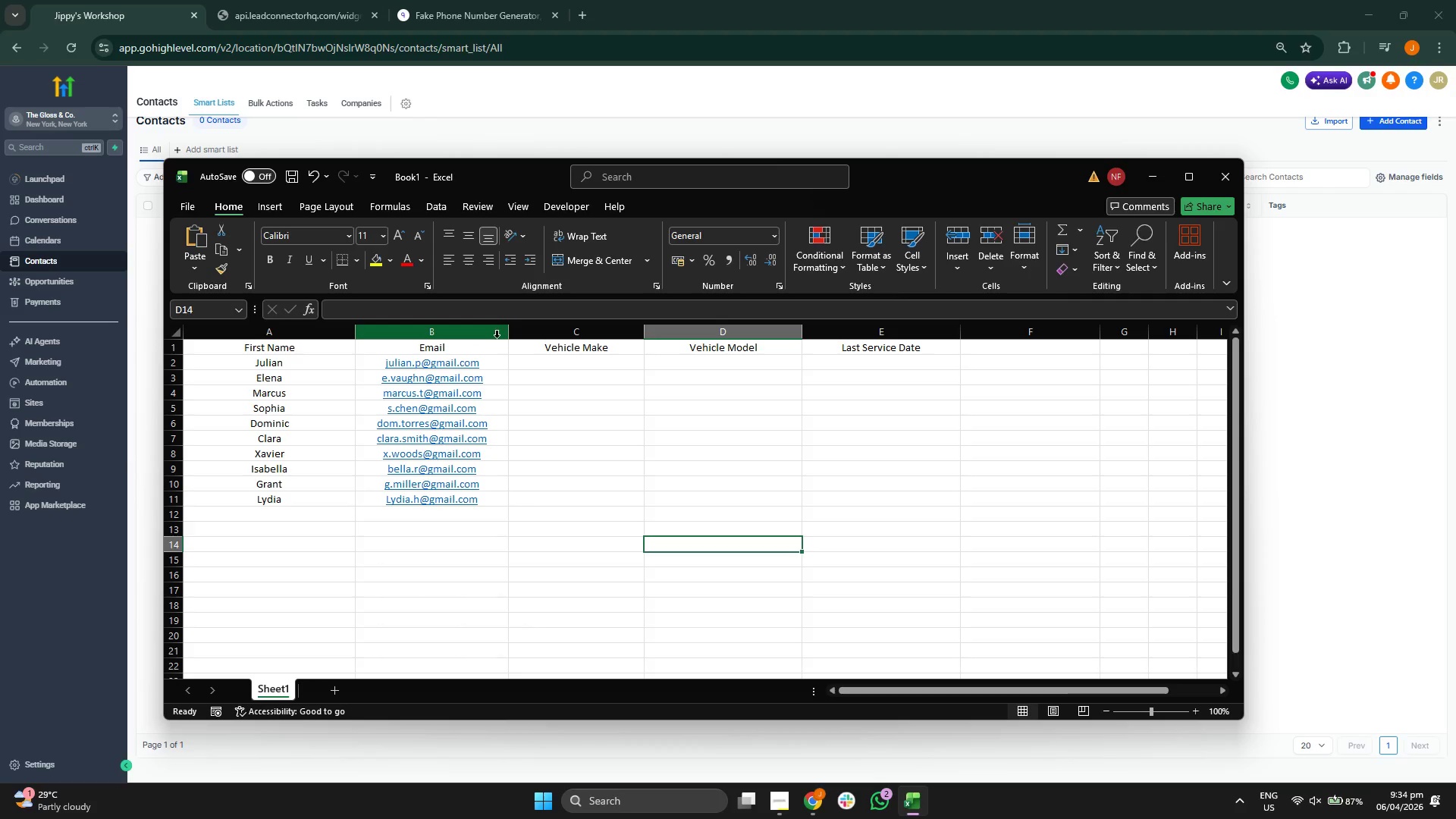 
left_click_drag(start_coordinate=[488, 348], to_coordinate=[475, 514])
 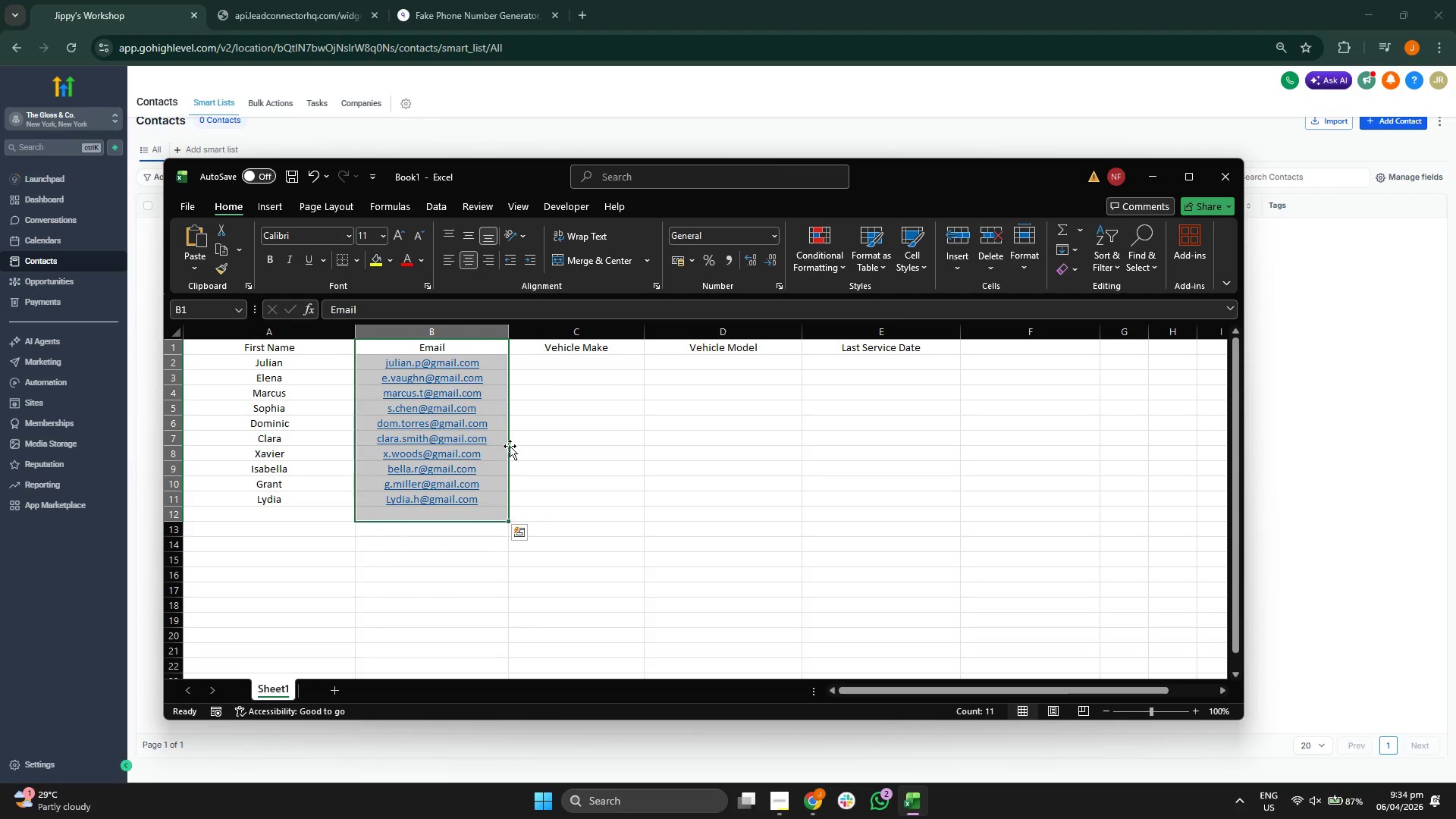 
mouse_move([527, 448])
 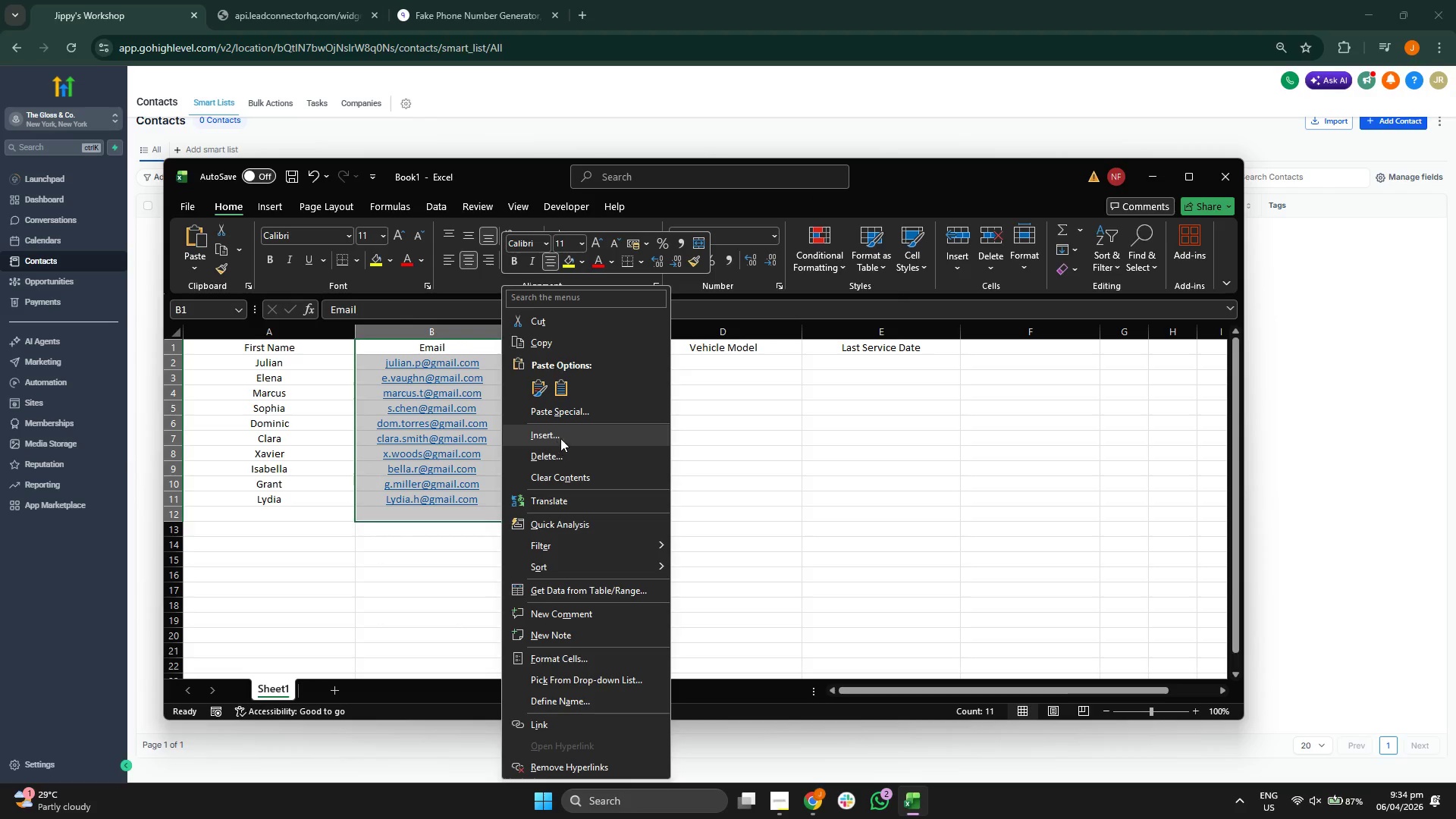 
left_click([560, 438])
 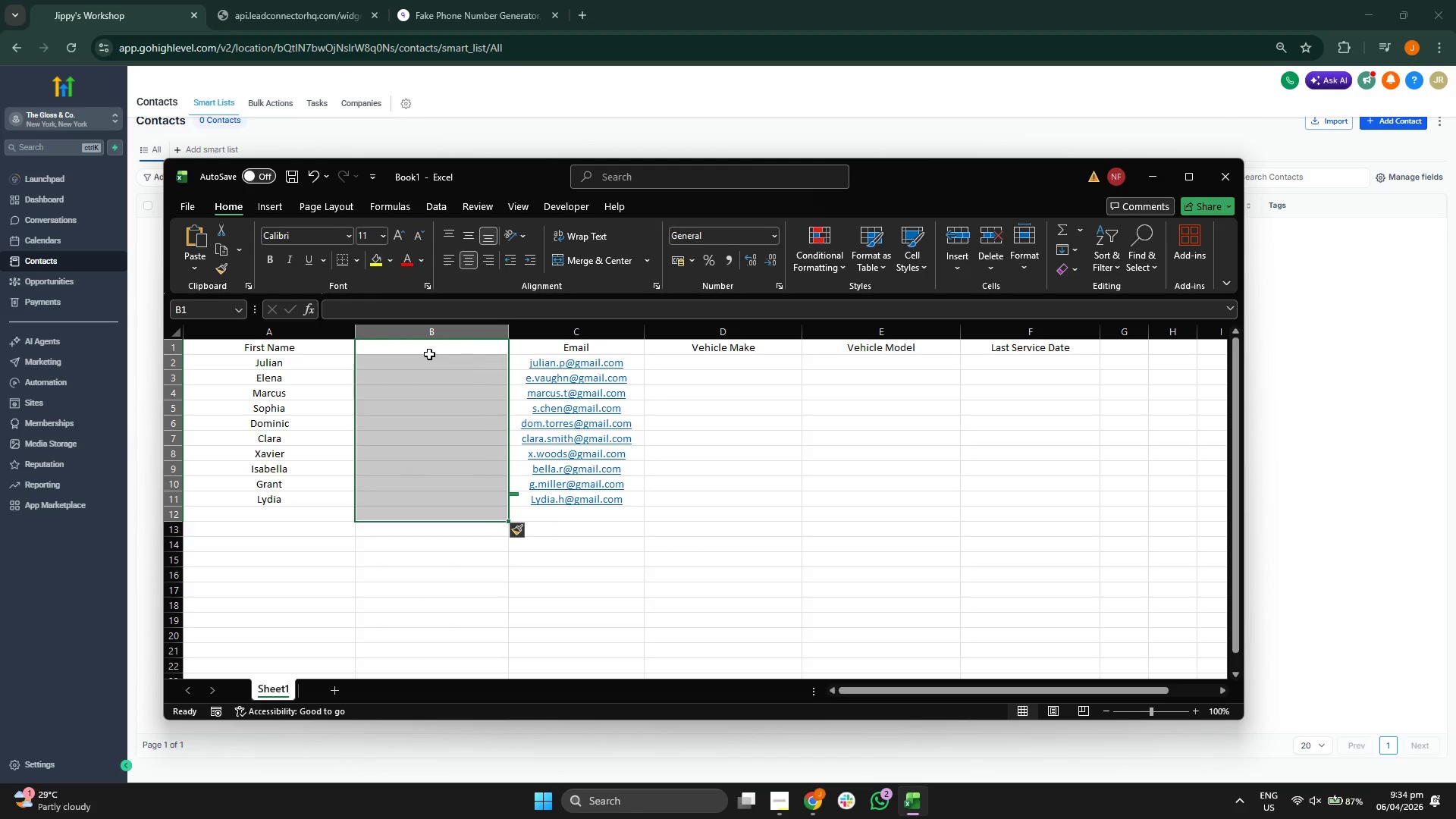 
double_click([429, 346])
 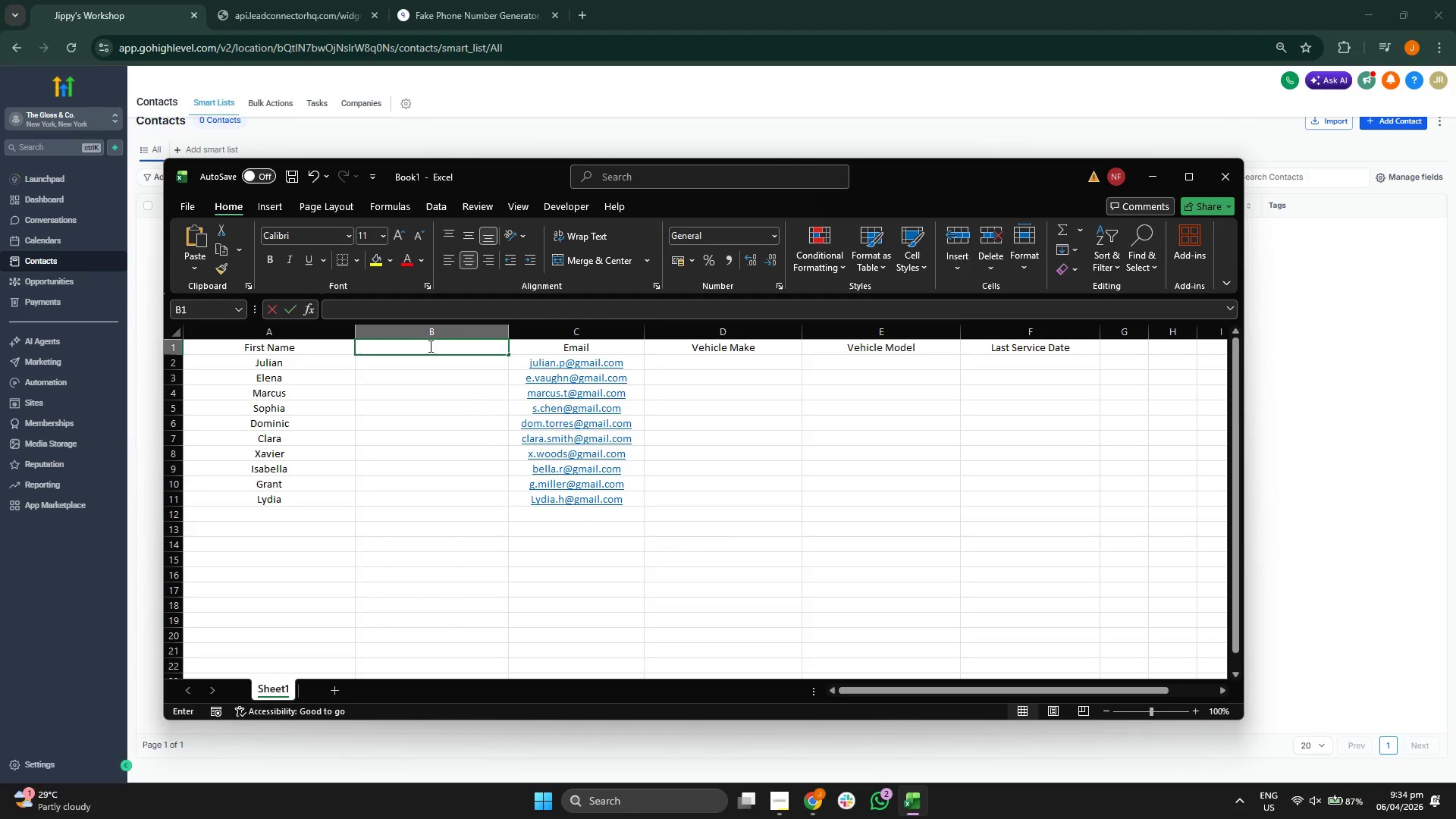 
triple_click([429, 346])
 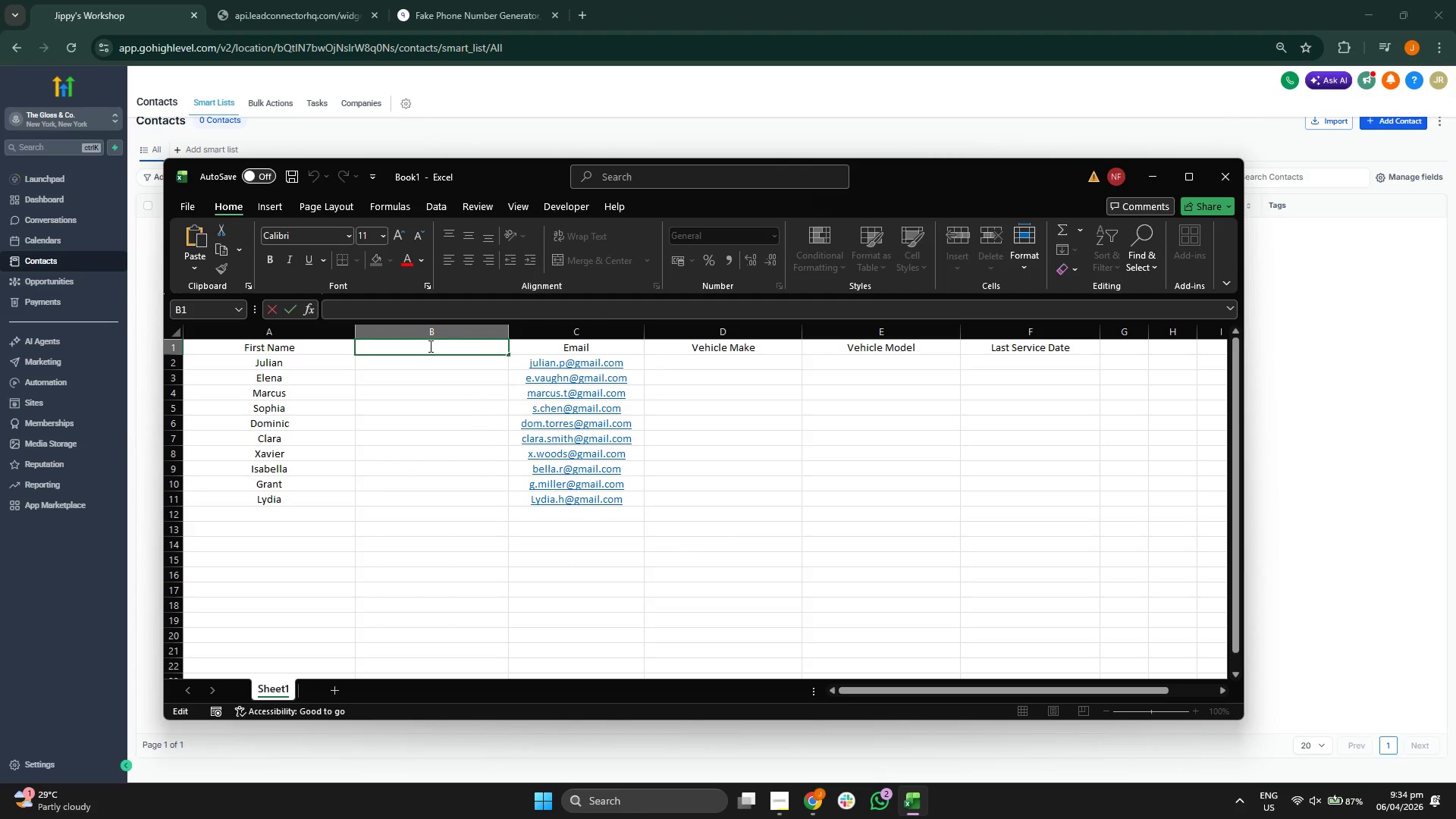 
type(Last Name)
 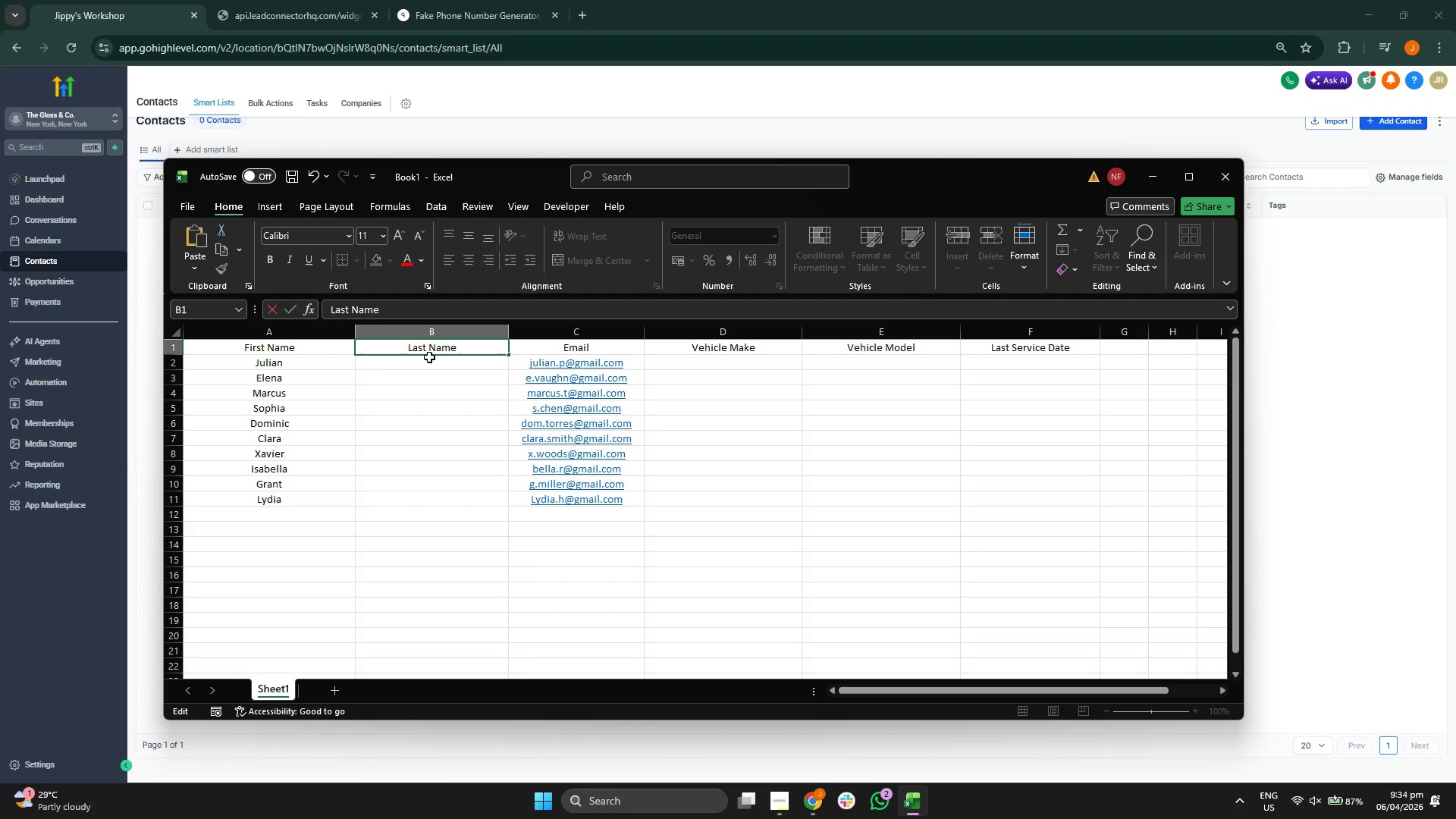 
left_click([430, 361])
 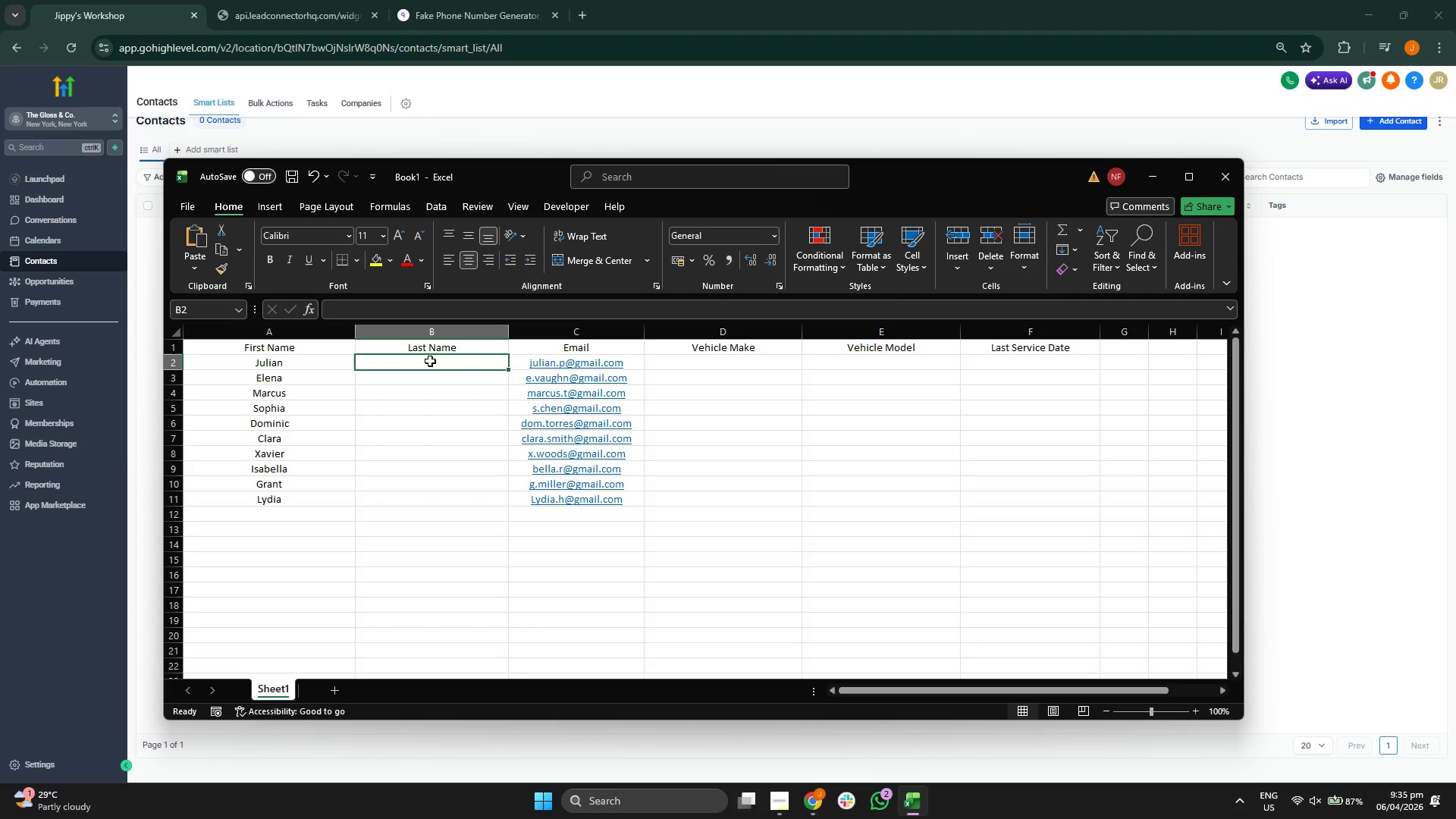 
double_click([430, 361])
 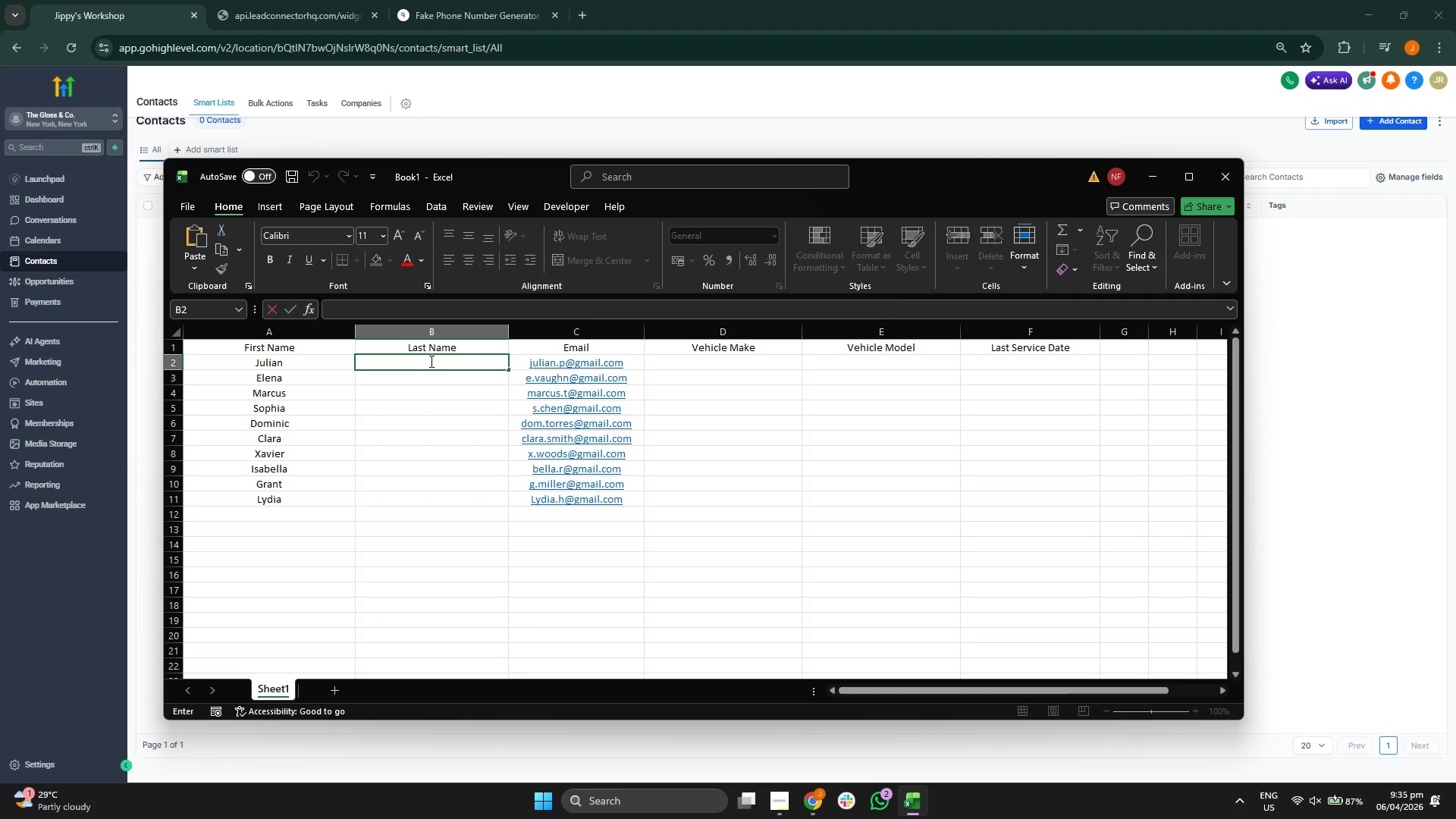 
type([P)
key(Backspace)
type(owell)
key(Tab)
 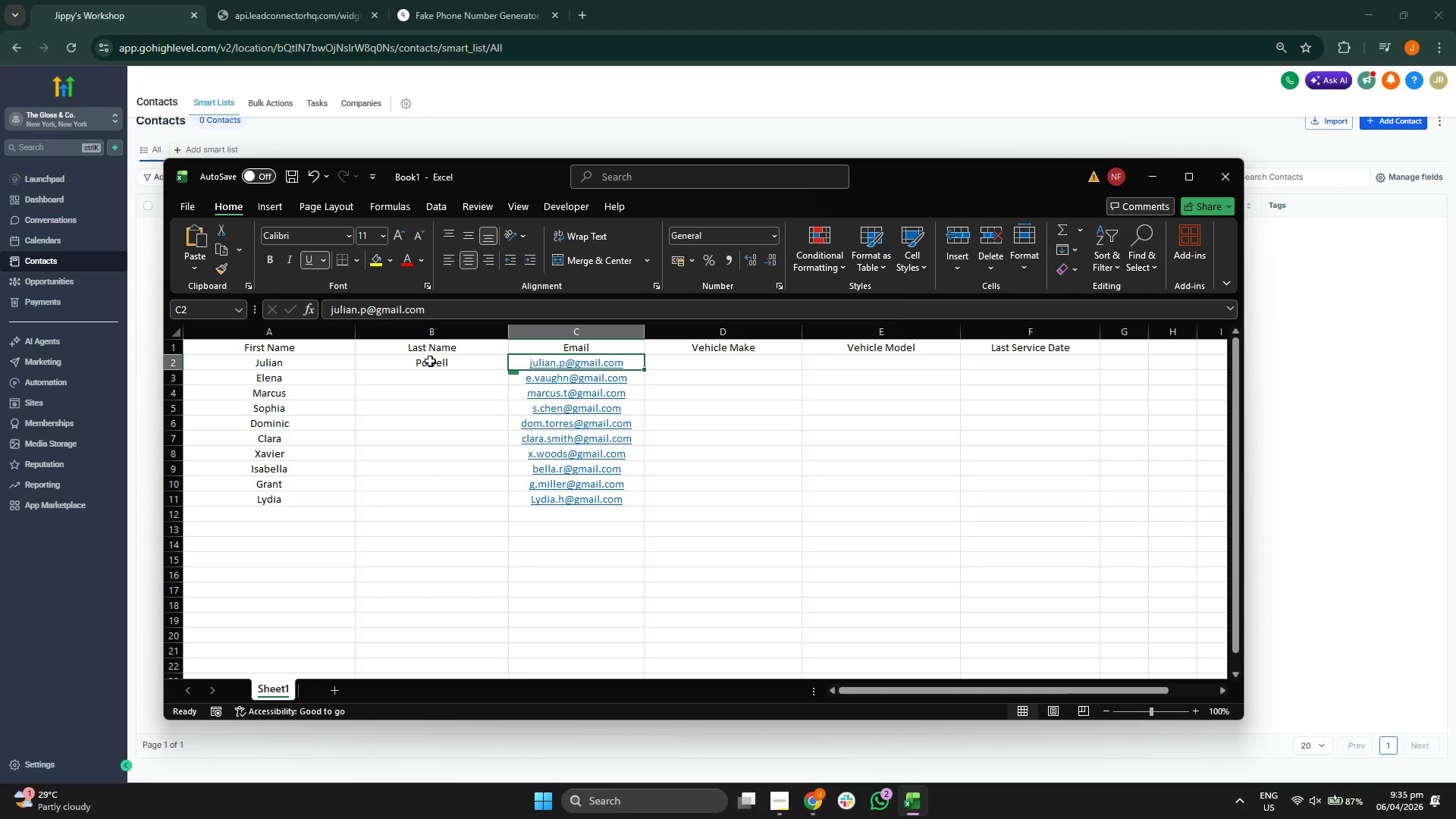 
key(ArrowLeft)
 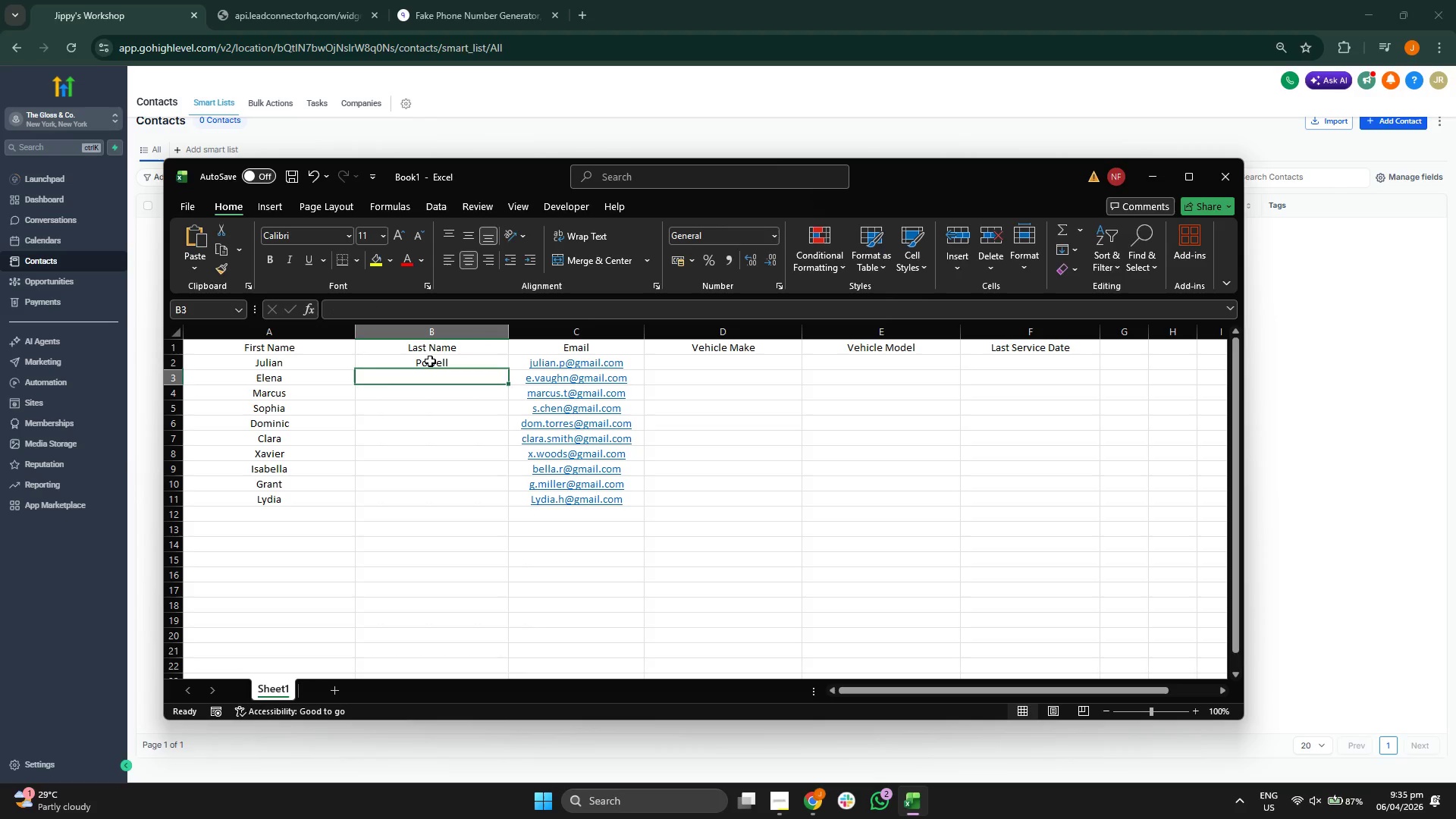 
key(ArrowDown)
 